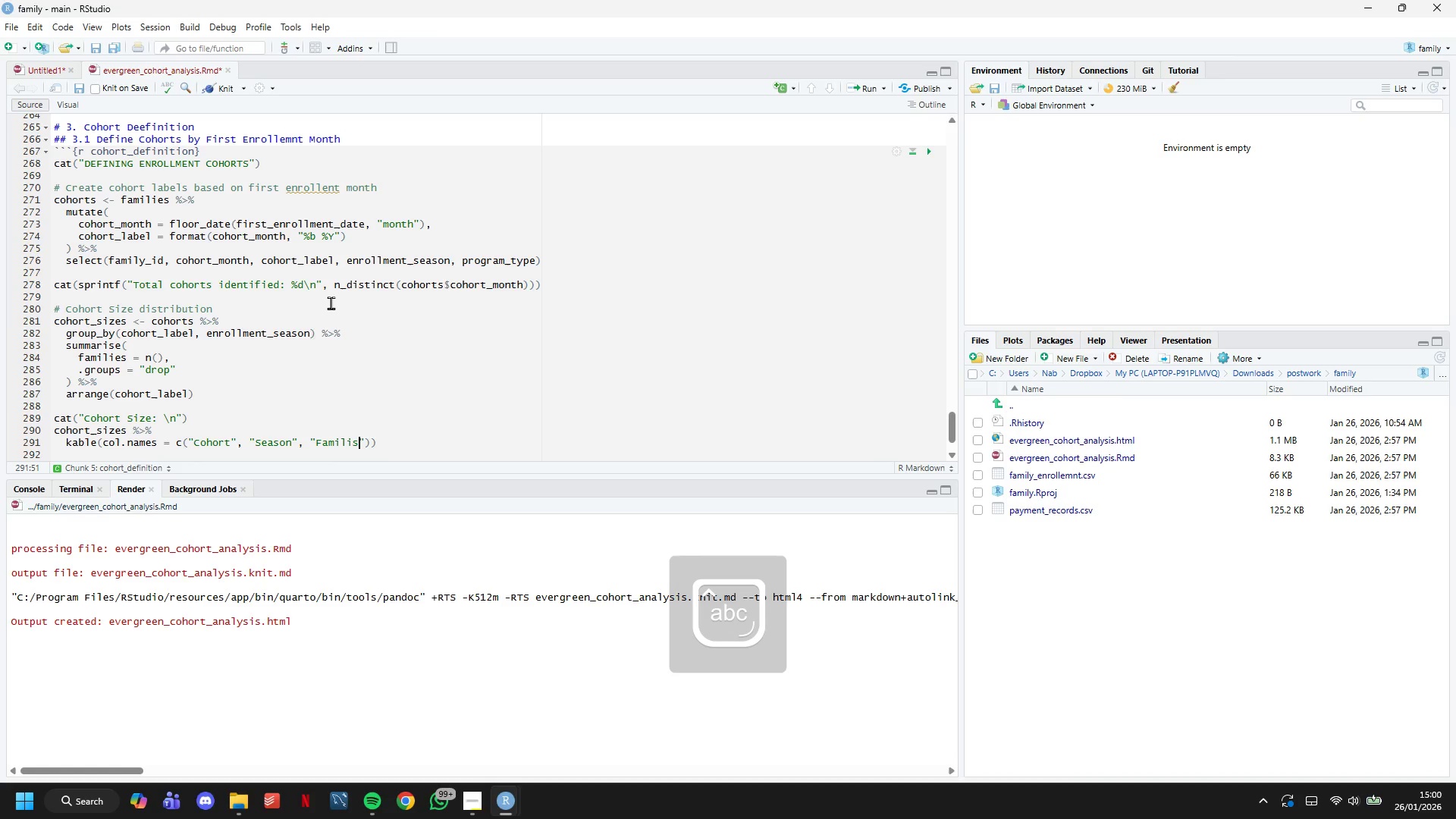 
key(ArrowRight)
 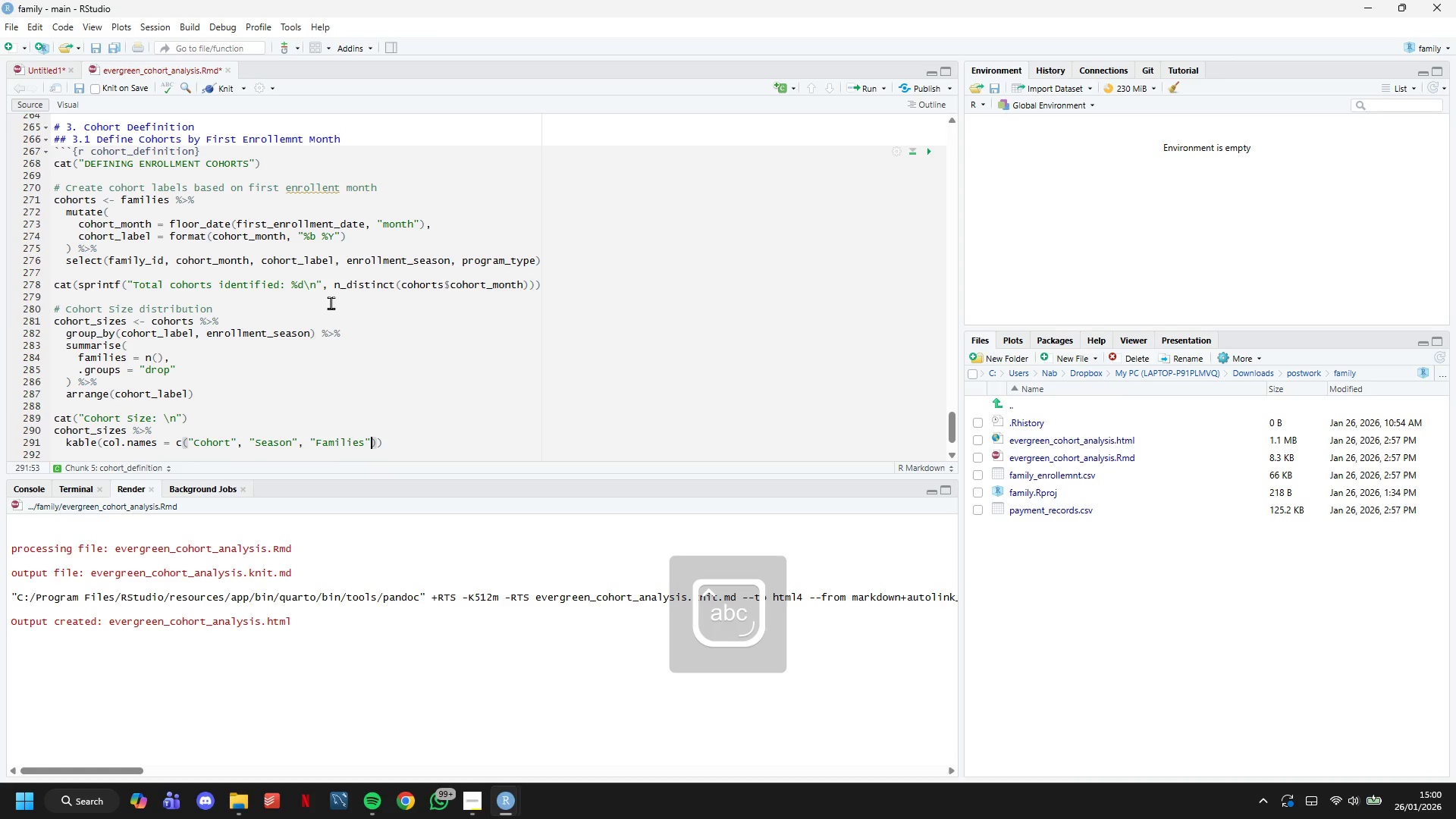 
key(ArrowRight)
 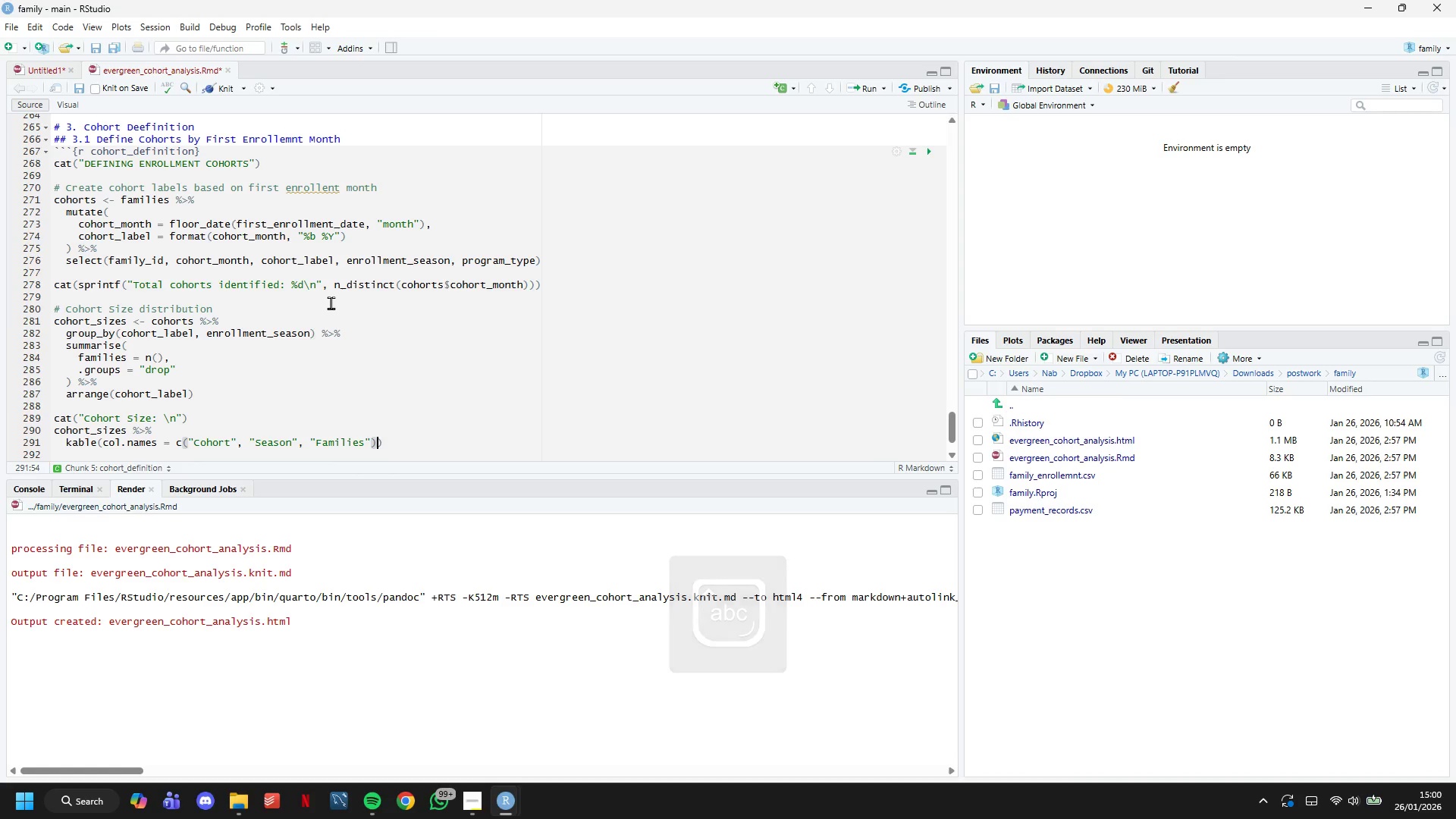 
key(ArrowRight)
 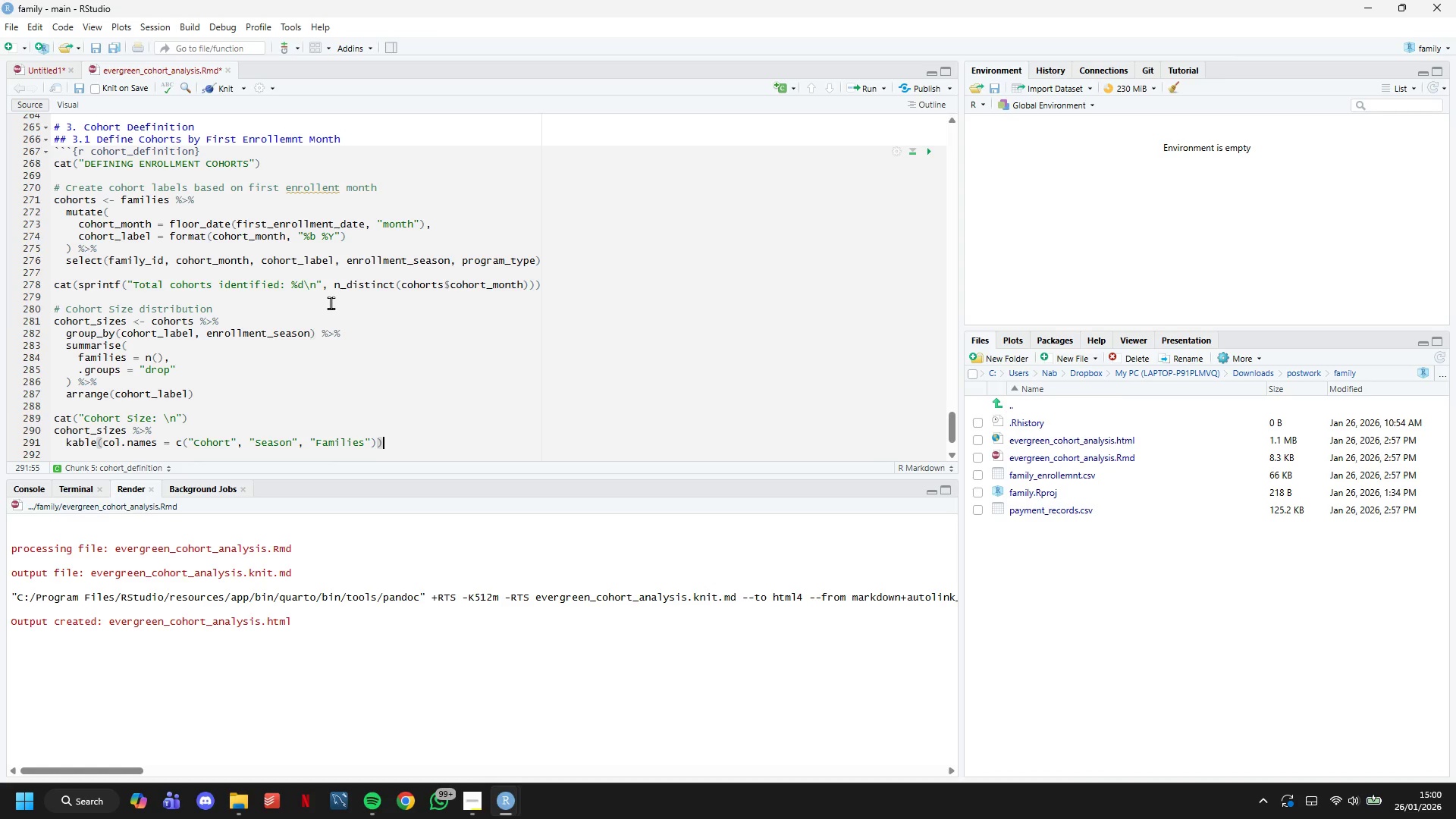 
key(Space)
 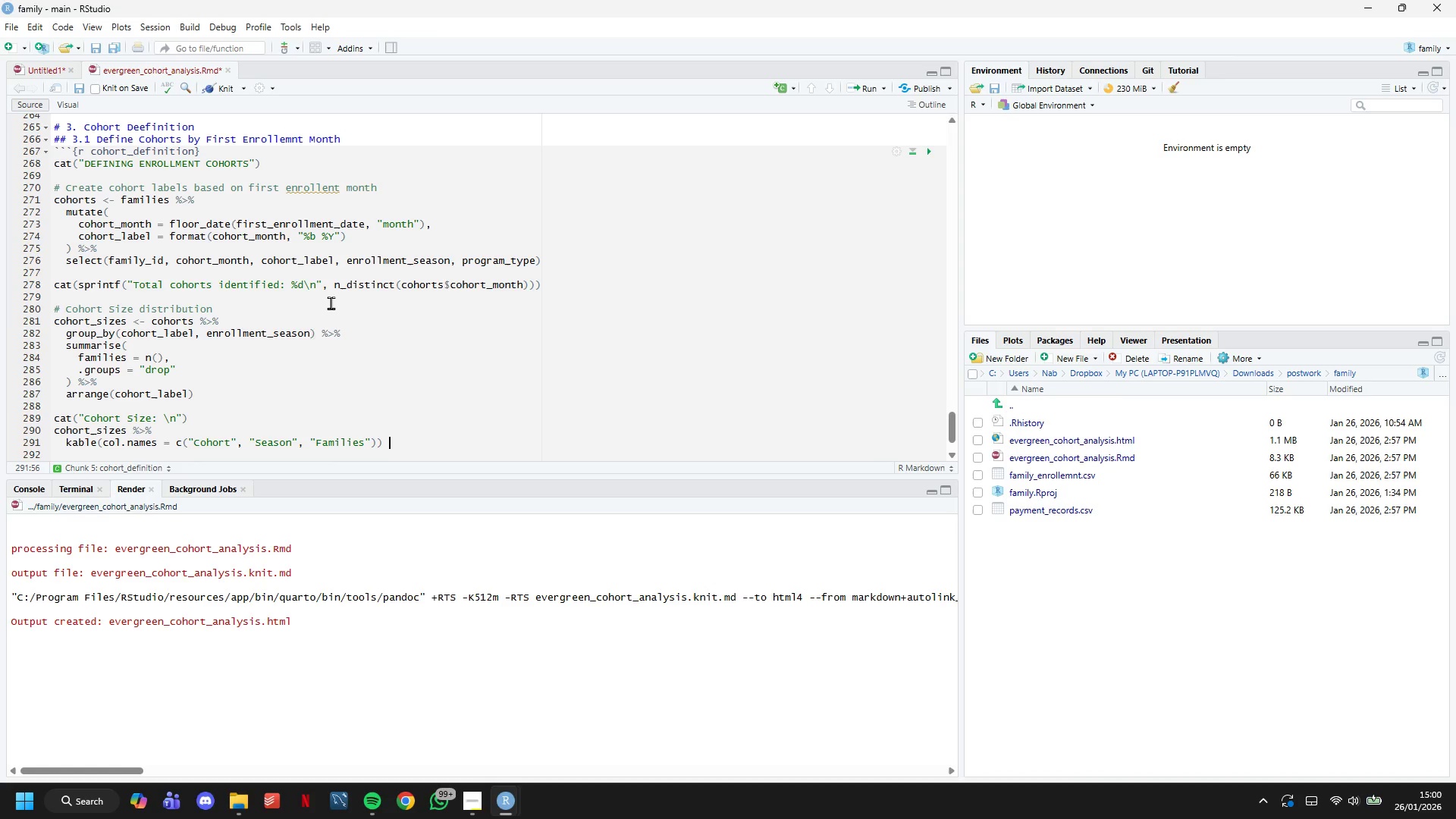 
key(Shift+5)
 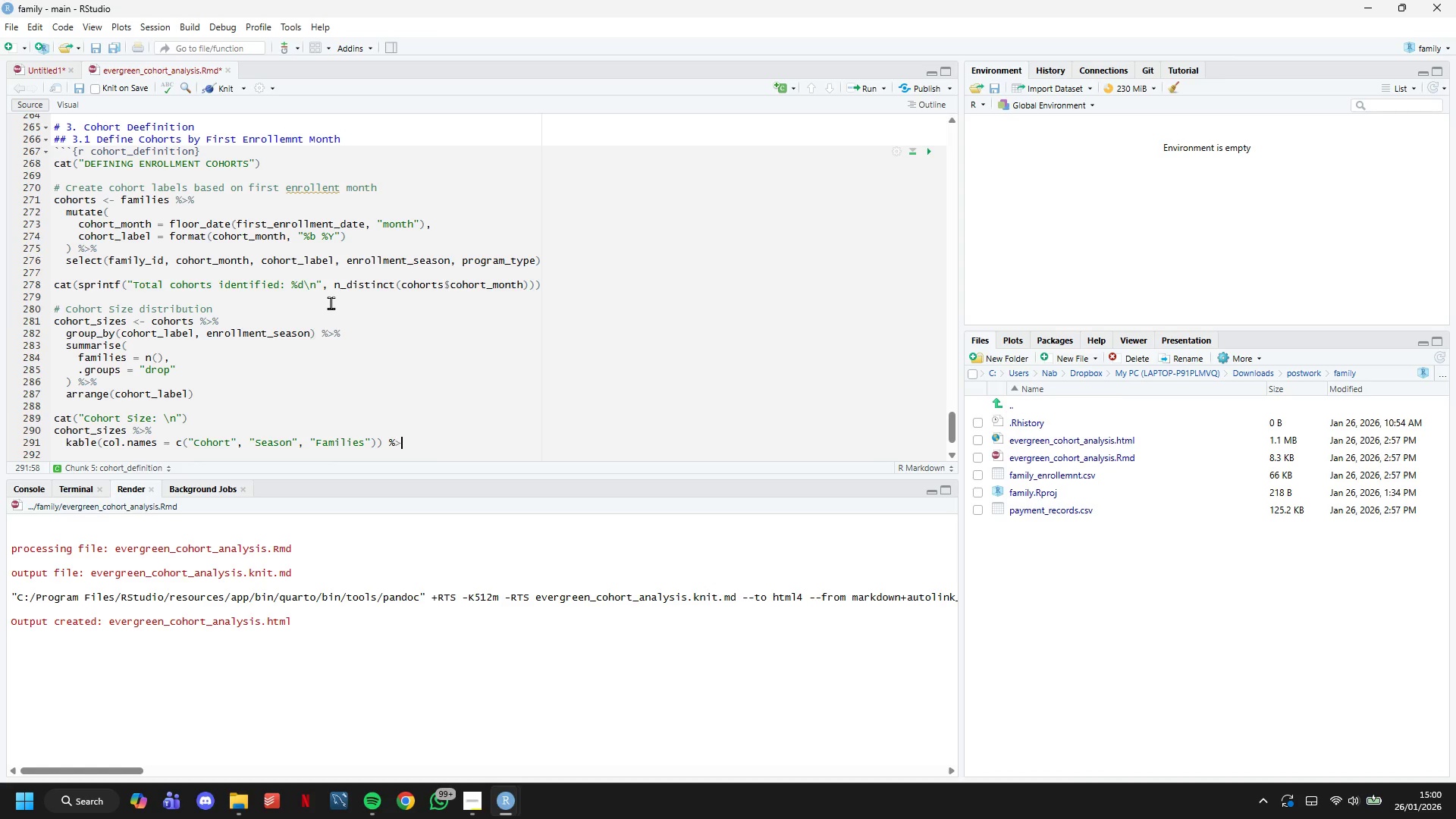 
key(Shift+Period)
 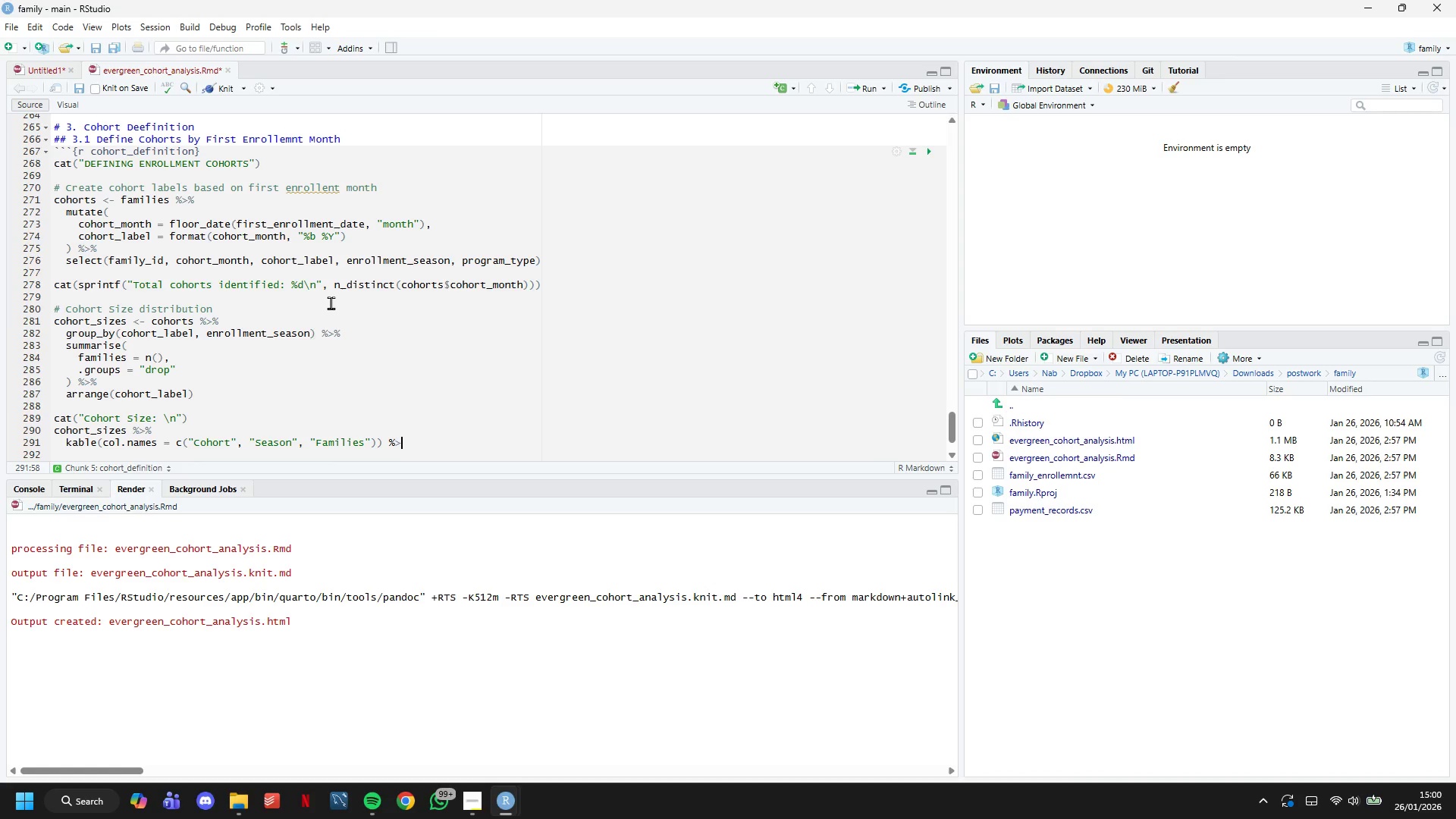 
key(Shift+5)
 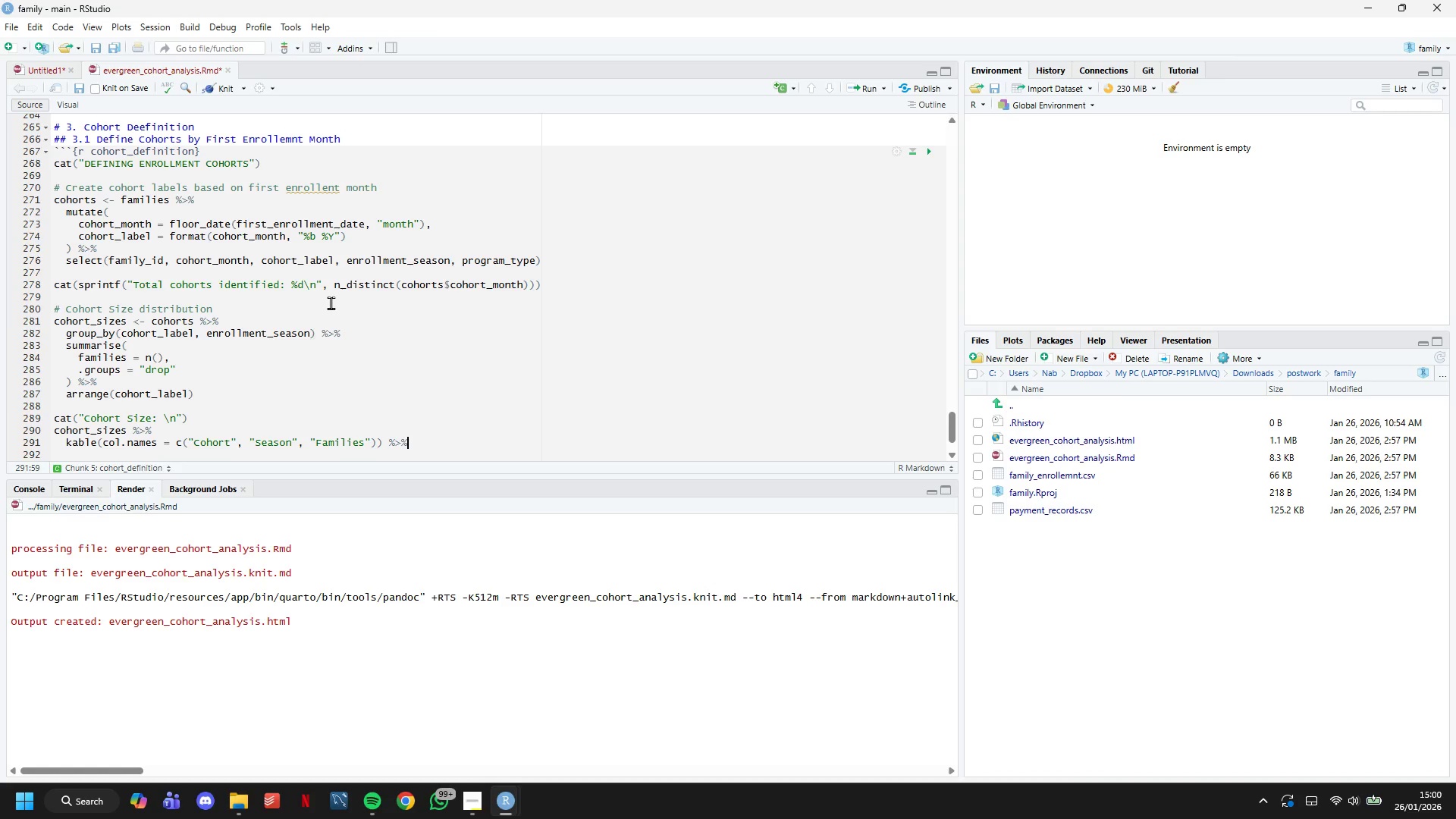 
key(Enter)
 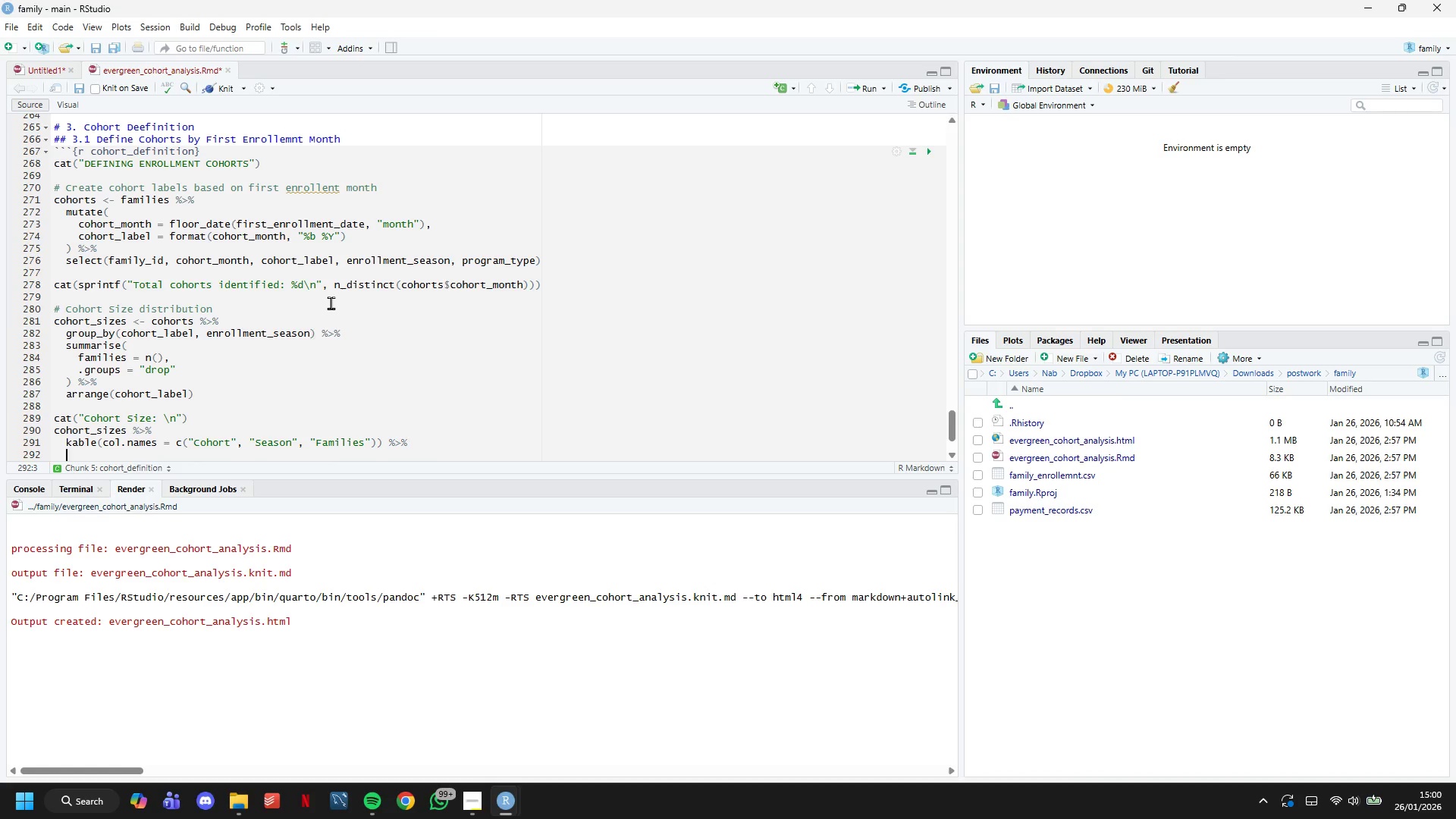 
scroll: coordinate [331, 303], scroll_direction: down, amount: 4.0
 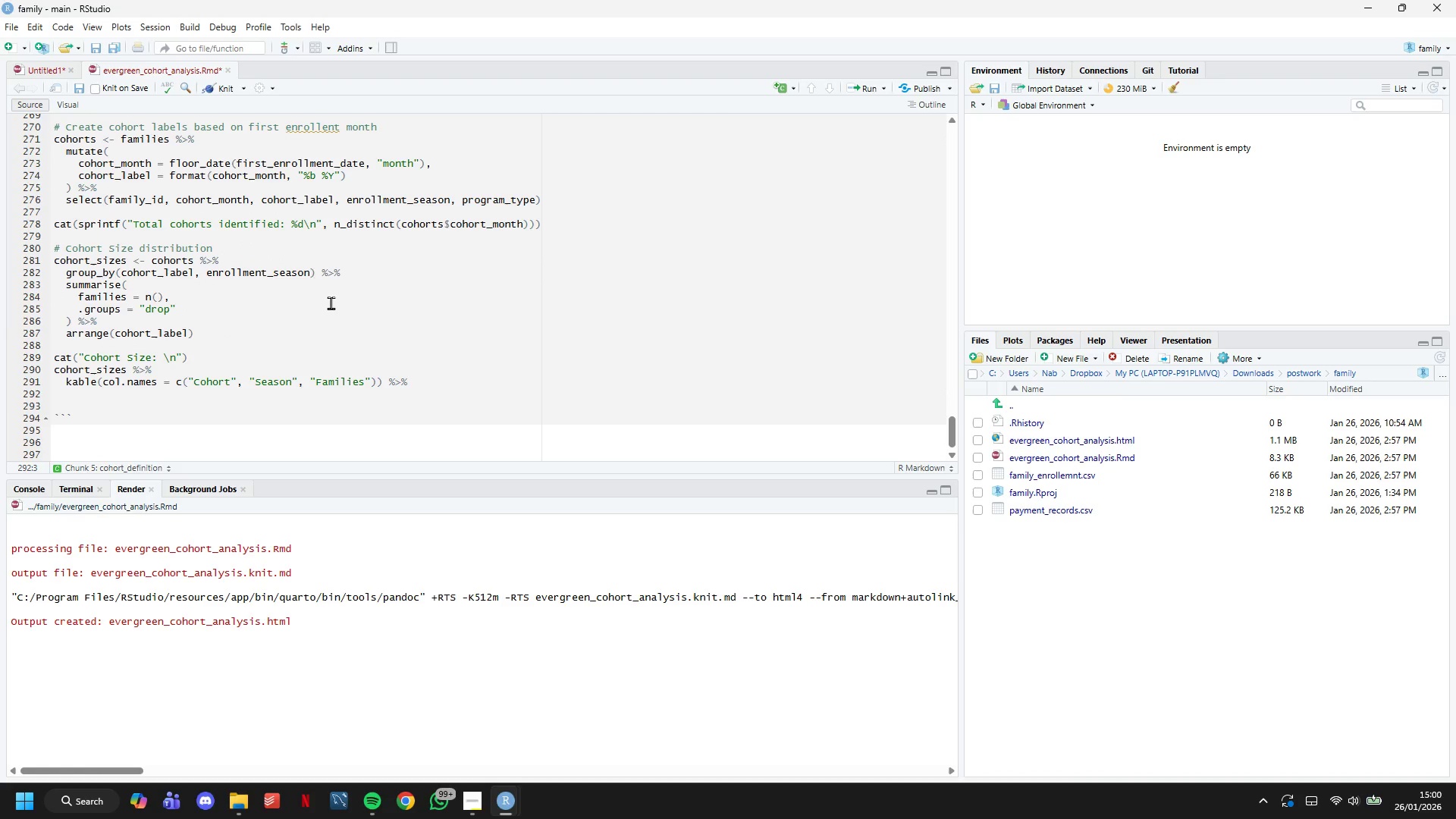 
type(kable_styling(bootsrat)
key(Backspace)
type(ap)
key(Backspace)
key(Backspace)
key(Backspace)
key(Backspace)
type(trap_)
key(Tab)
type(c()
 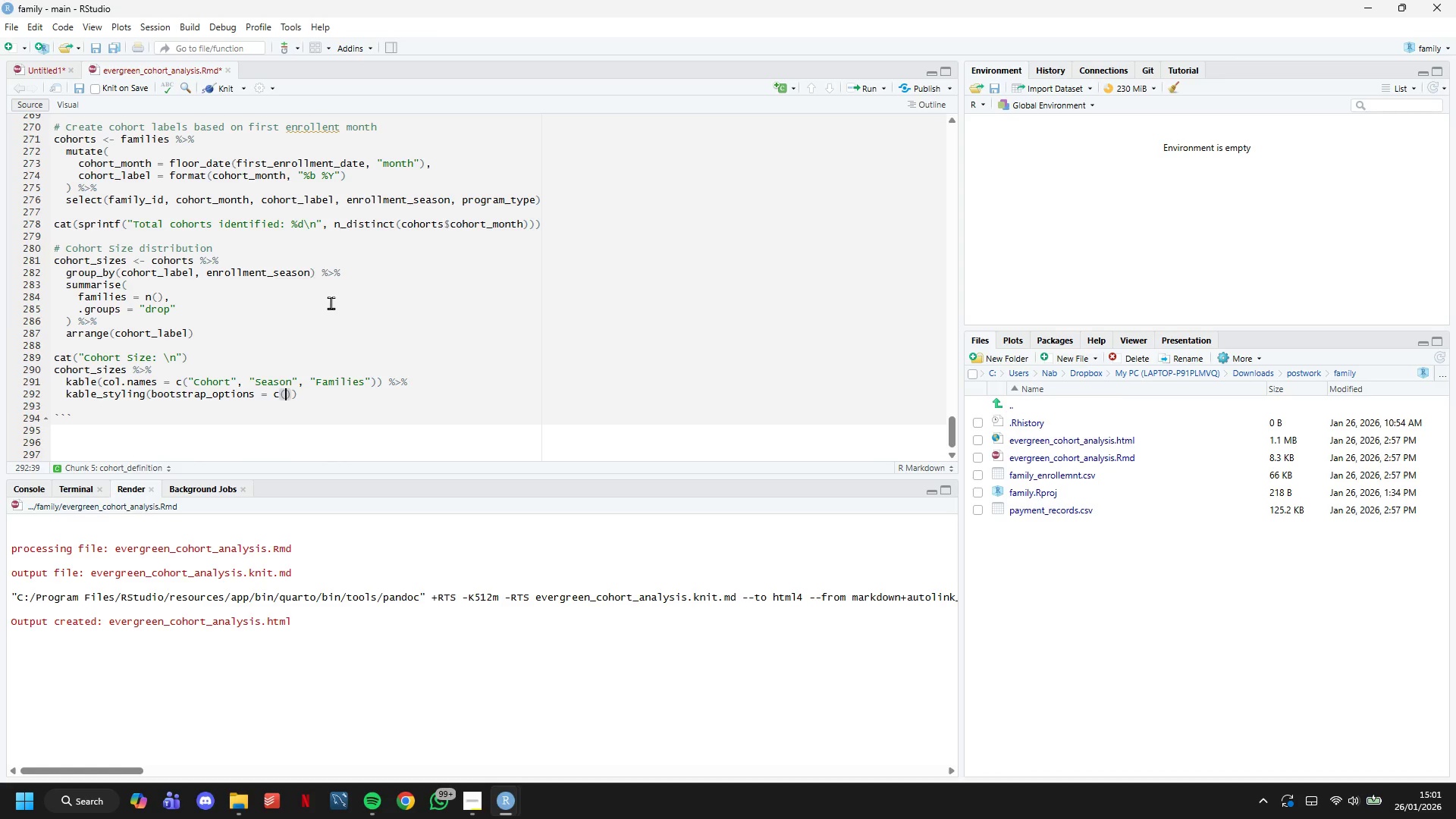 
key(ArrowRight)
 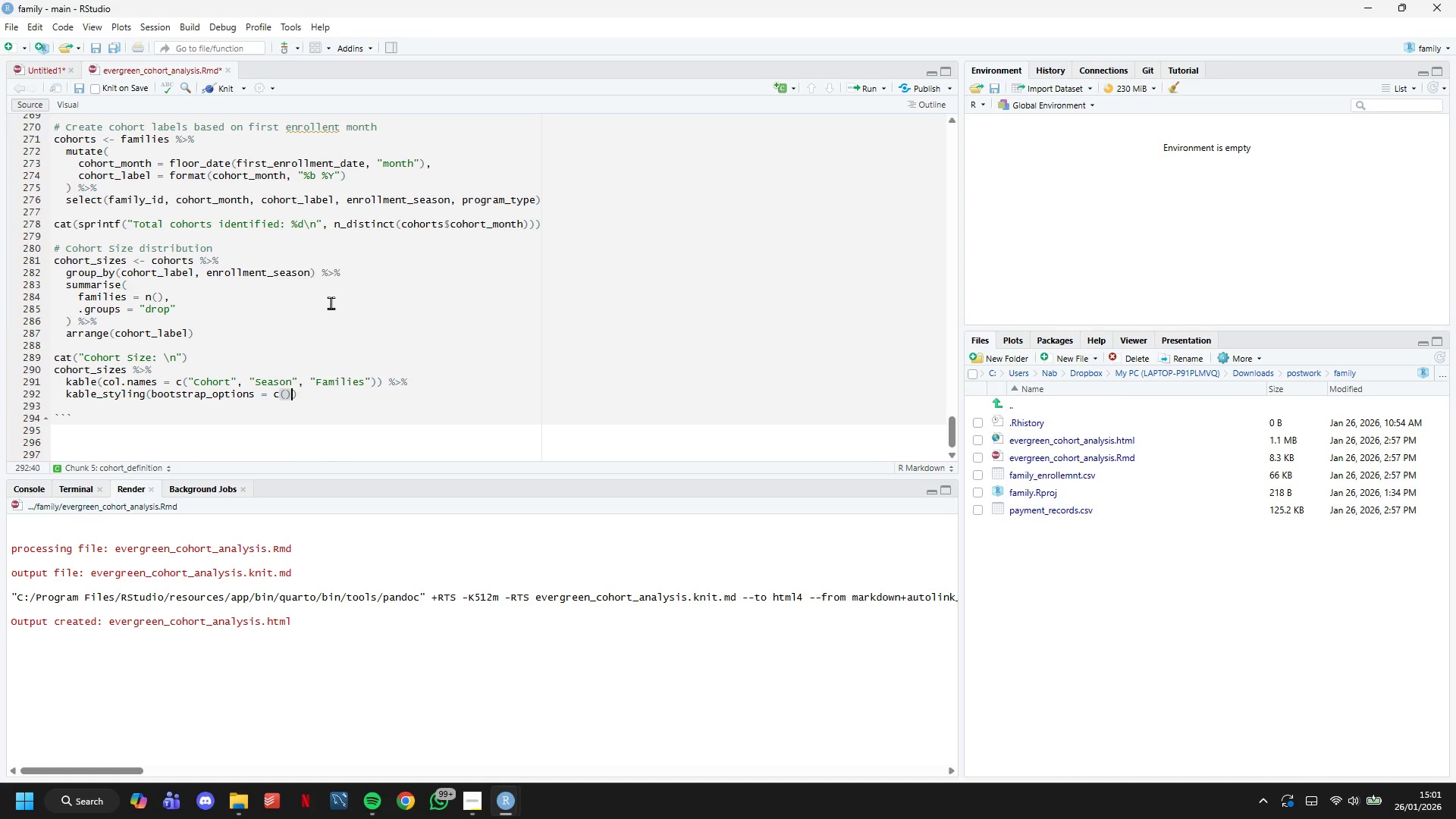 
key(ArrowRight)
 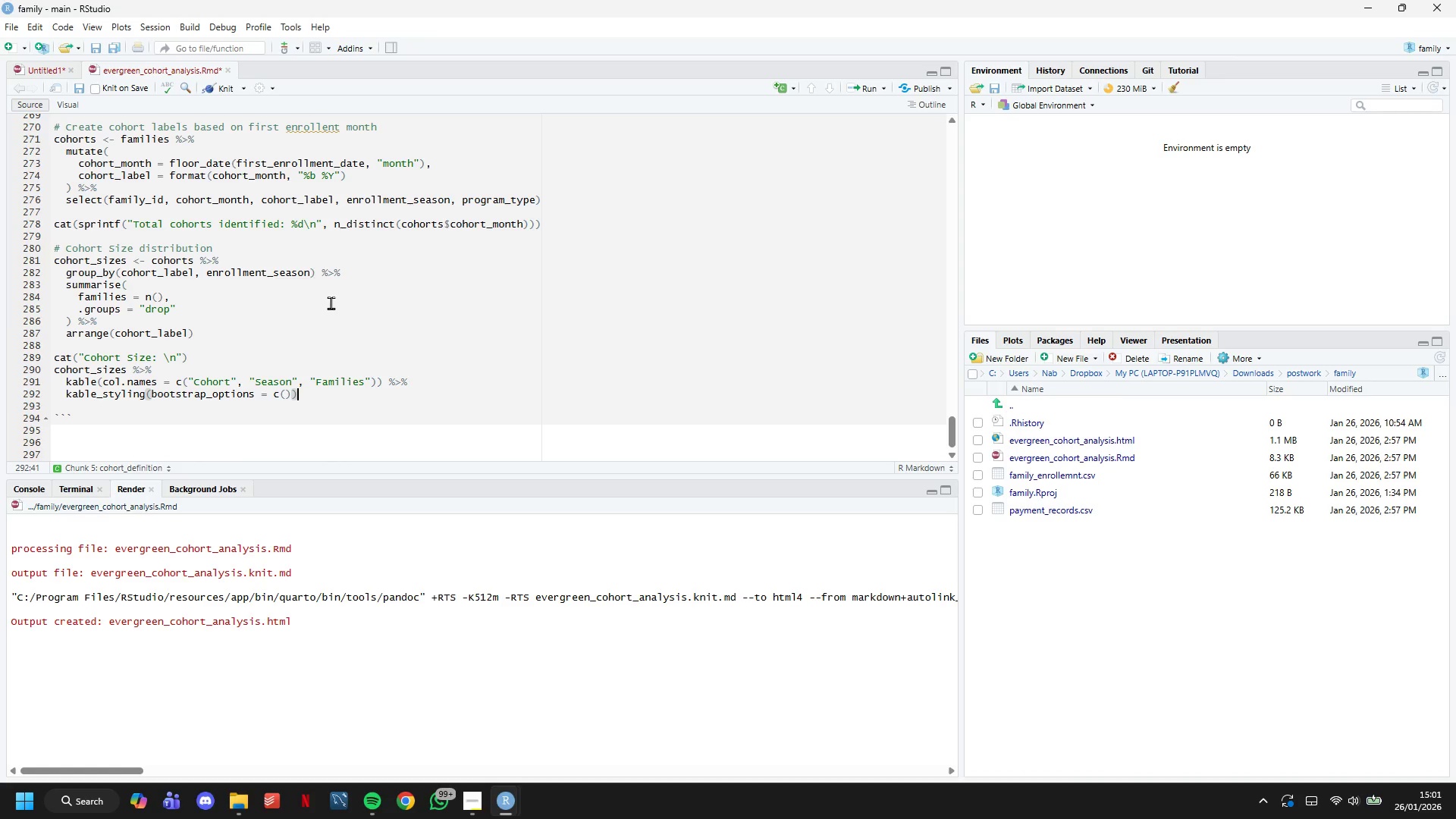 
hold_key(key=Backspace, duration=1.5)
 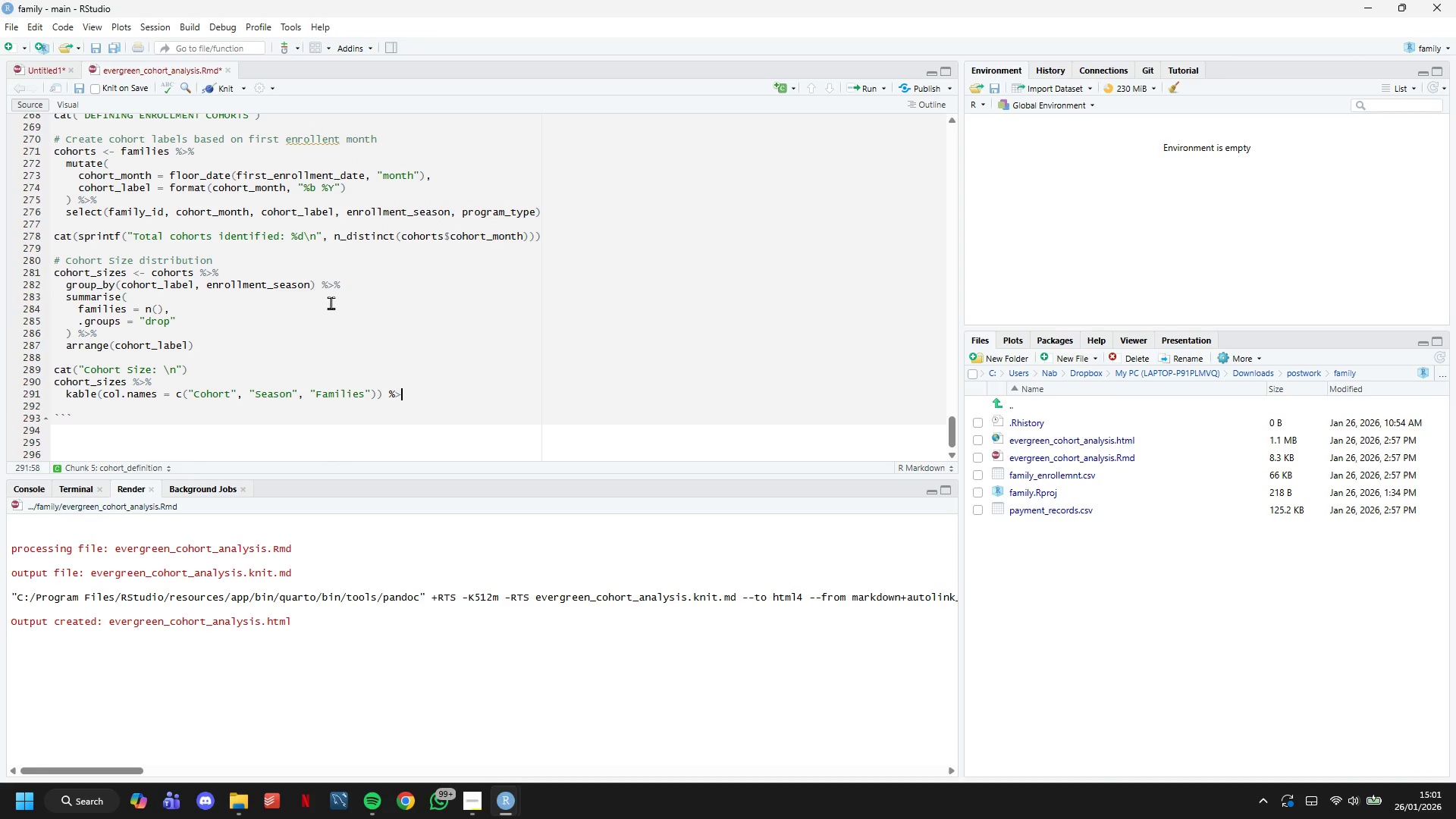 
key(Backspace)
 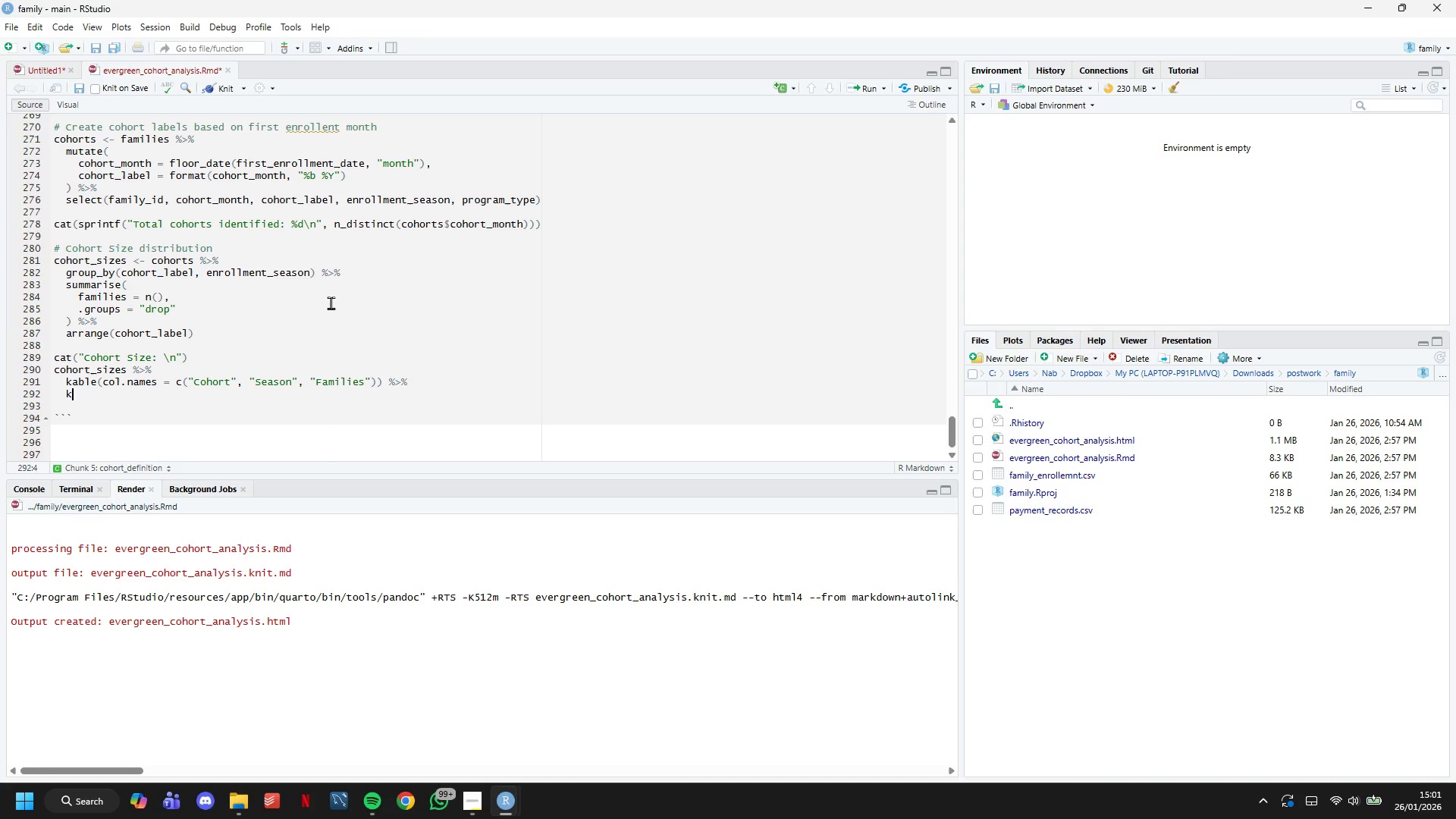 
key(Backspace)
 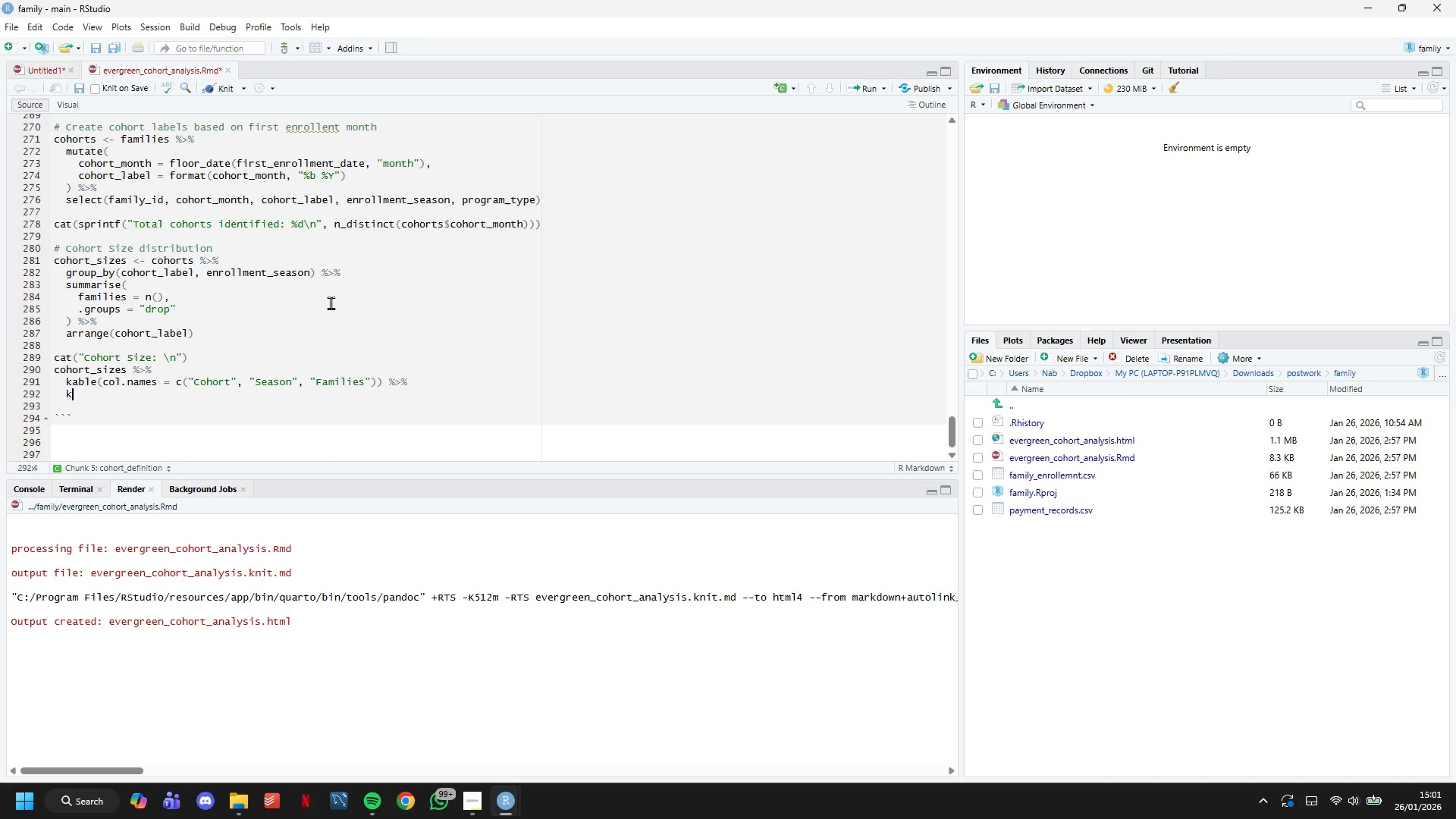 
key(Backspace)
 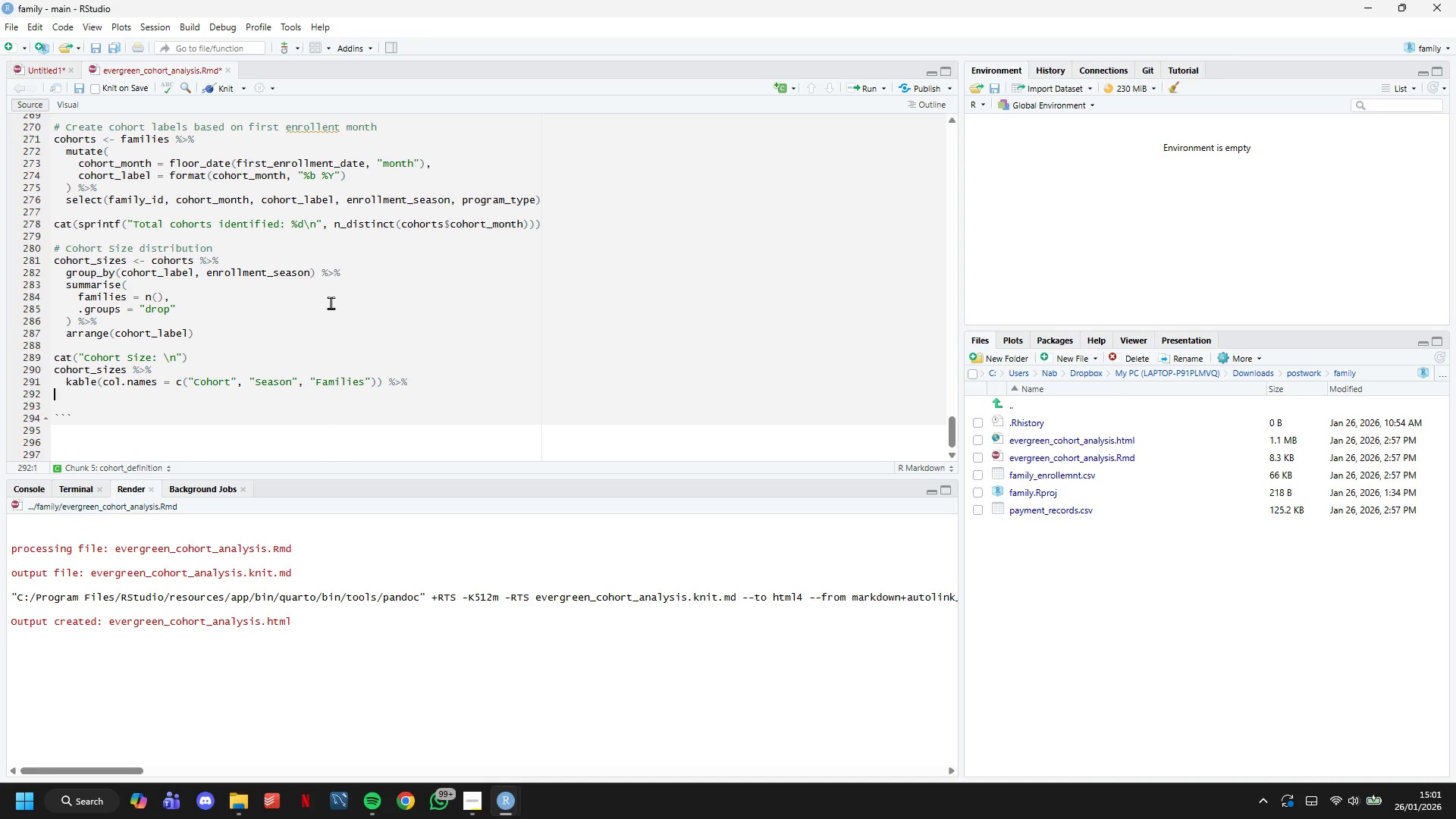 
key(Backspace)
 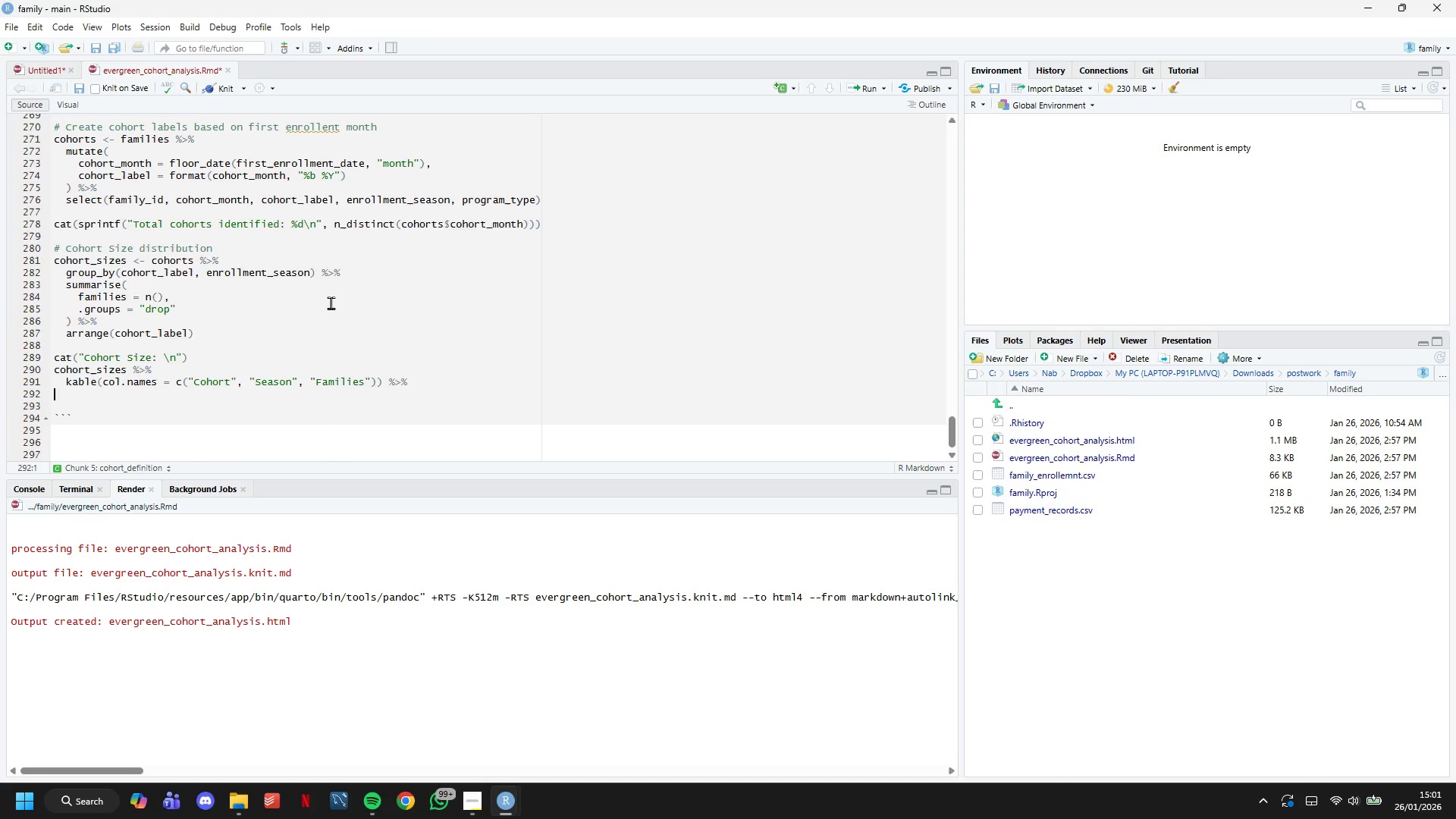 
key(Backspace)
 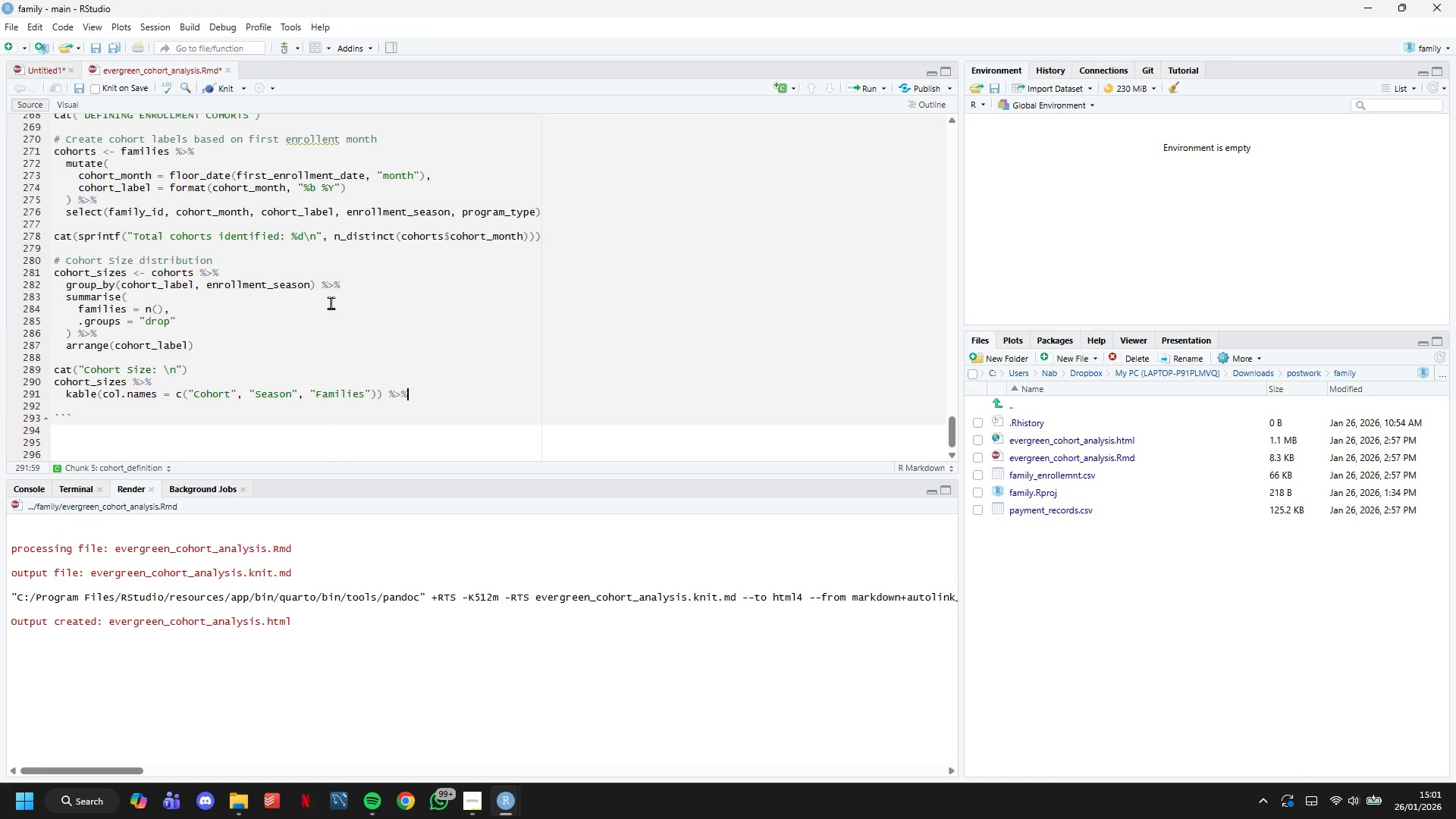 
key(Backspace)
 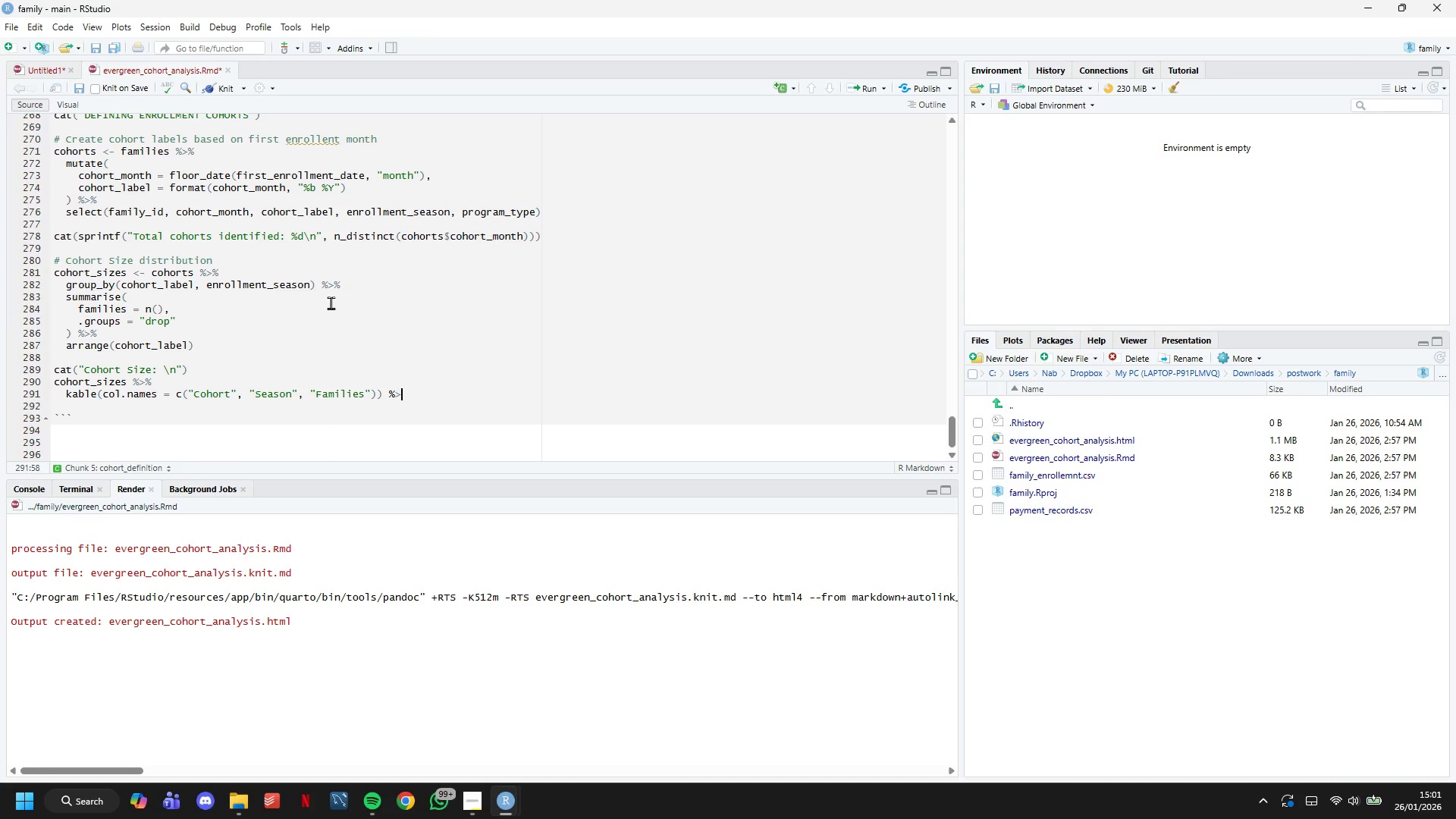 
key(Backspace)
 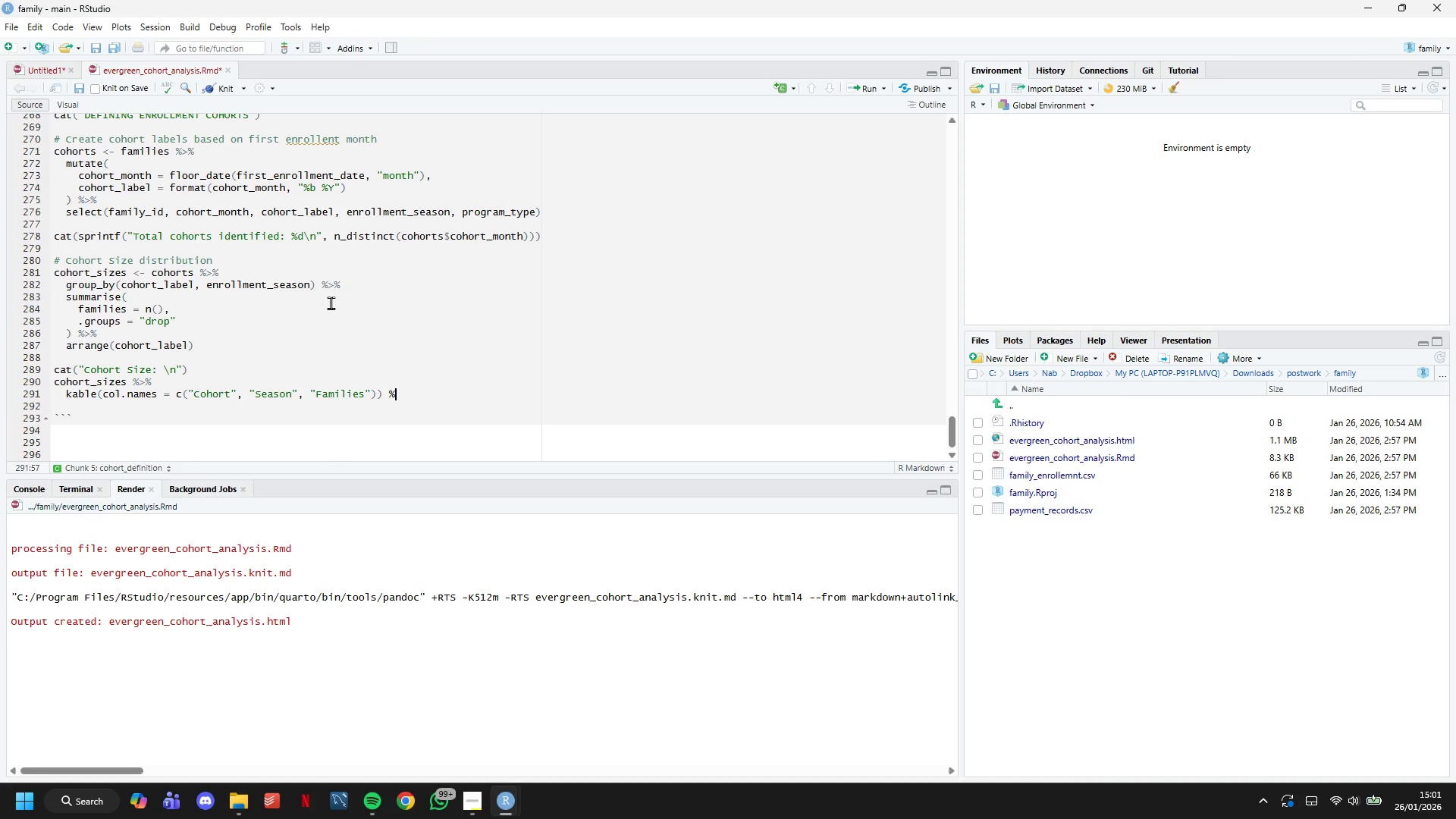 
key(Backspace)
 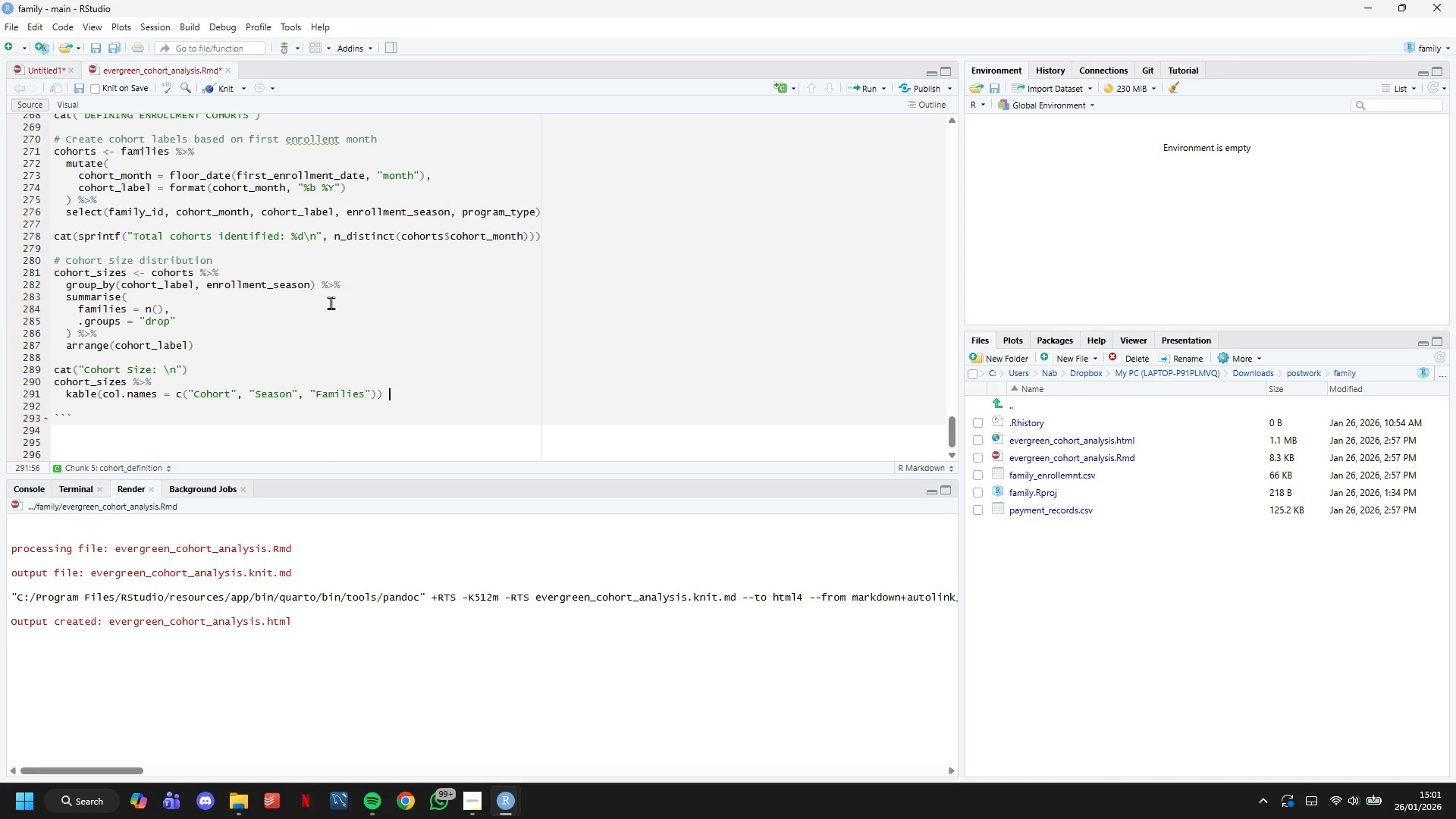 
key(Backspace)
 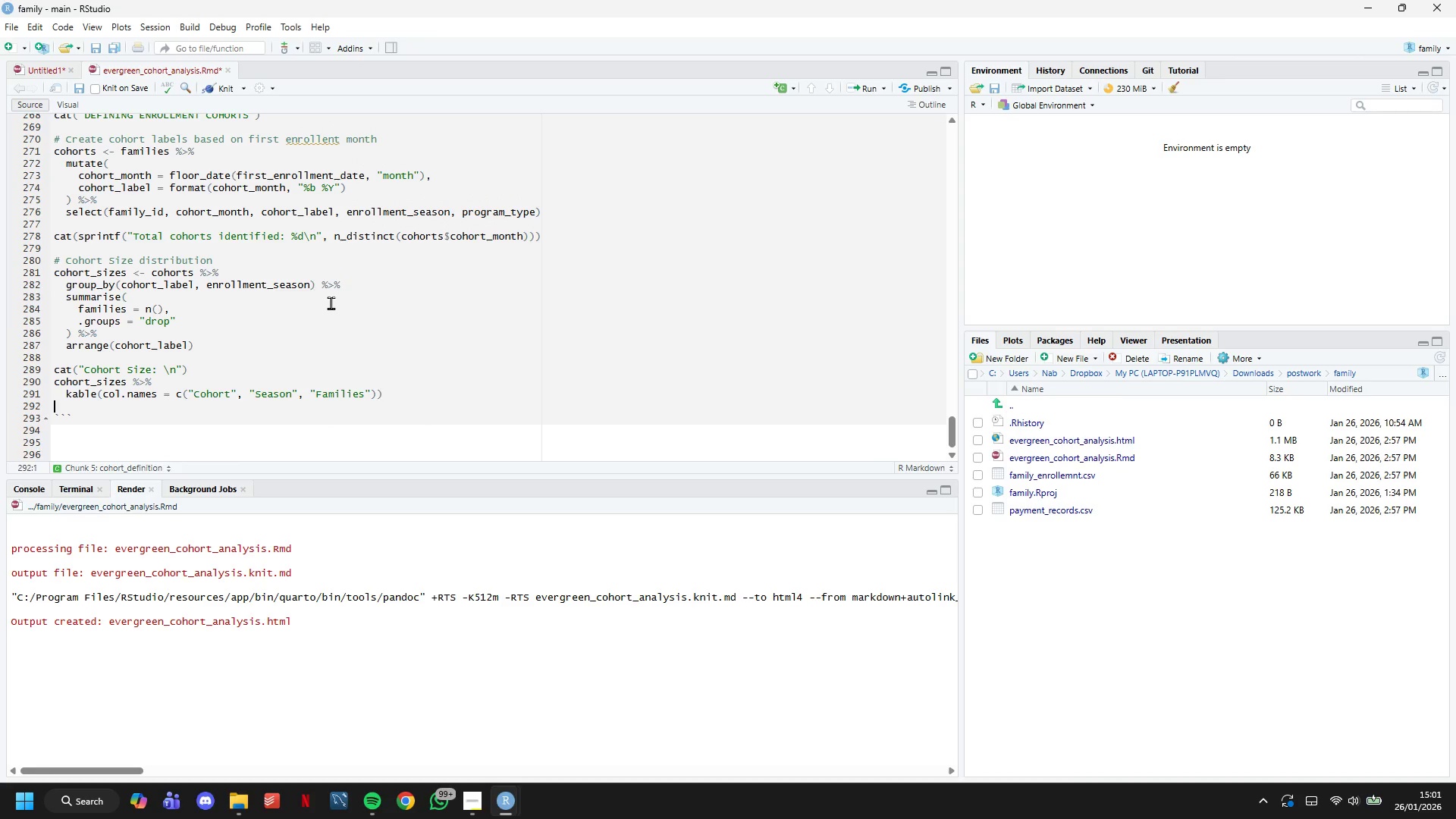 
key(ArrowDown)
 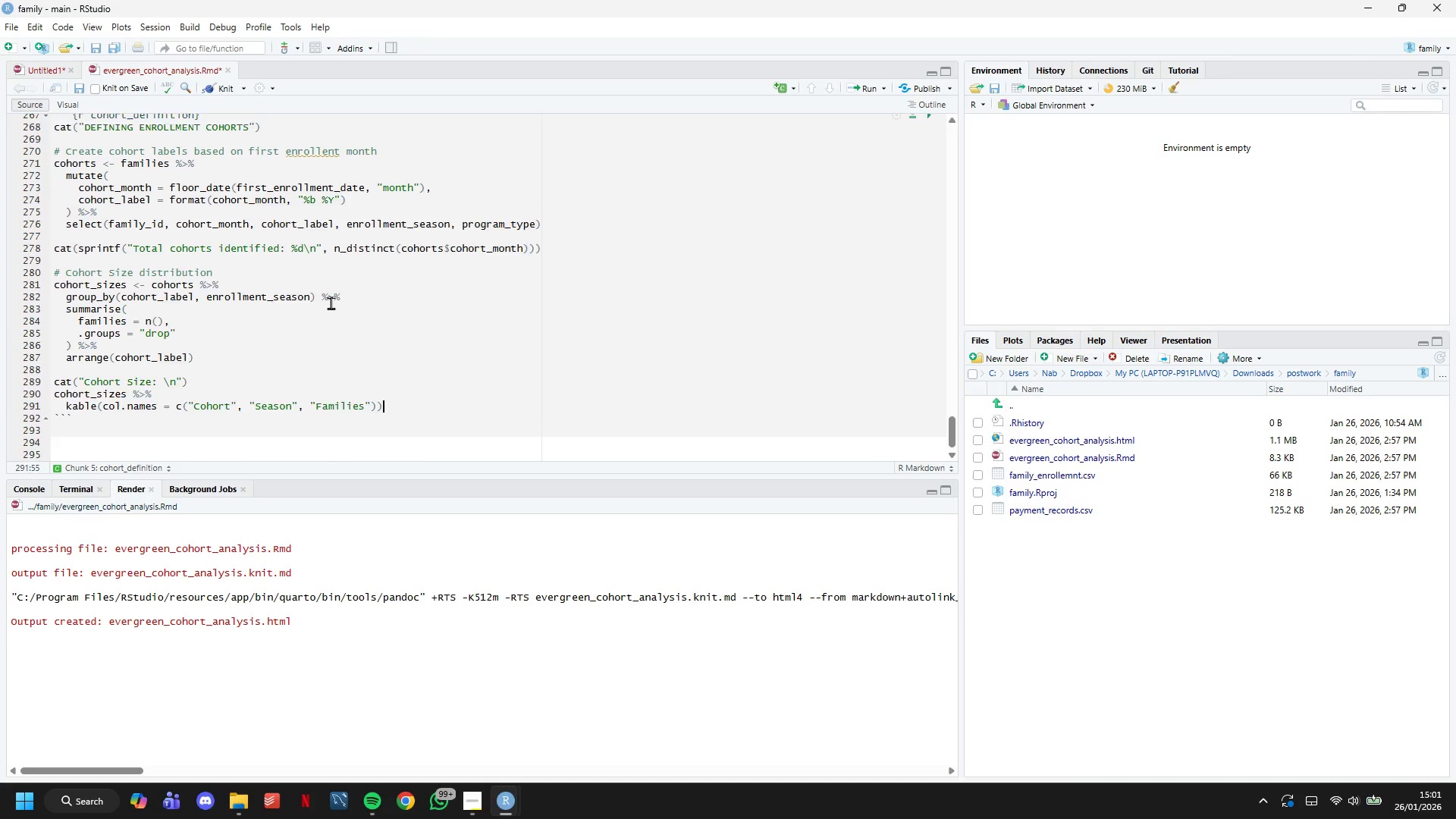 
key(Backspace)
 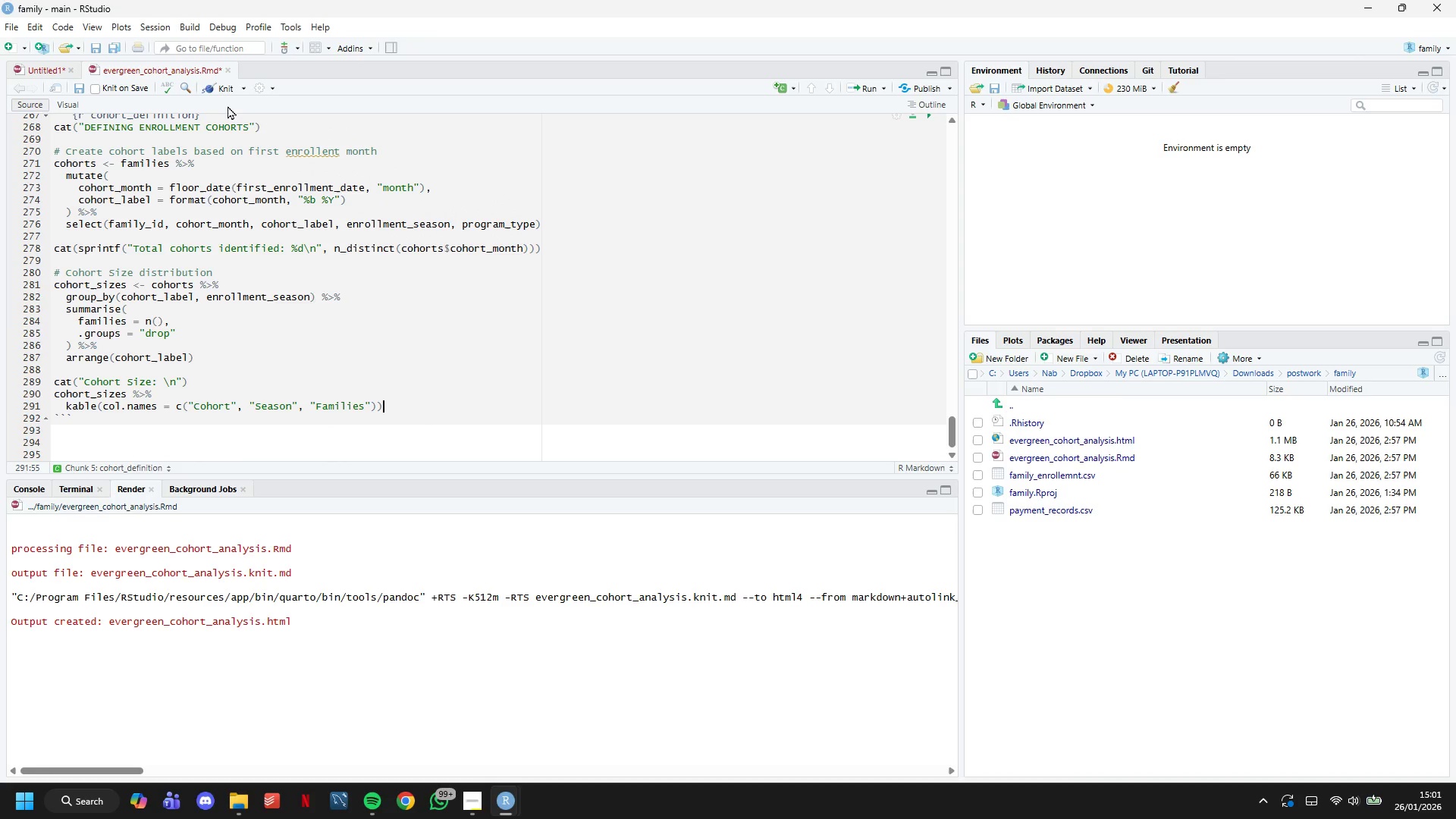 
left_click([224, 89])
 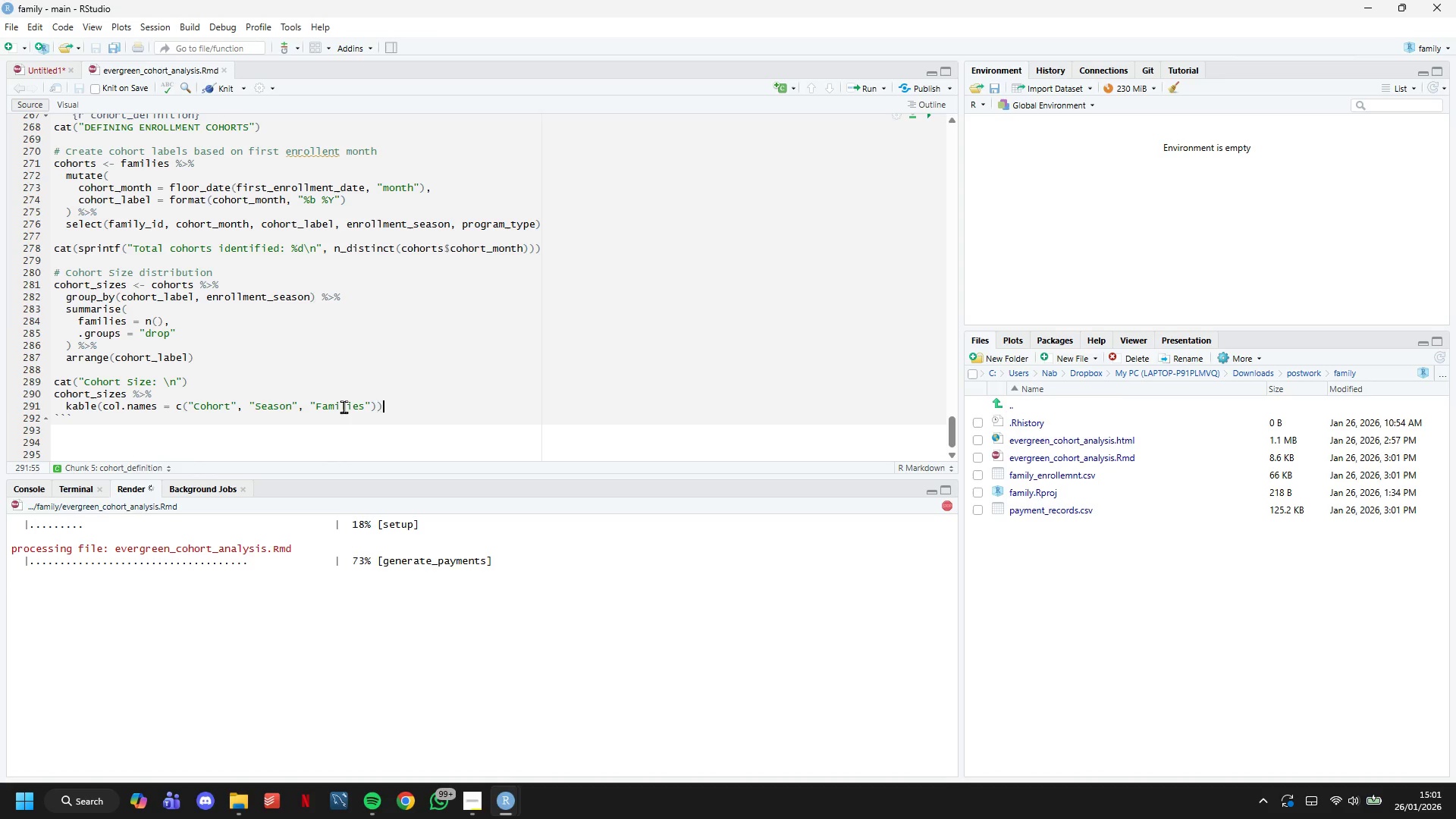 
wait(13.92)
 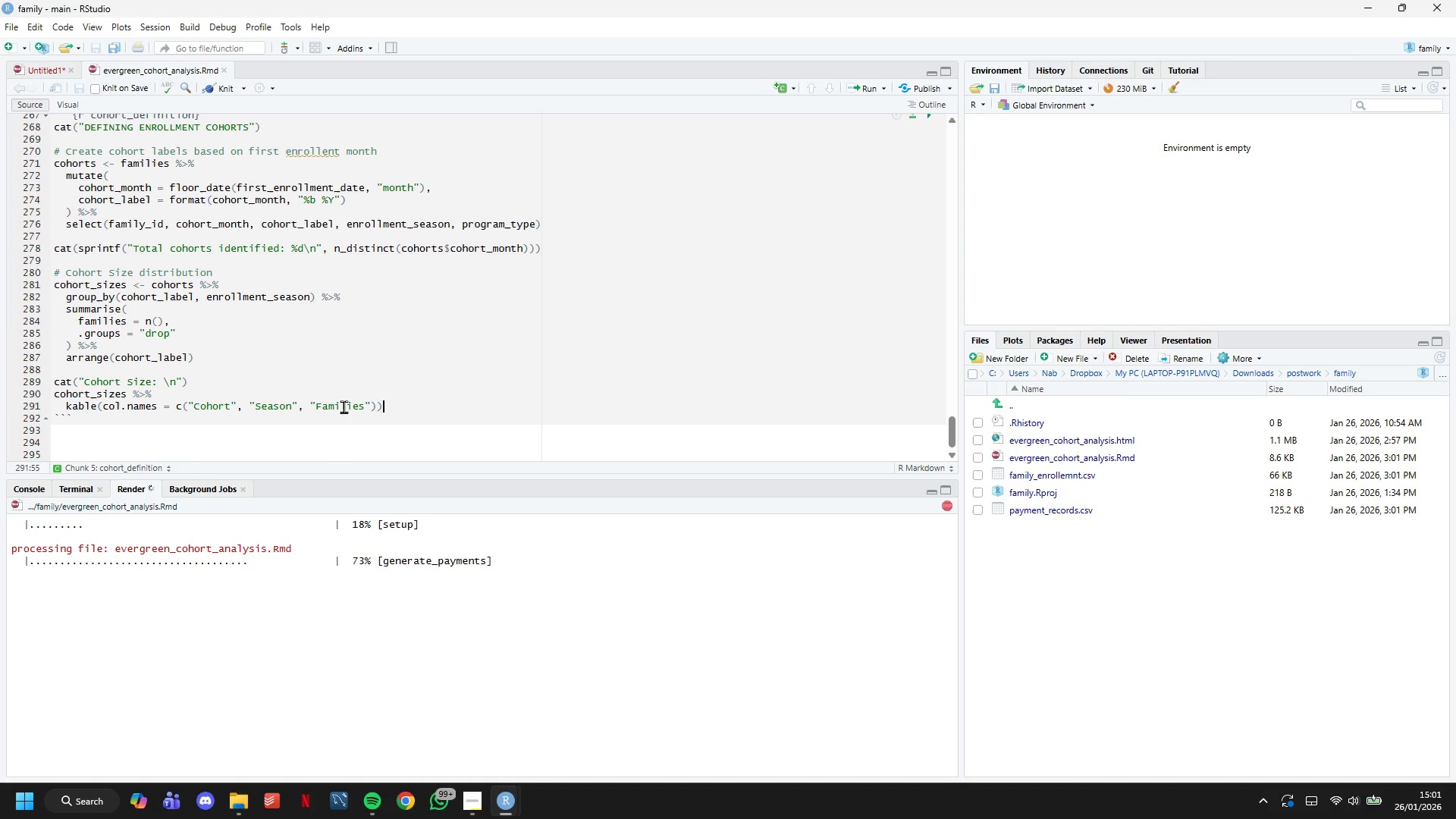 
scroll: coordinate [1053, 381], scroll_direction: down, amount: 51.0
 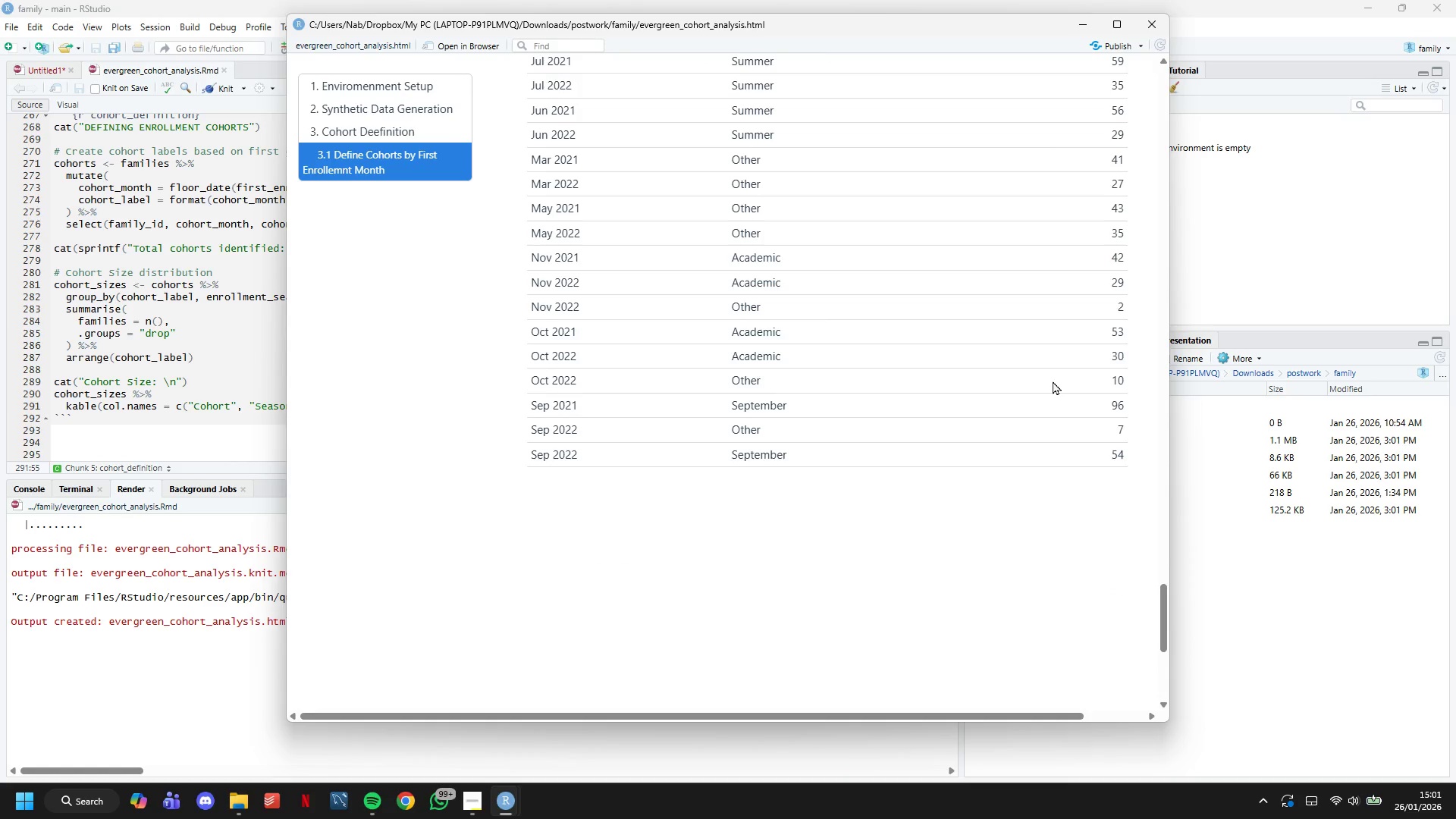 
scroll: coordinate [1053, 381], scroll_direction: up, amount: 3.0
 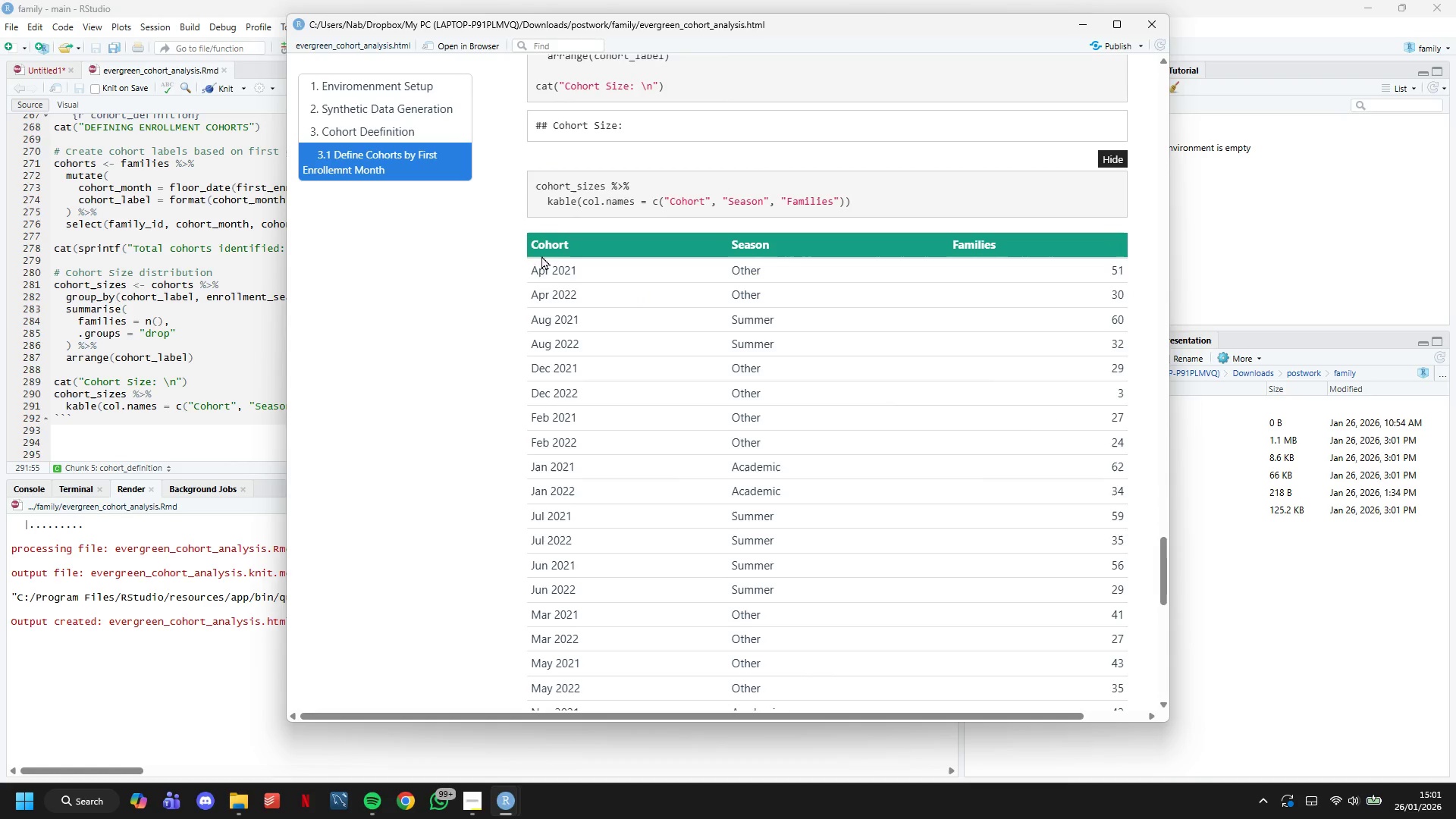 
left_click_drag(start_coordinate=[526, 237], to_coordinate=[984, 568])
 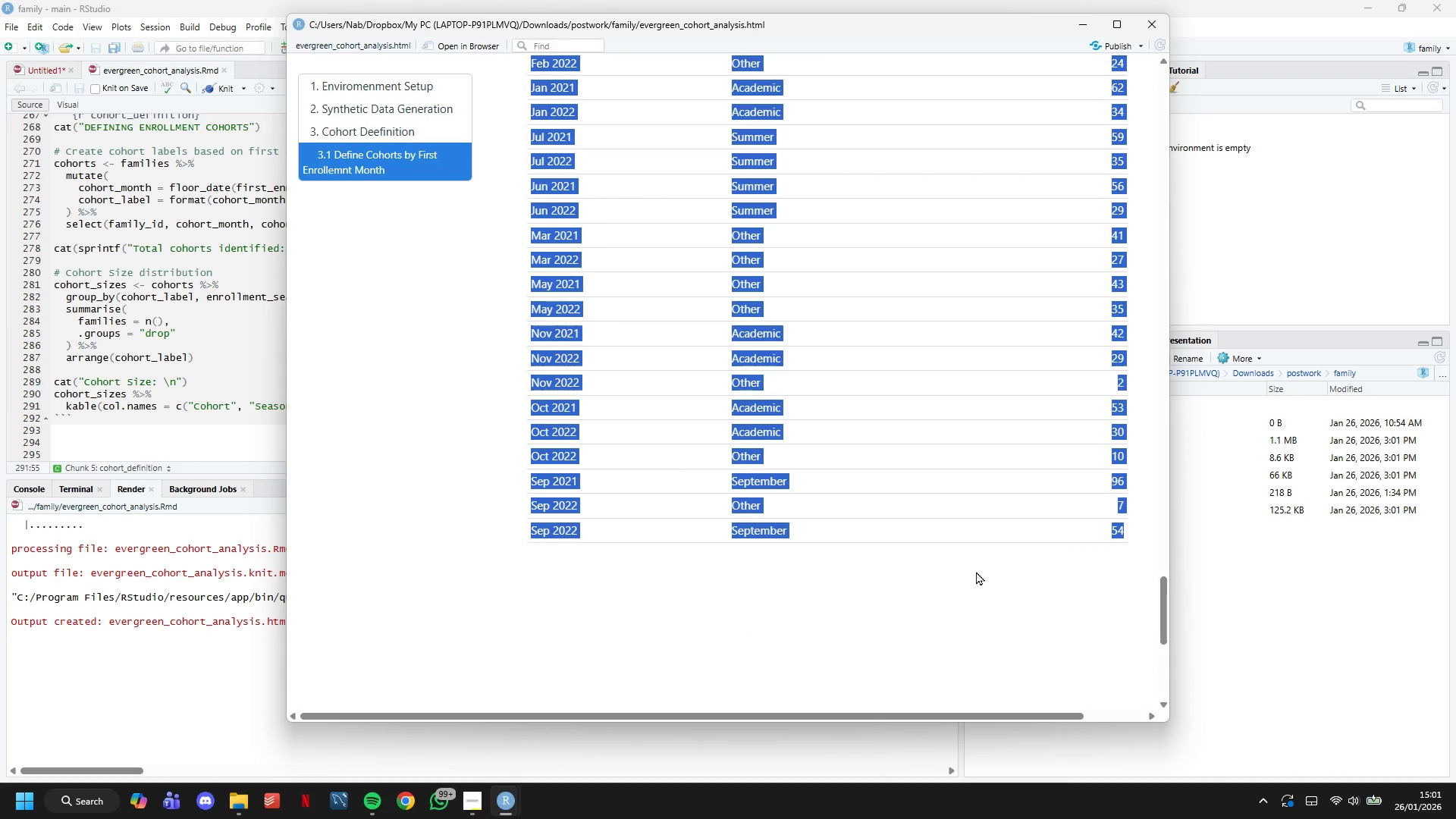 
scroll: coordinate [696, 454], scroll_direction: down, amount: 5.0
 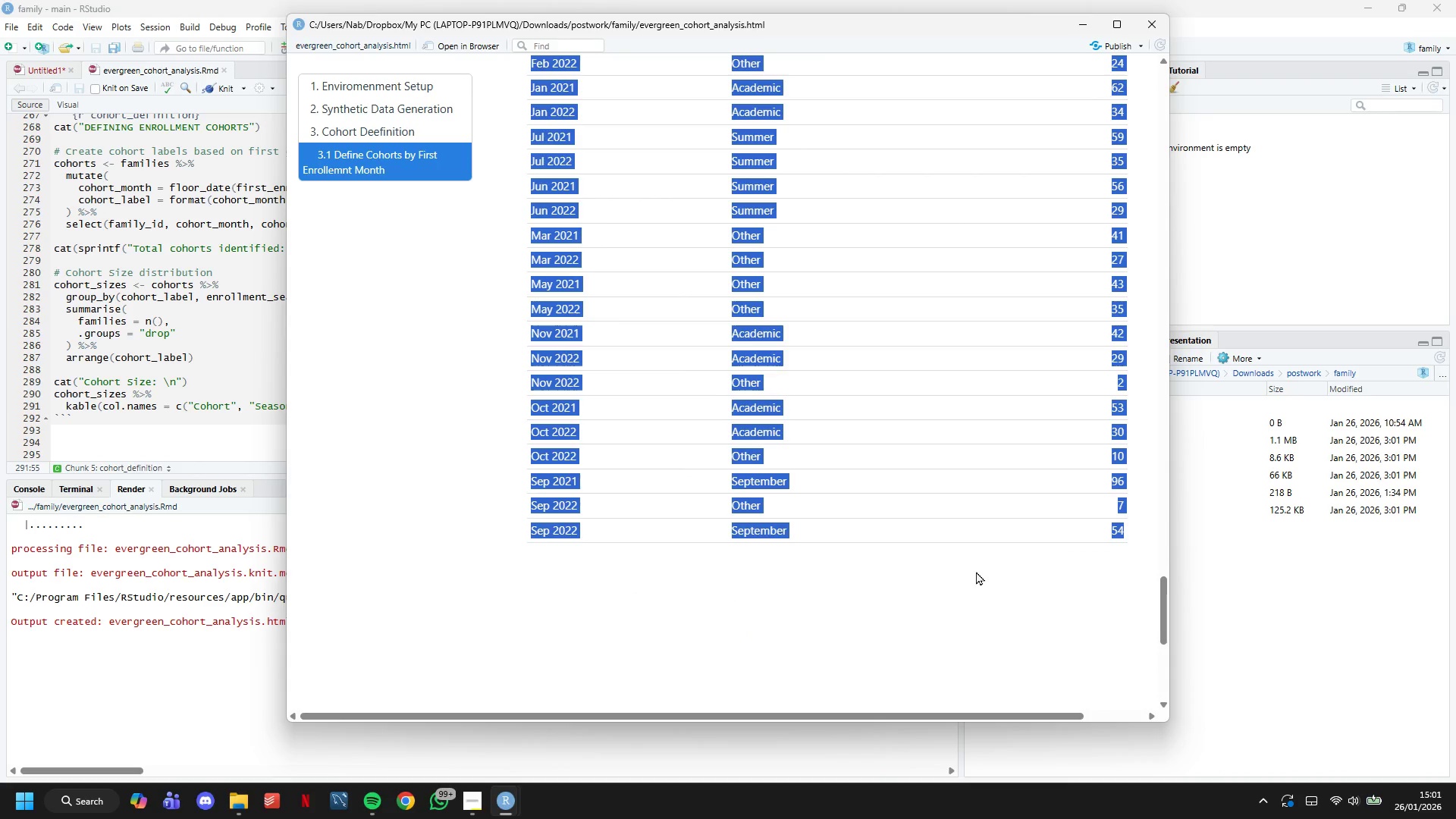 
wait(24.45)
 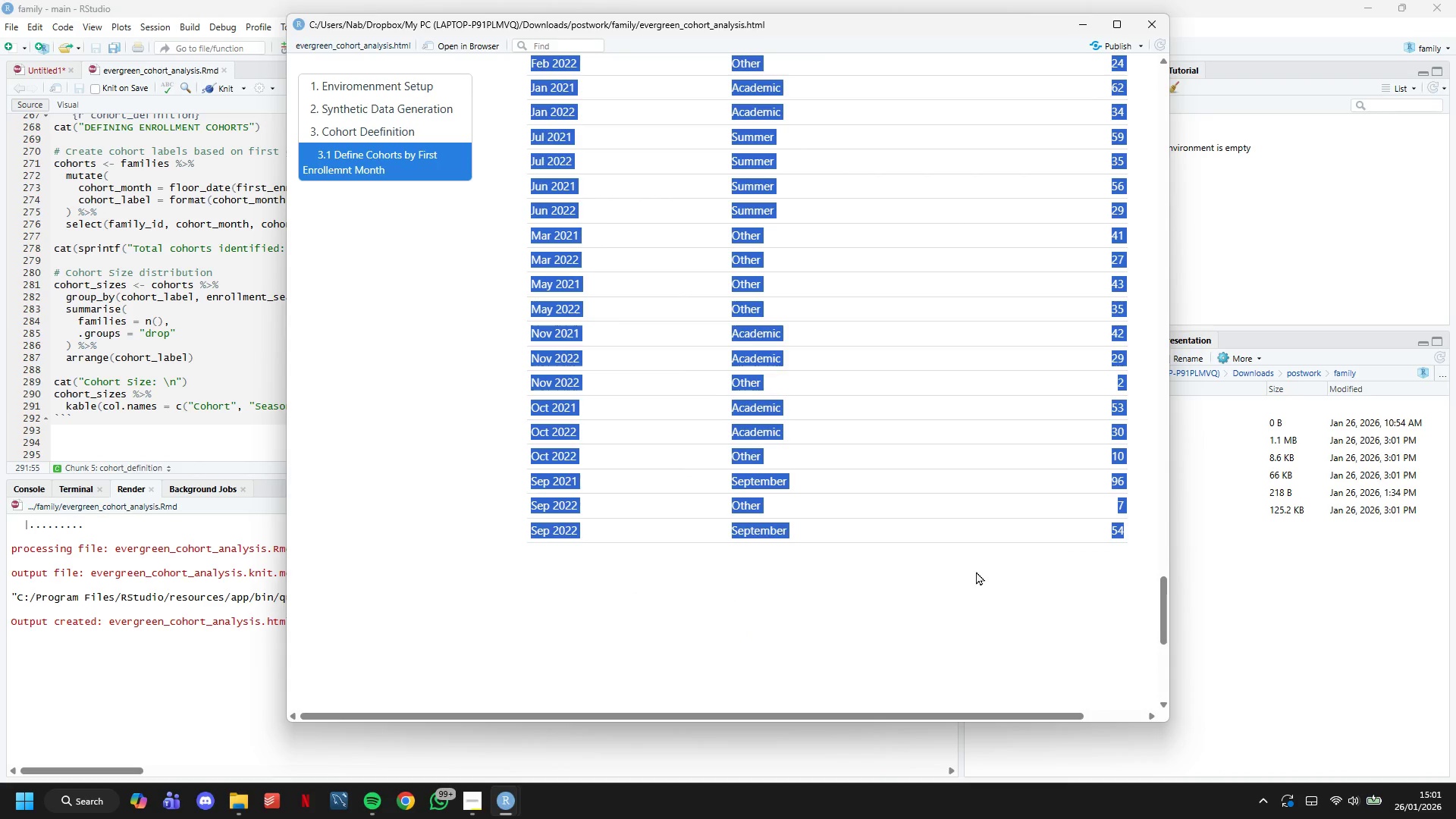 
left_click([1034, 445])
 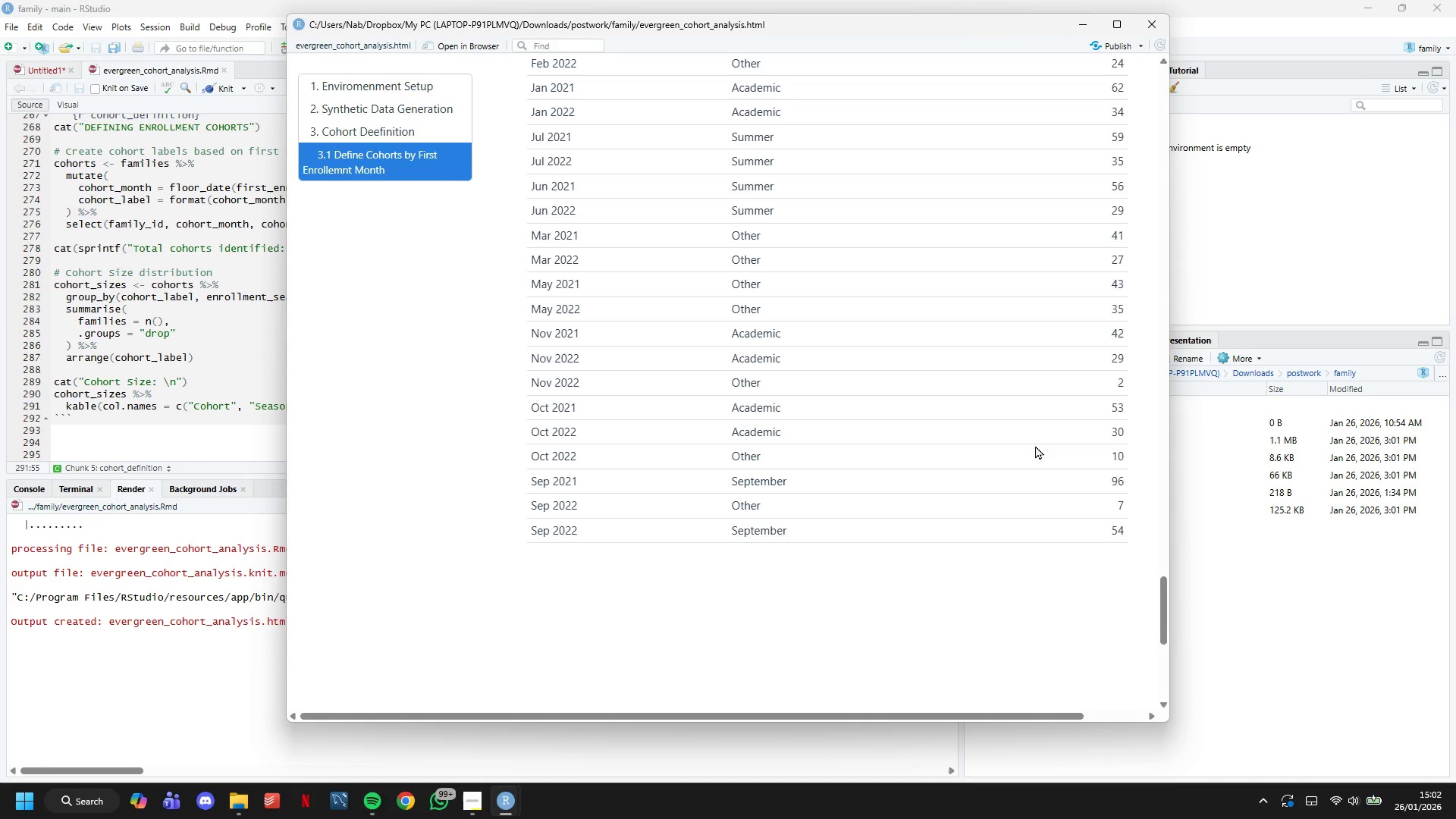 
wait(12.03)
 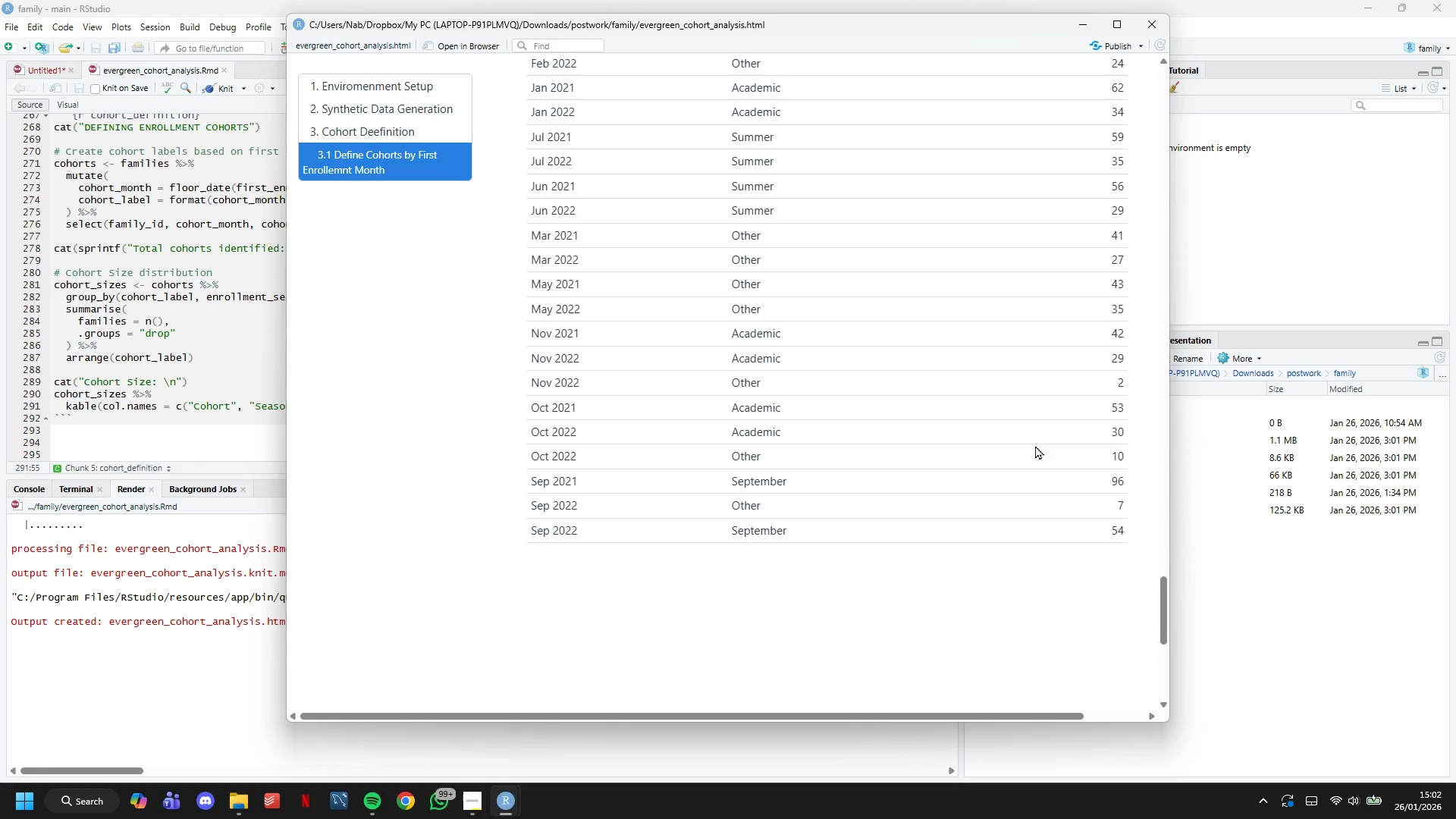 
left_click([1078, 16])
 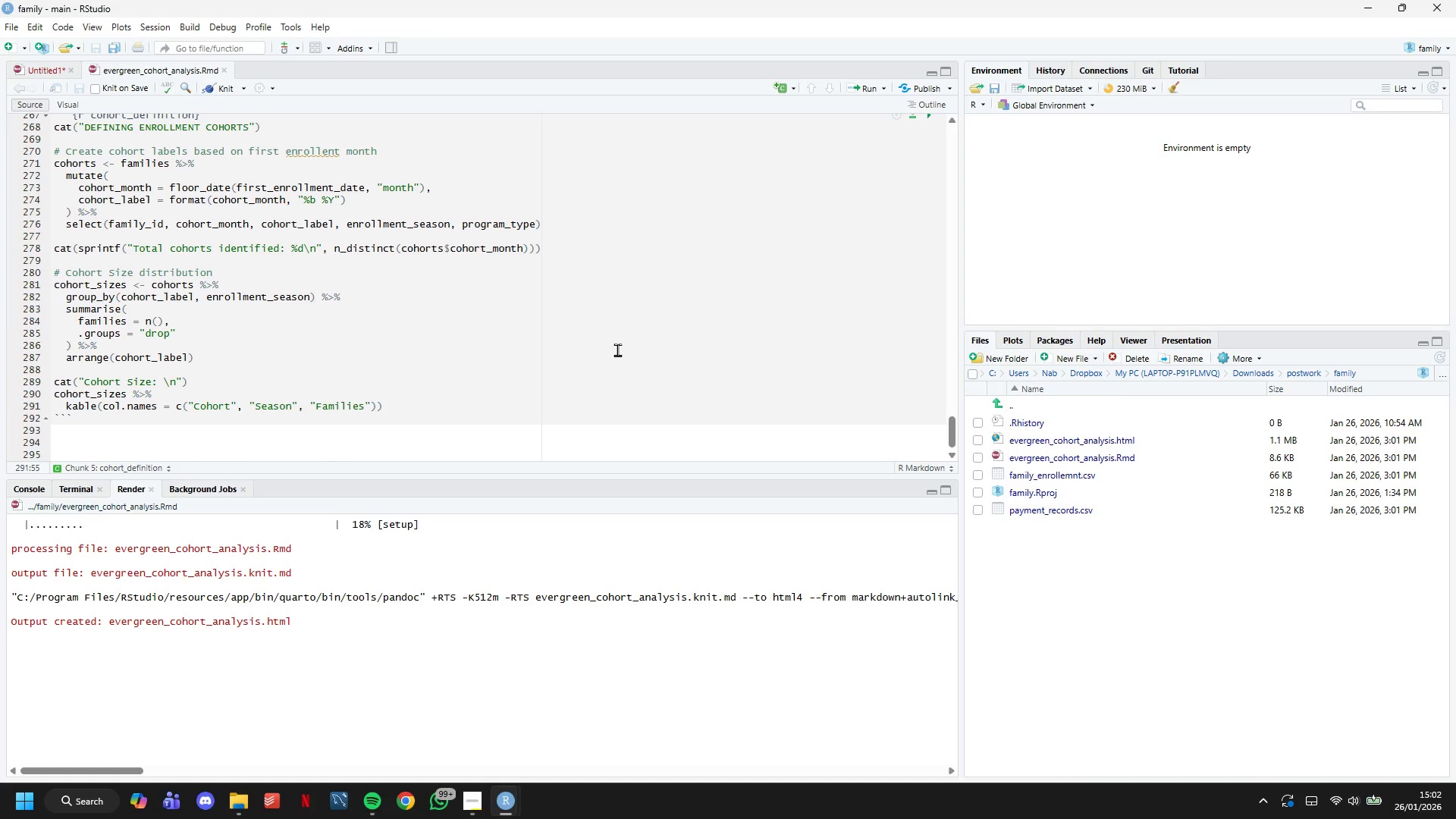 
wait(18.92)
 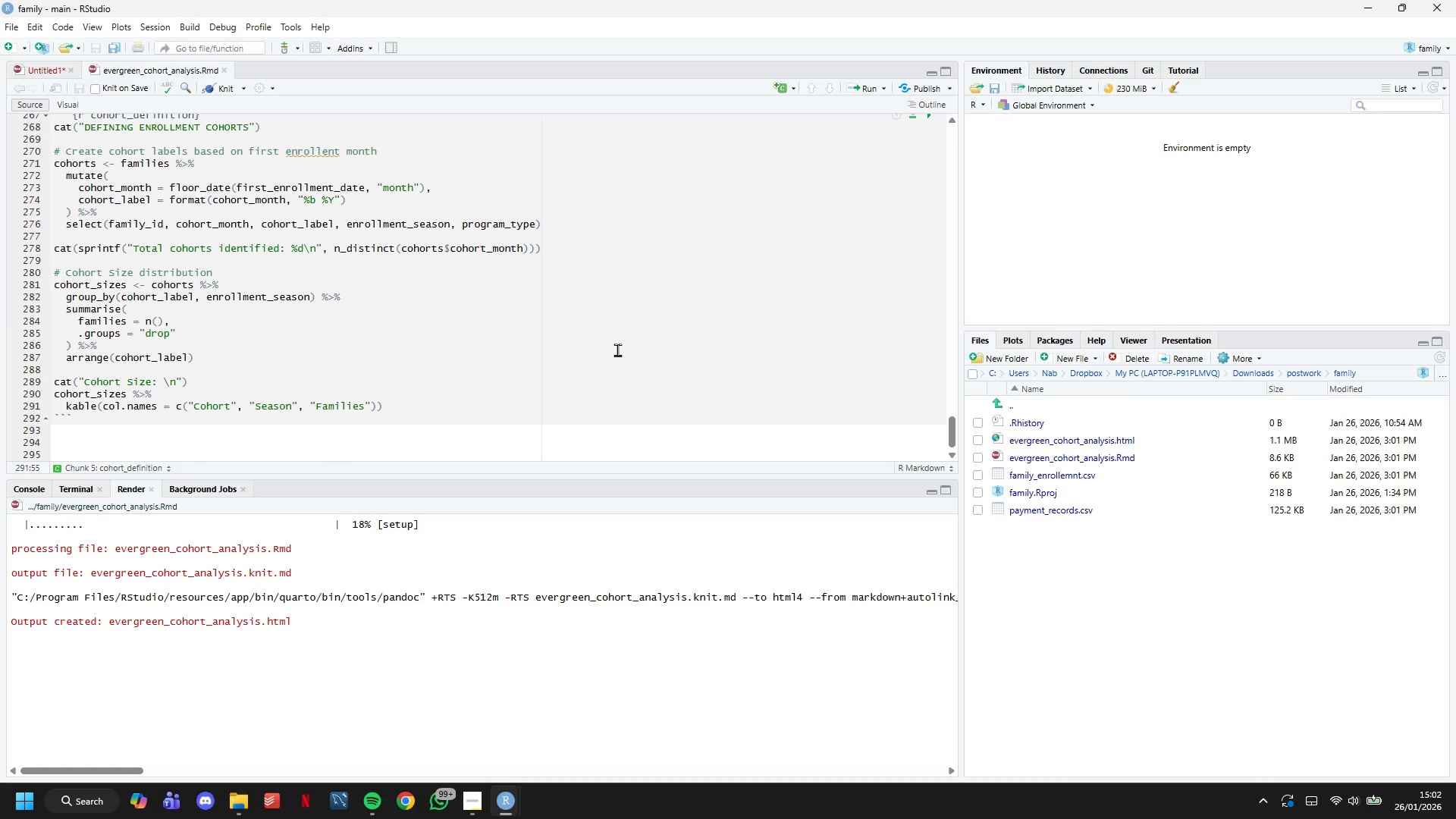 
key(ArrowDown)
 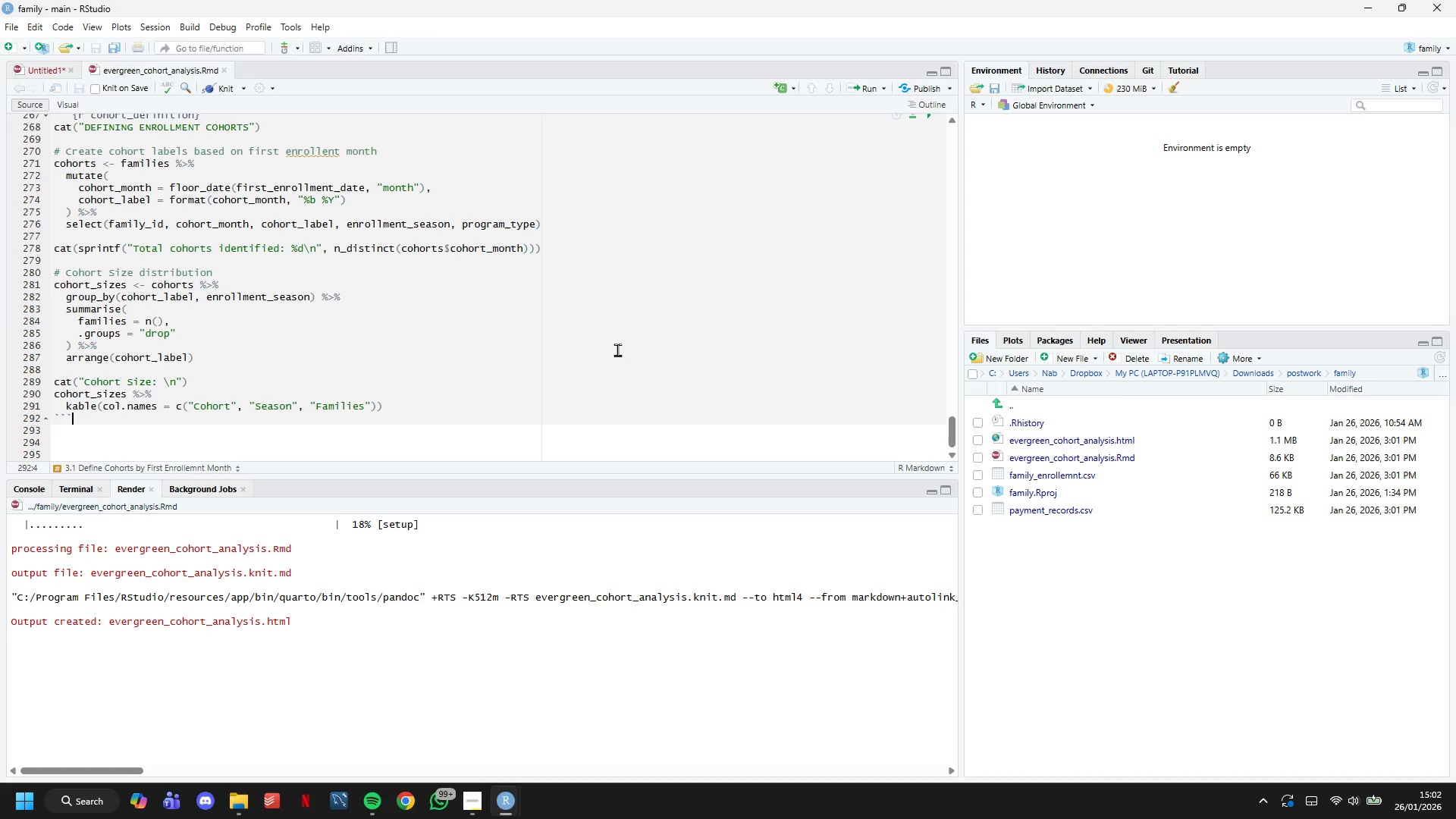 
key(Enter)
 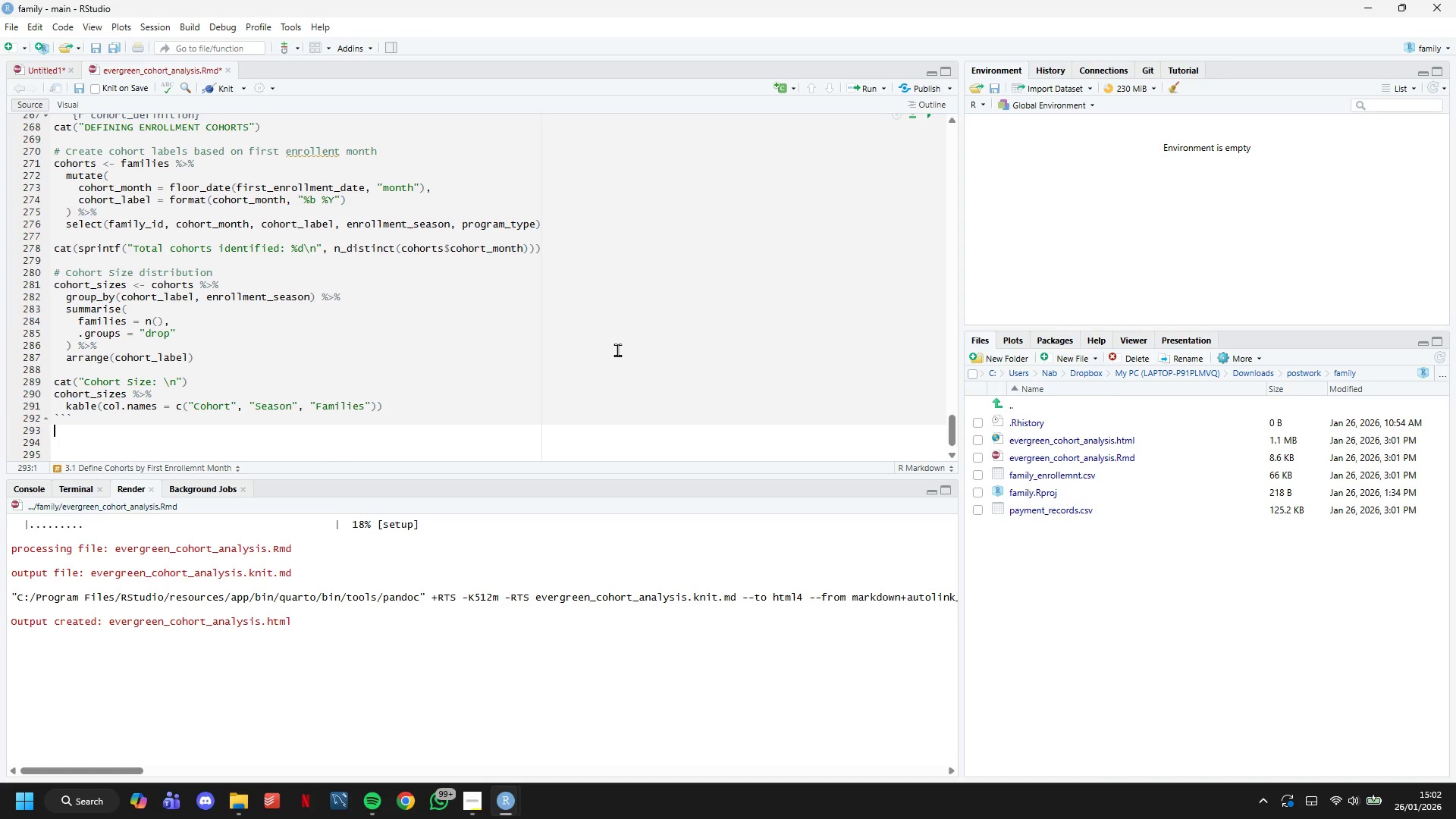 
key(Enter)
 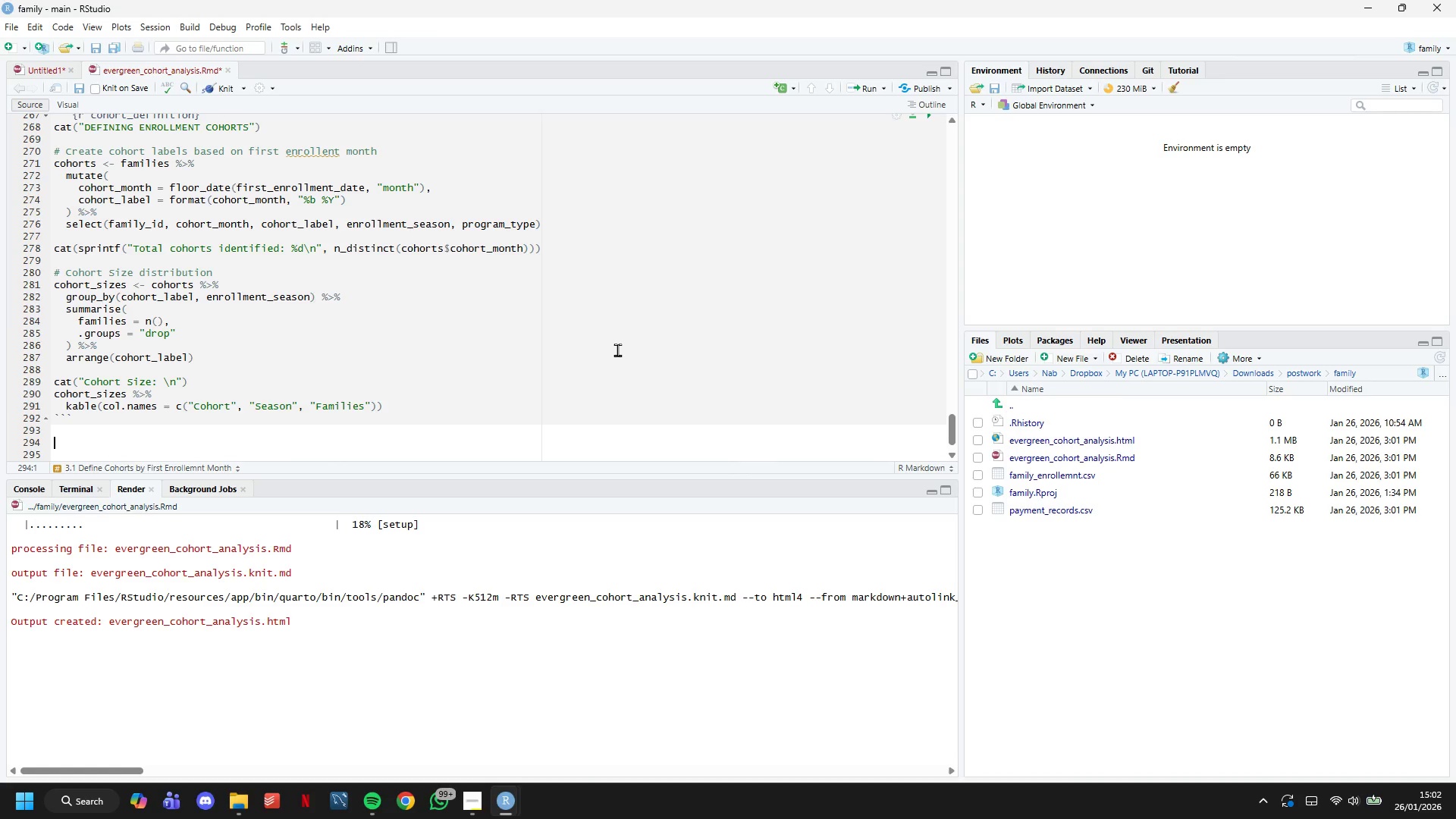 
wait(13.28)
 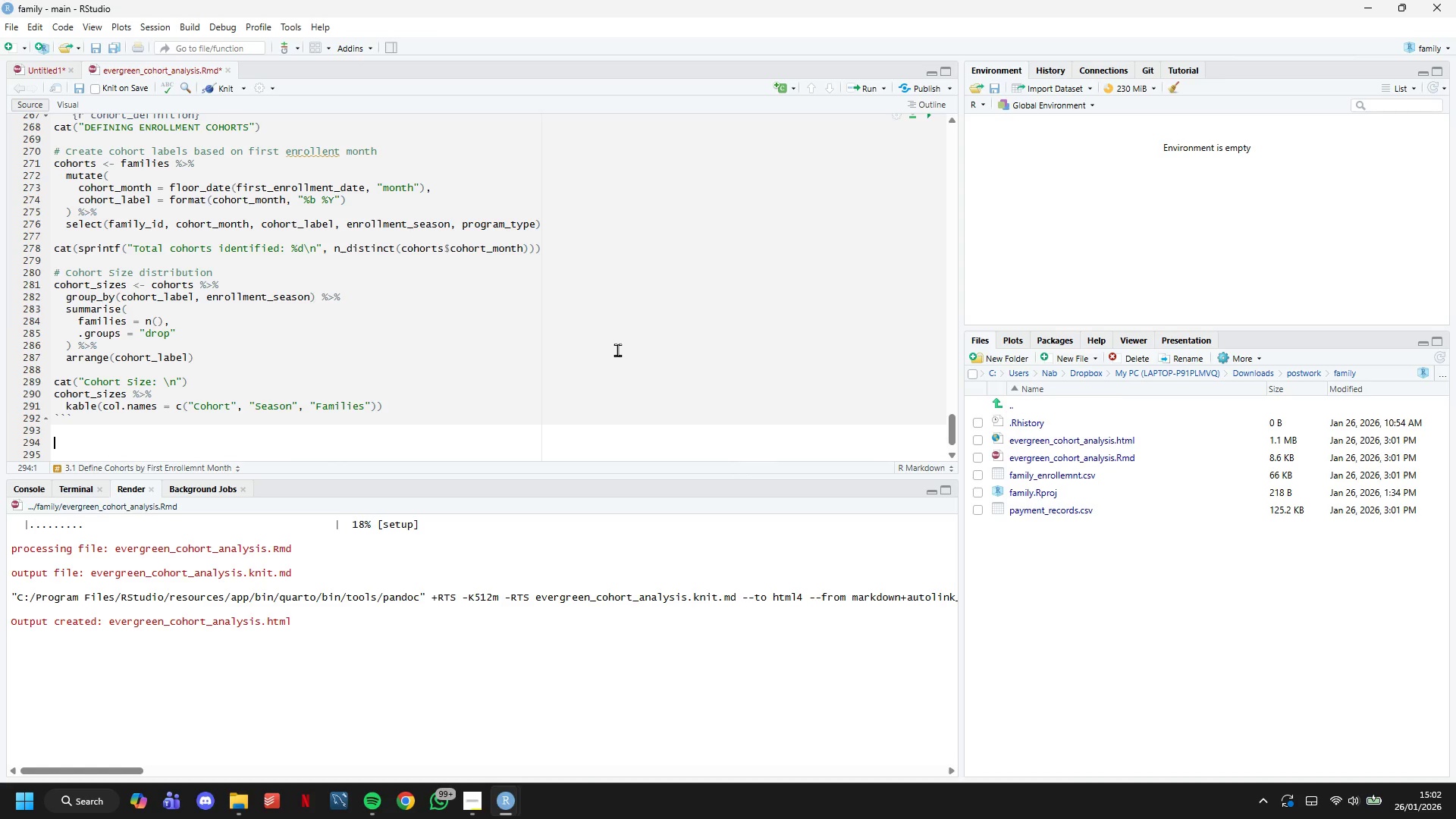 
type(## 3.2 Join Cohort Information to Payment Records)
 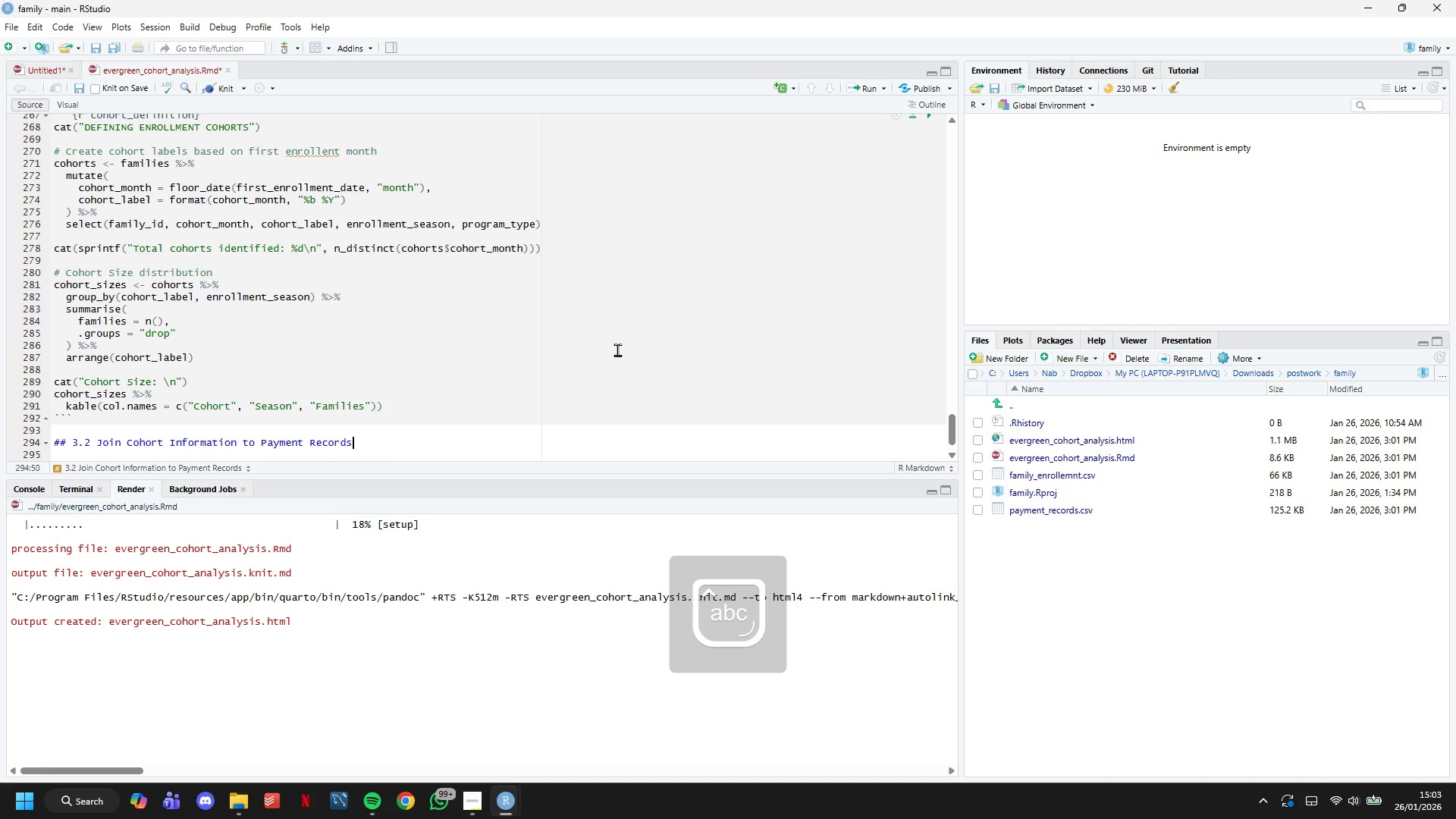 
key(Enter)
 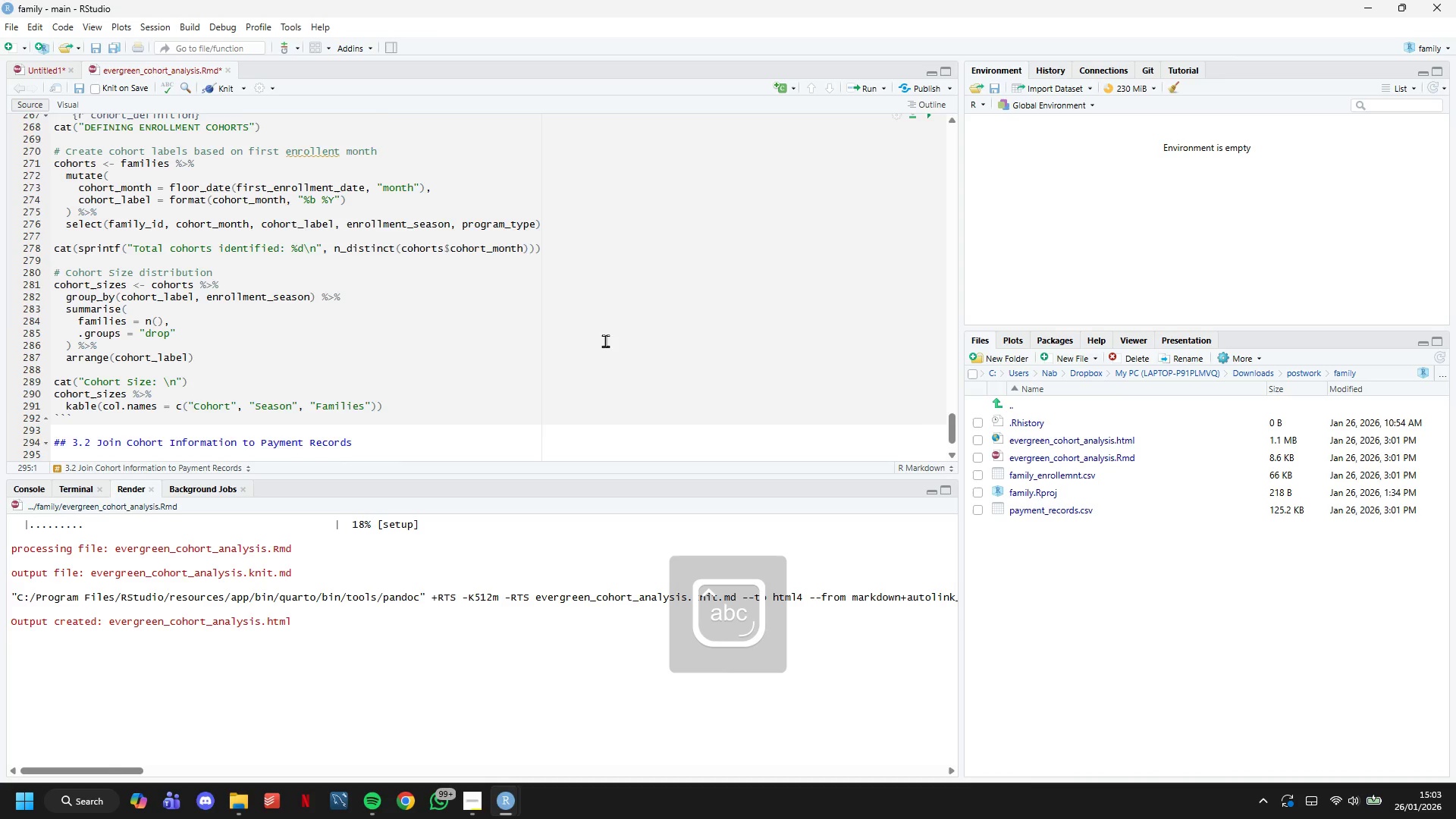 
scroll: coordinate [588, 349], scroll_direction: down, amount: 7.0
 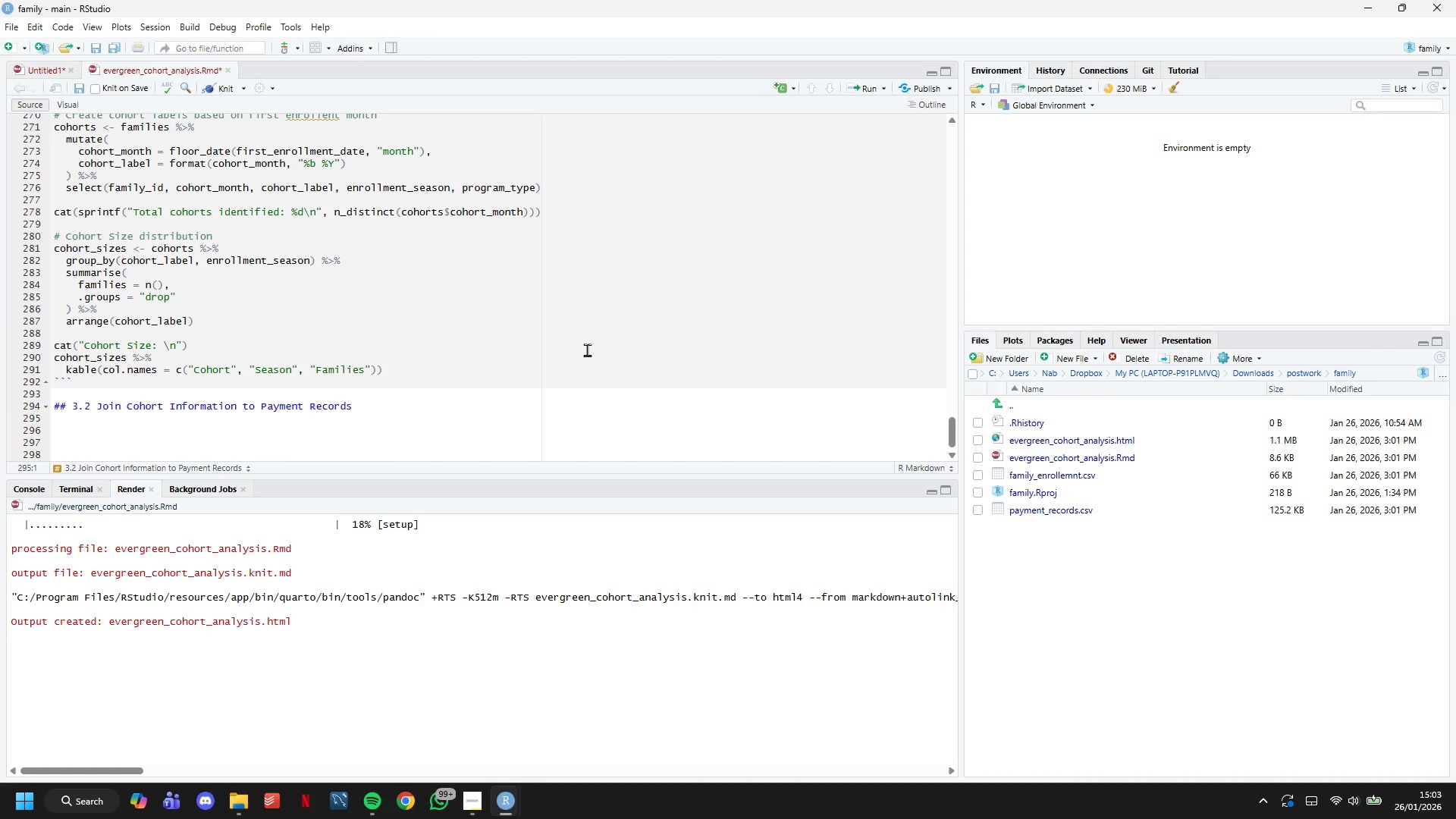 
key(Backquote)
 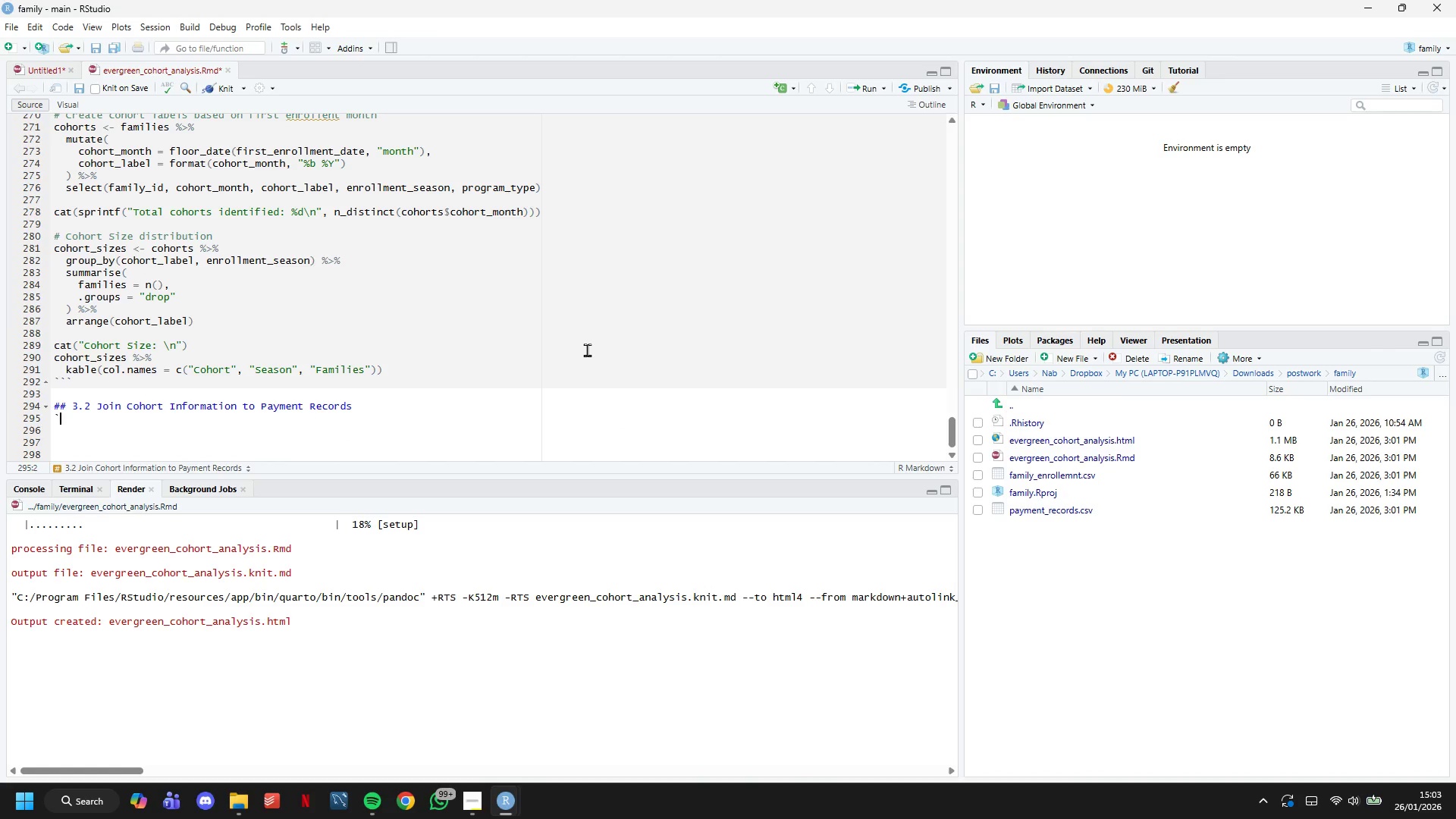 
key(Backquote)
 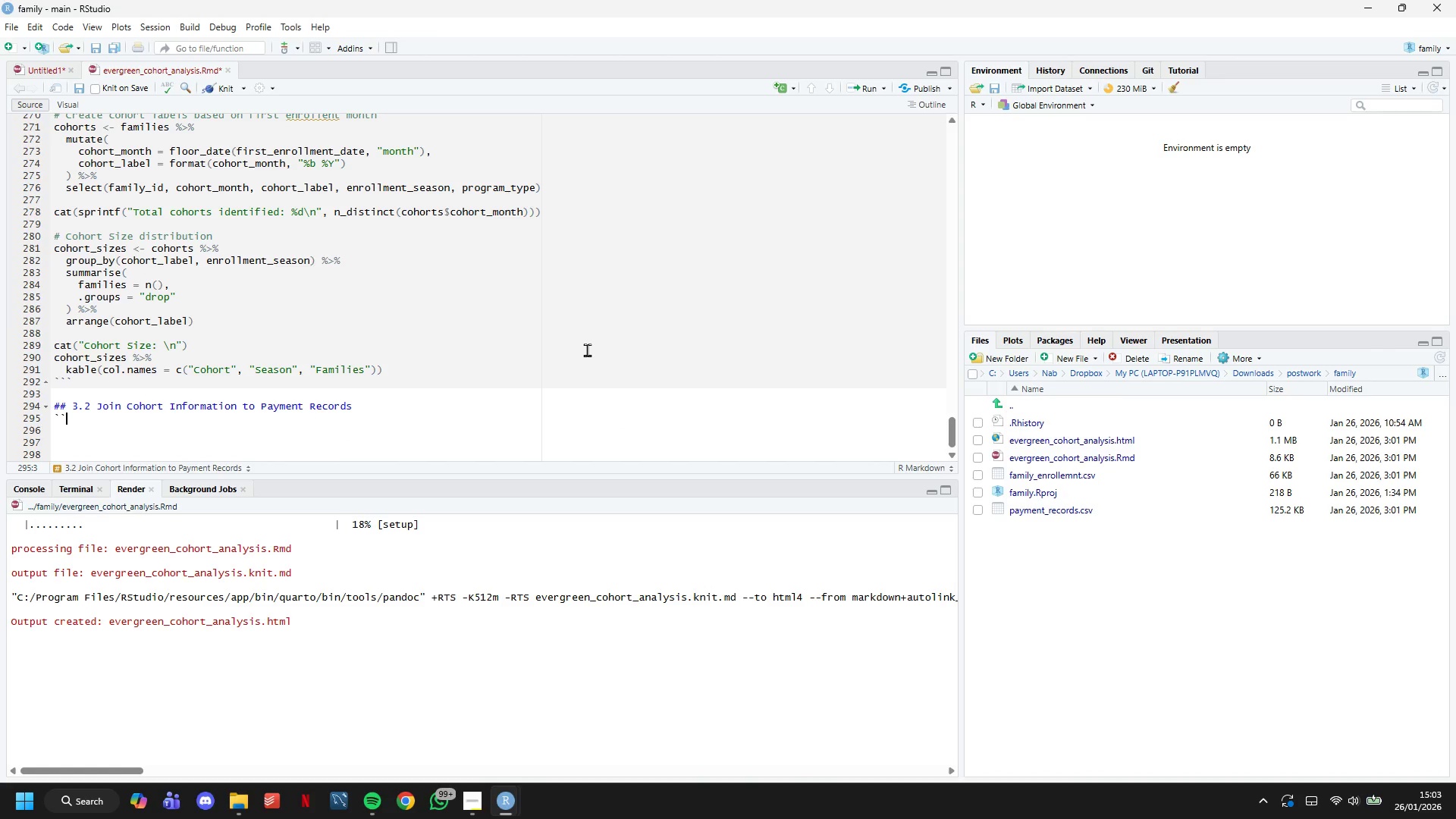 
key(Backquote)
 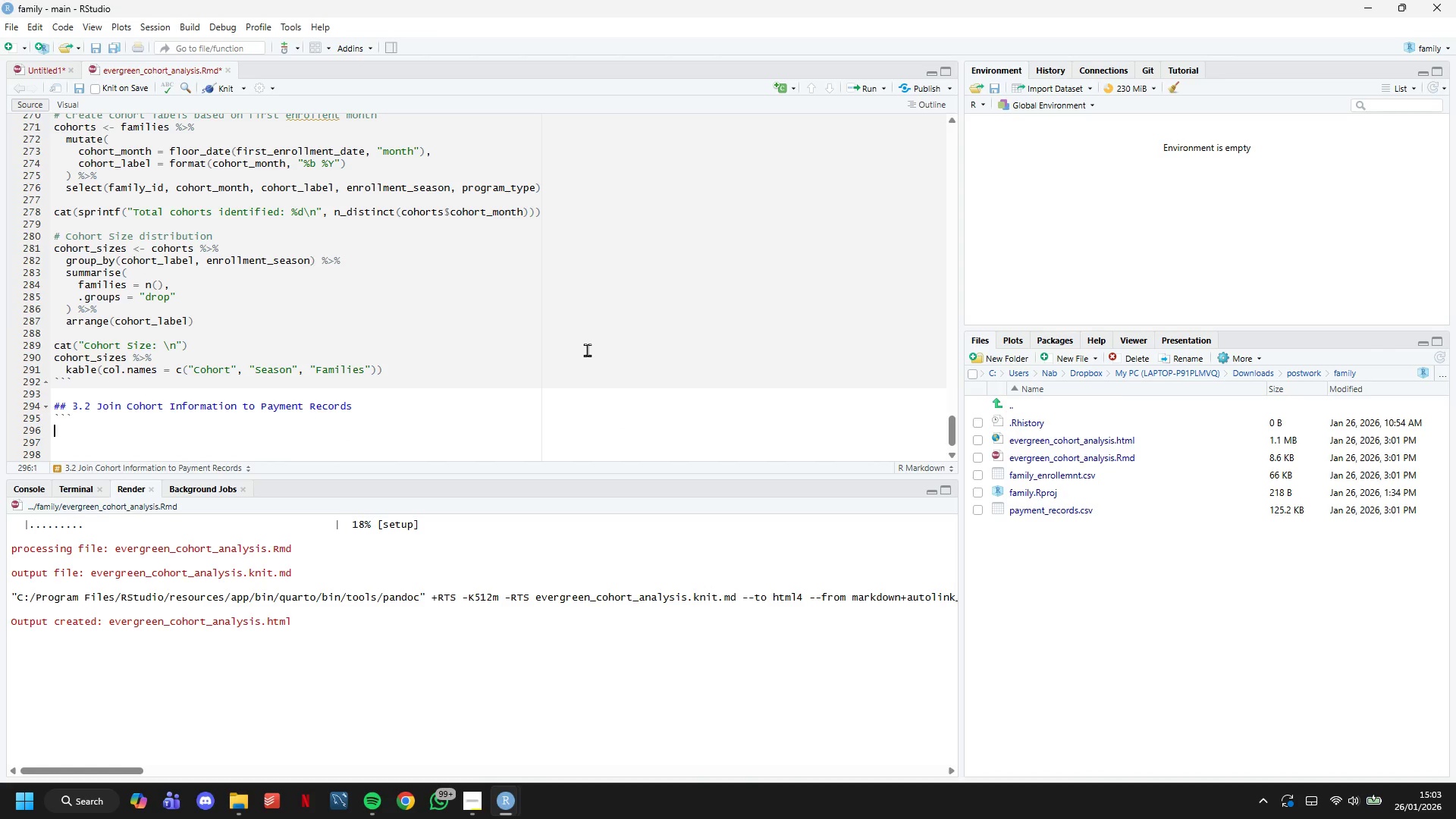 
key(Enter)
 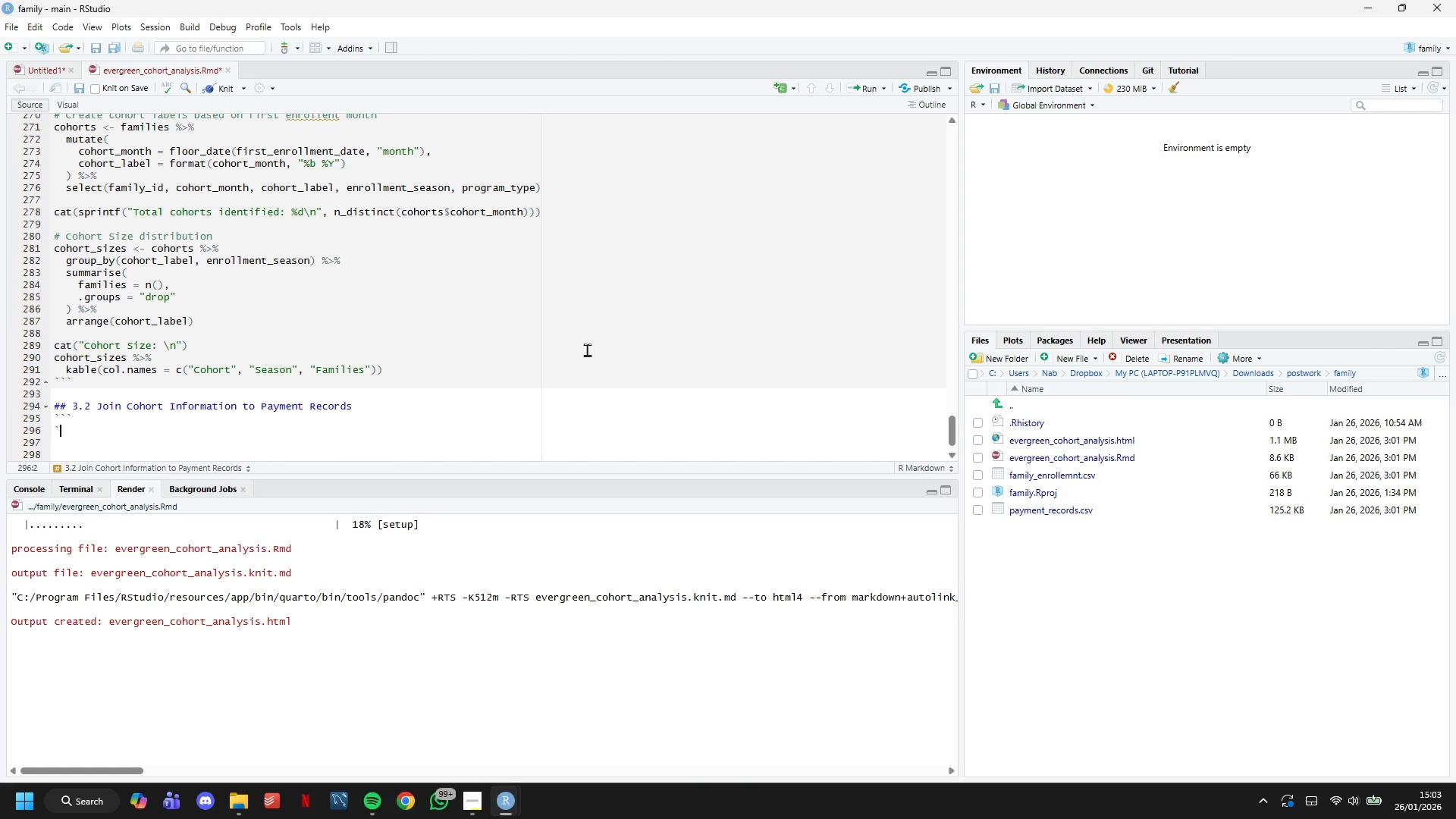 
key(Backquote)
 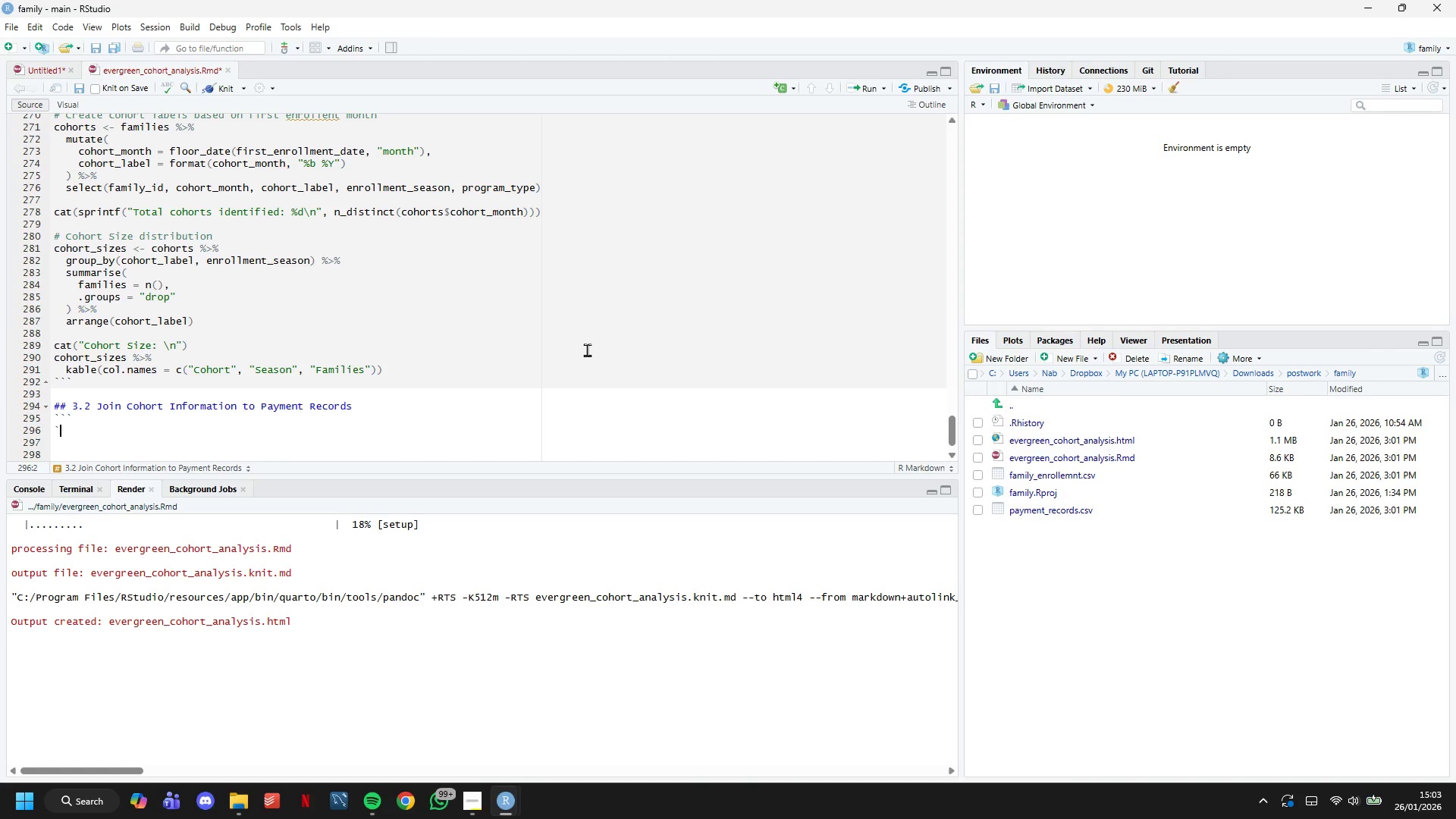 
key(Backquote)
 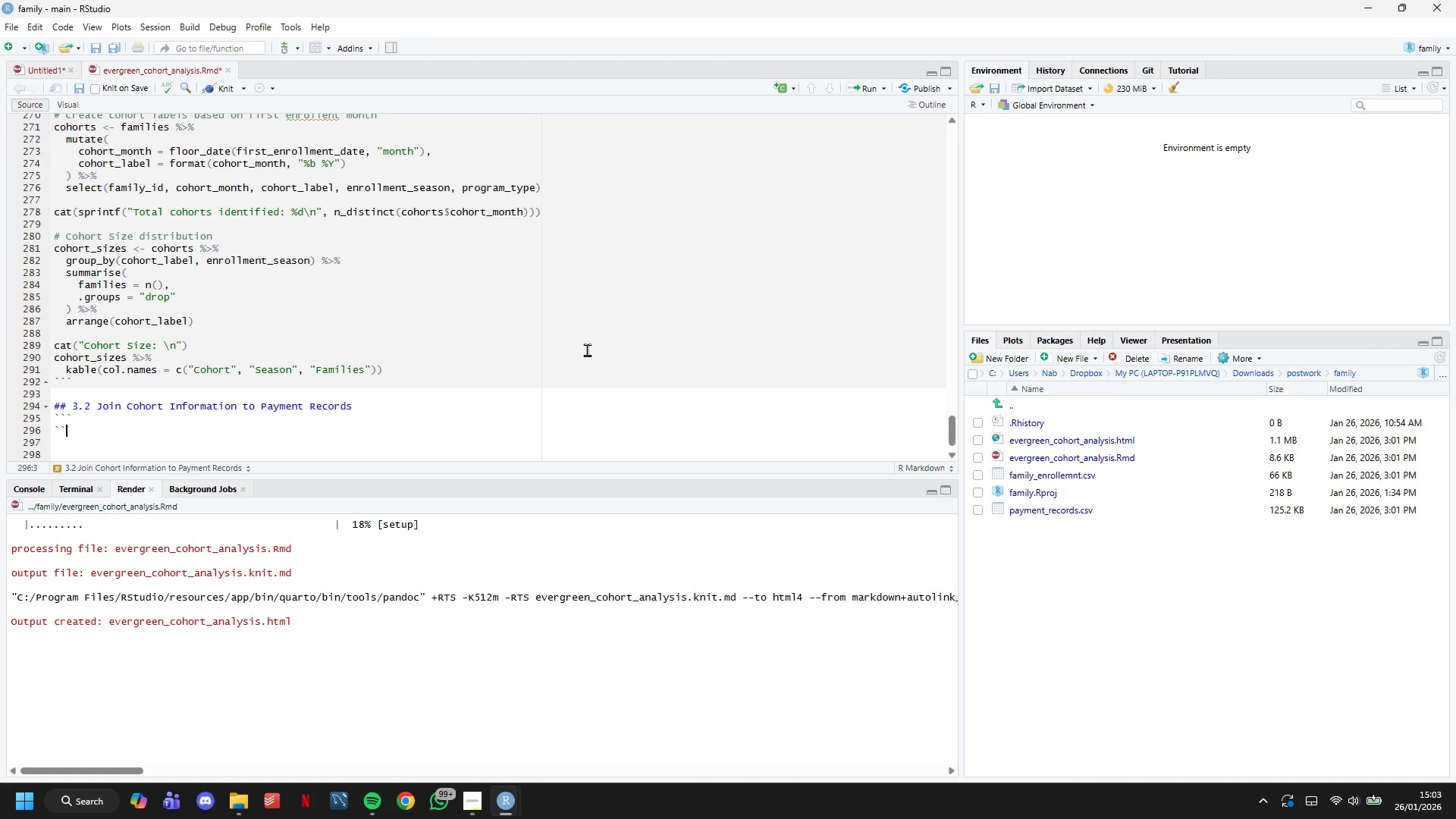 
key(Backquote)
 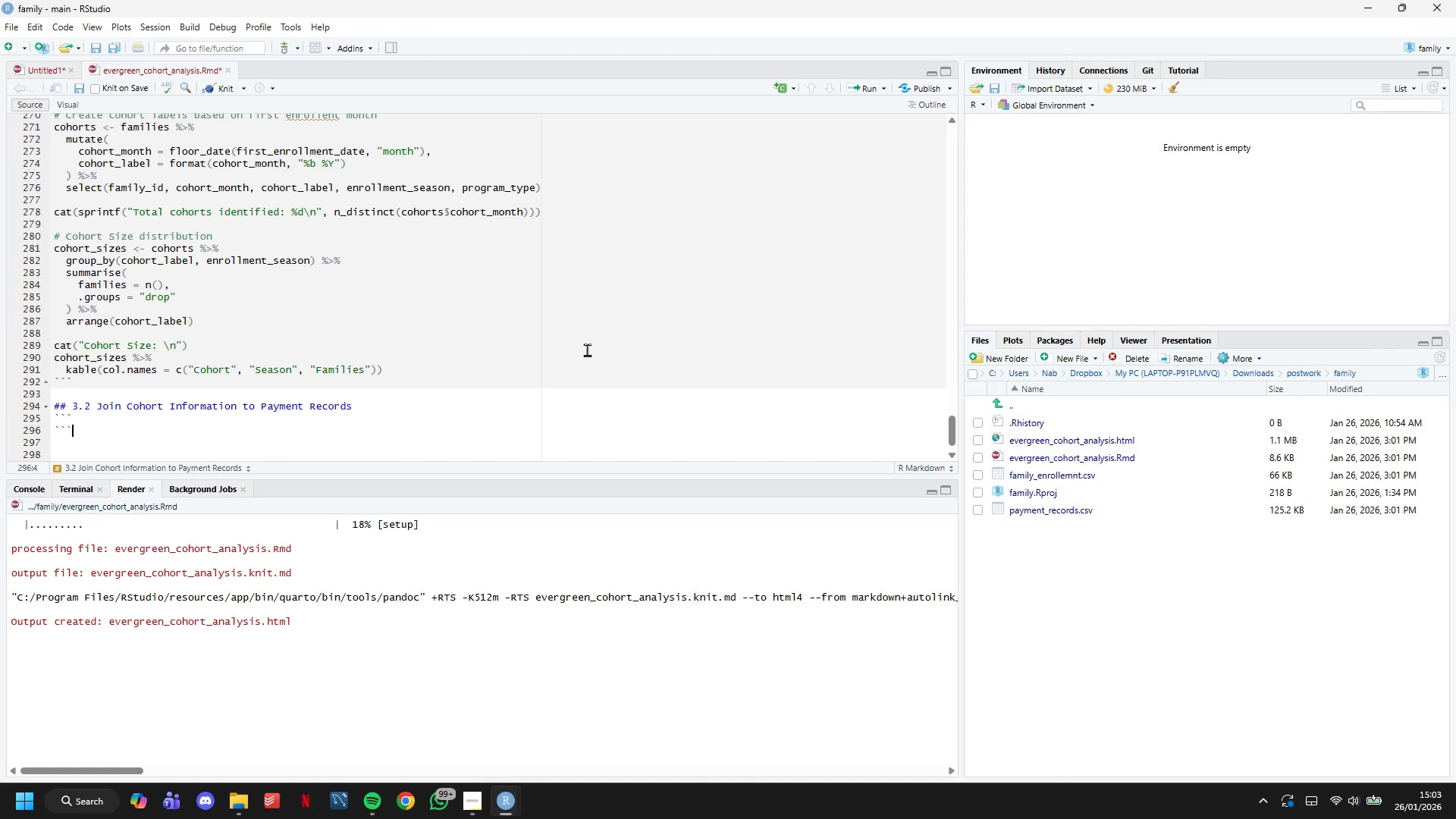 
key(Shift+ShiftRight)
 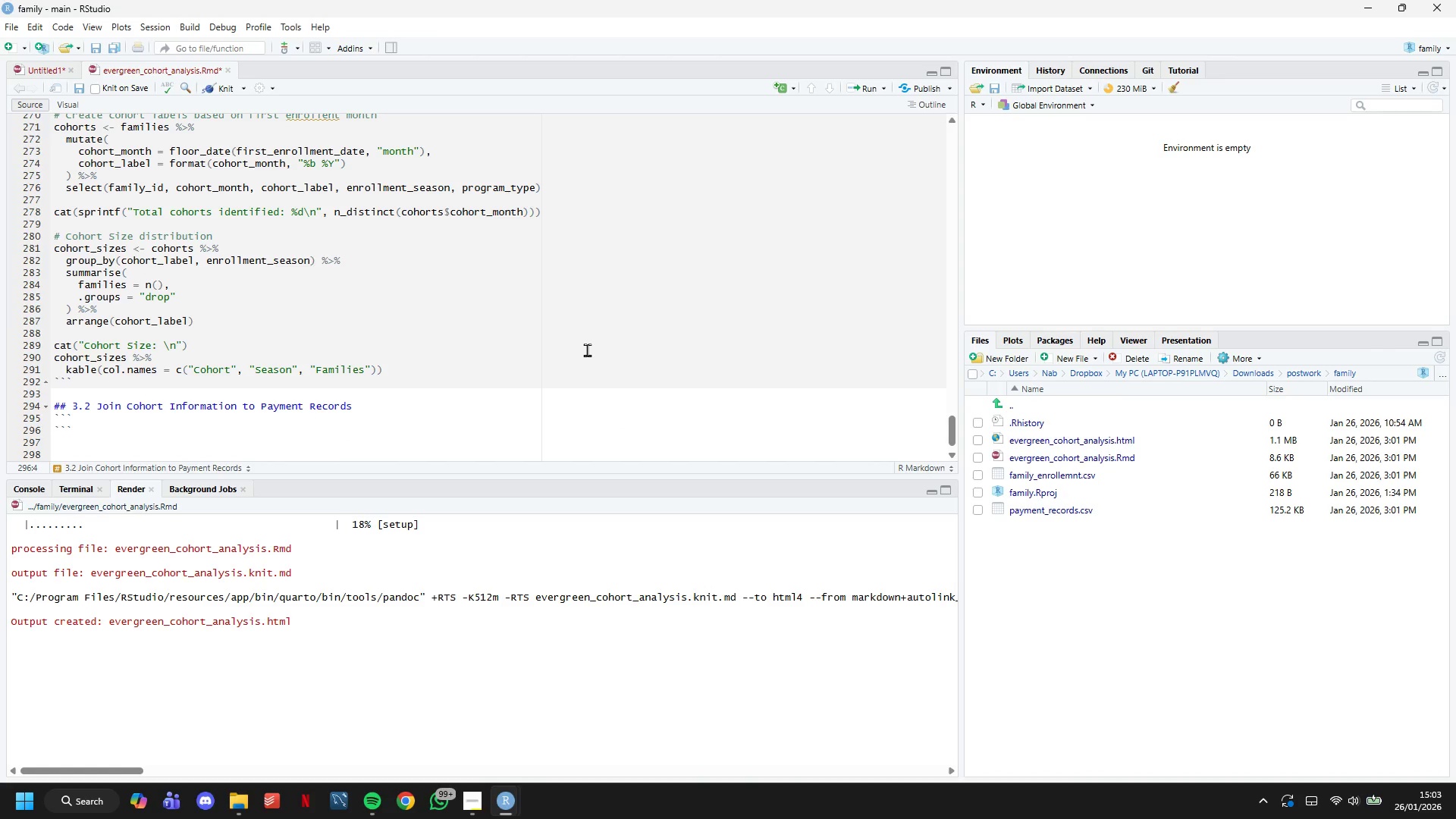 
key(ArrowUp)
 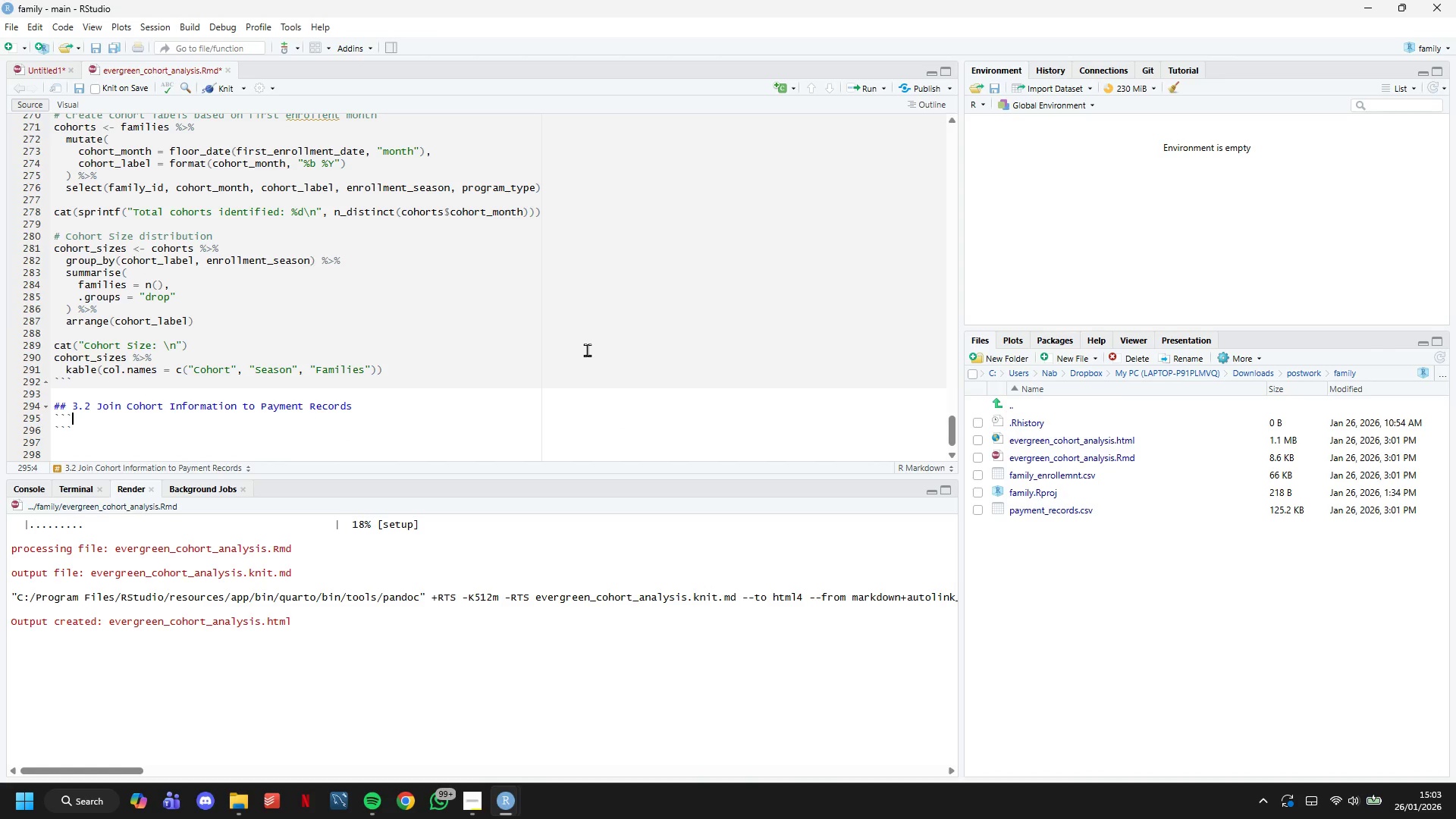 
type( r)
key(Backspace)
type({r join_cohorts)
 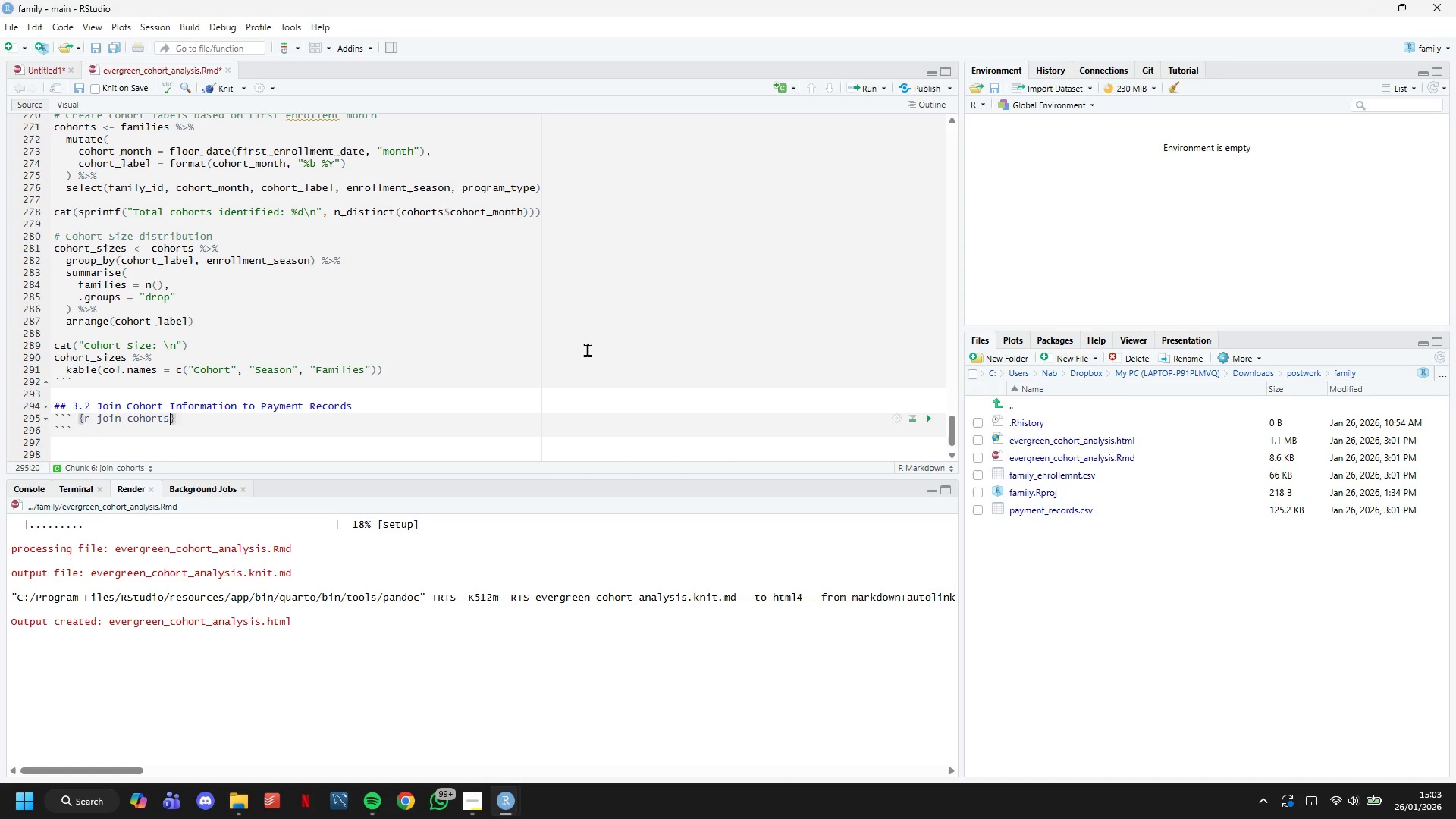 
wait(21.14)
 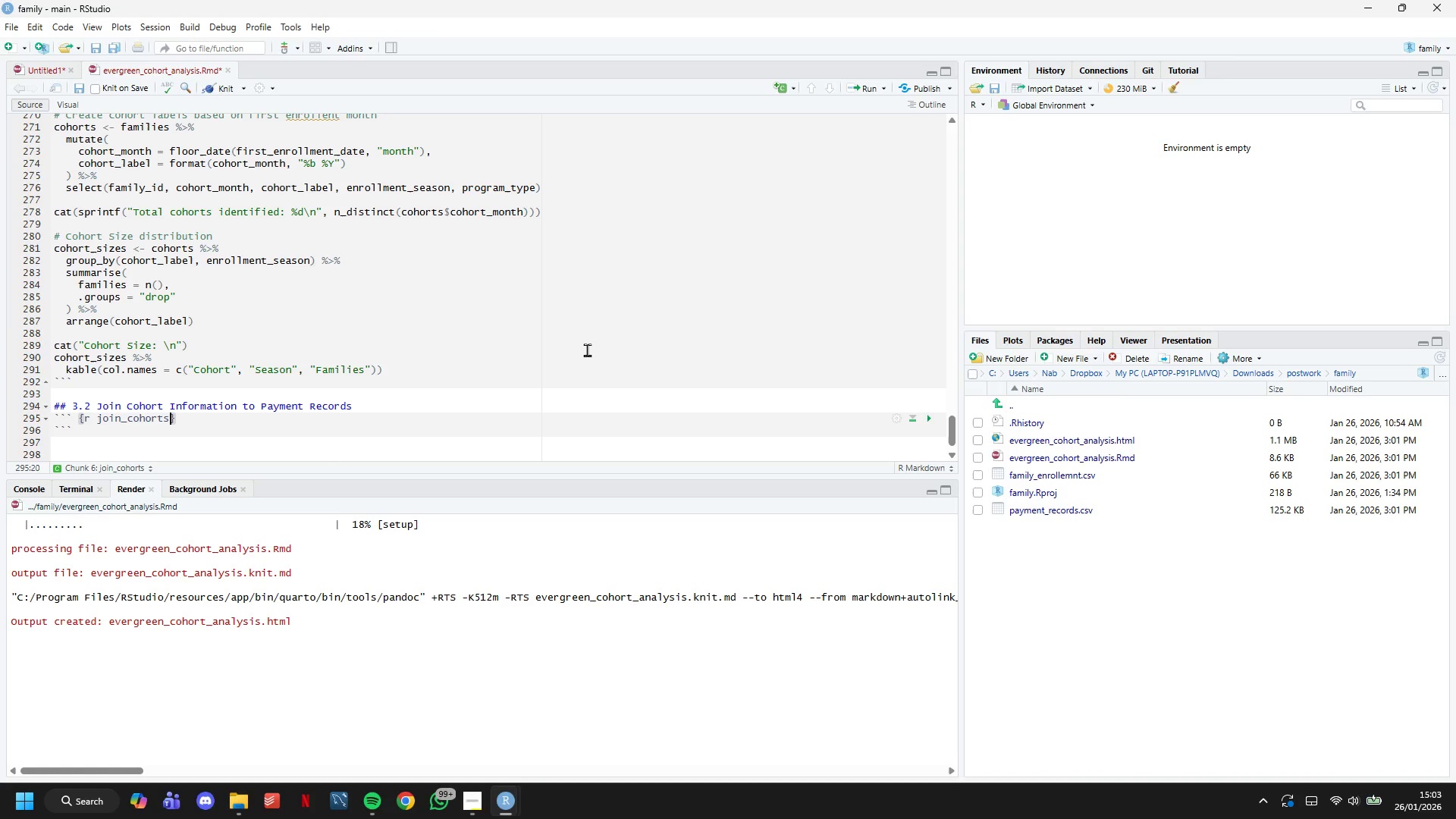 
key(ArrowRight)
 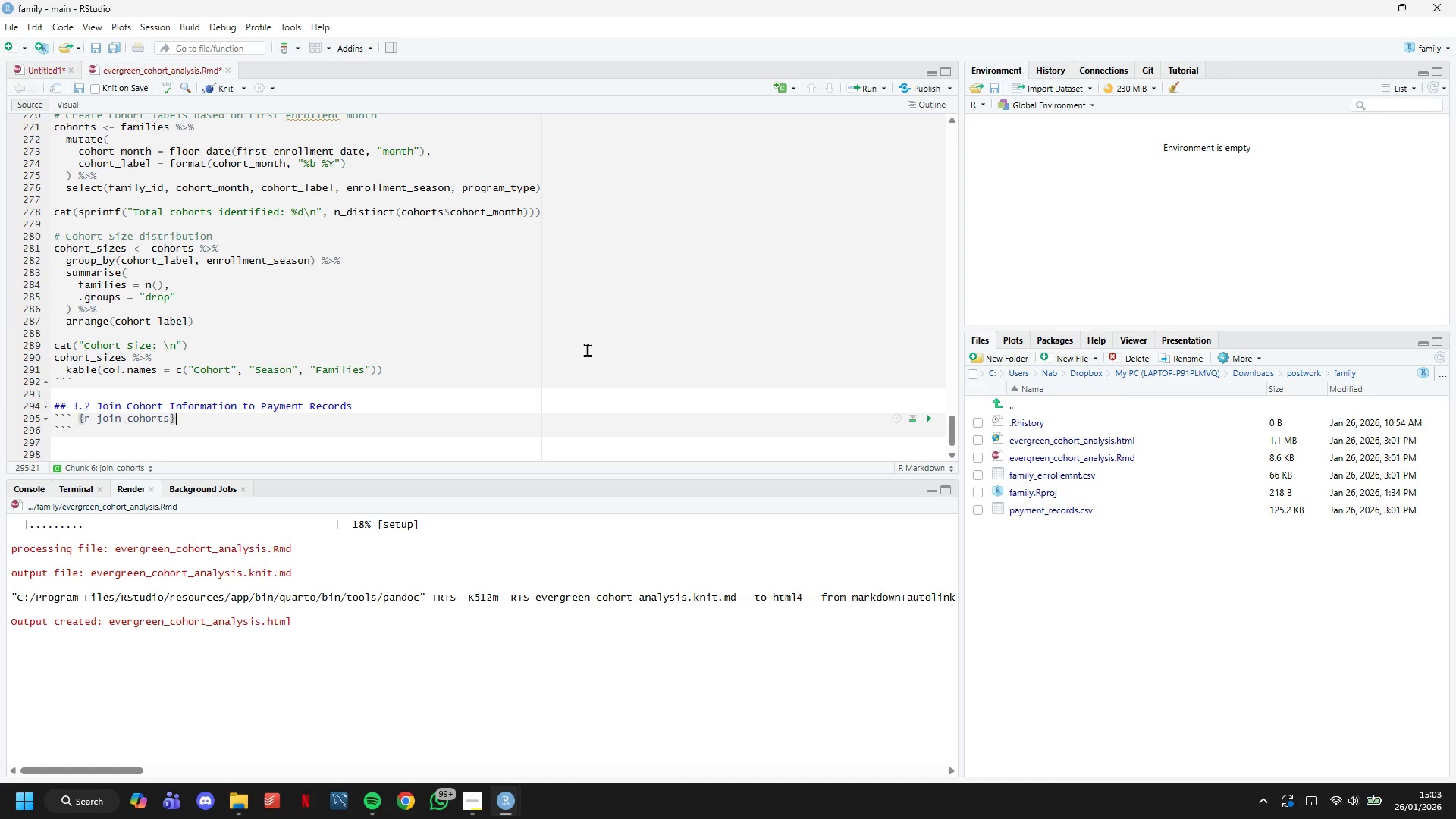 
key(Enter)
 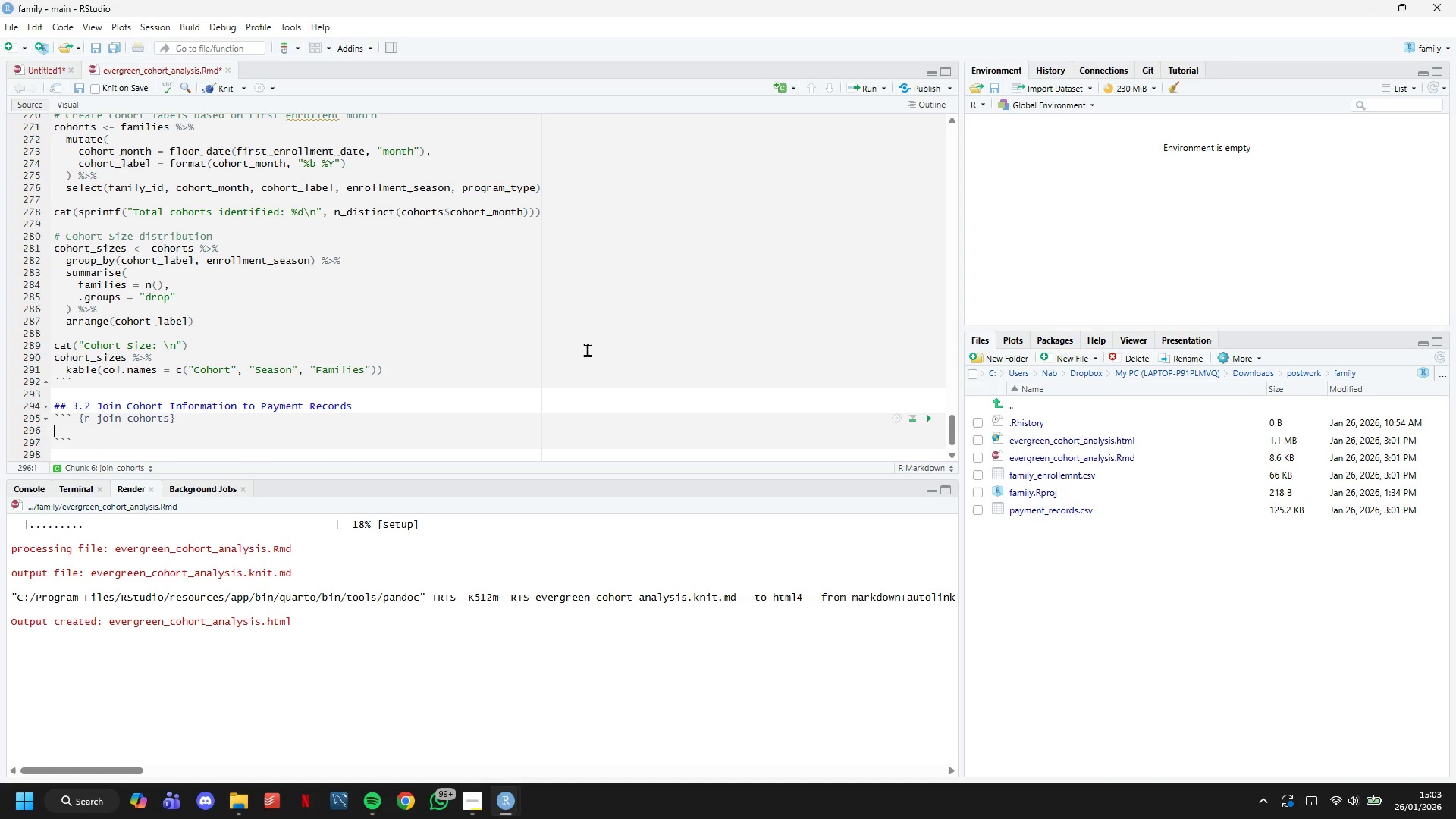 
type(# Add cohort a)
key(Backspace)
type(labels to payment records)
 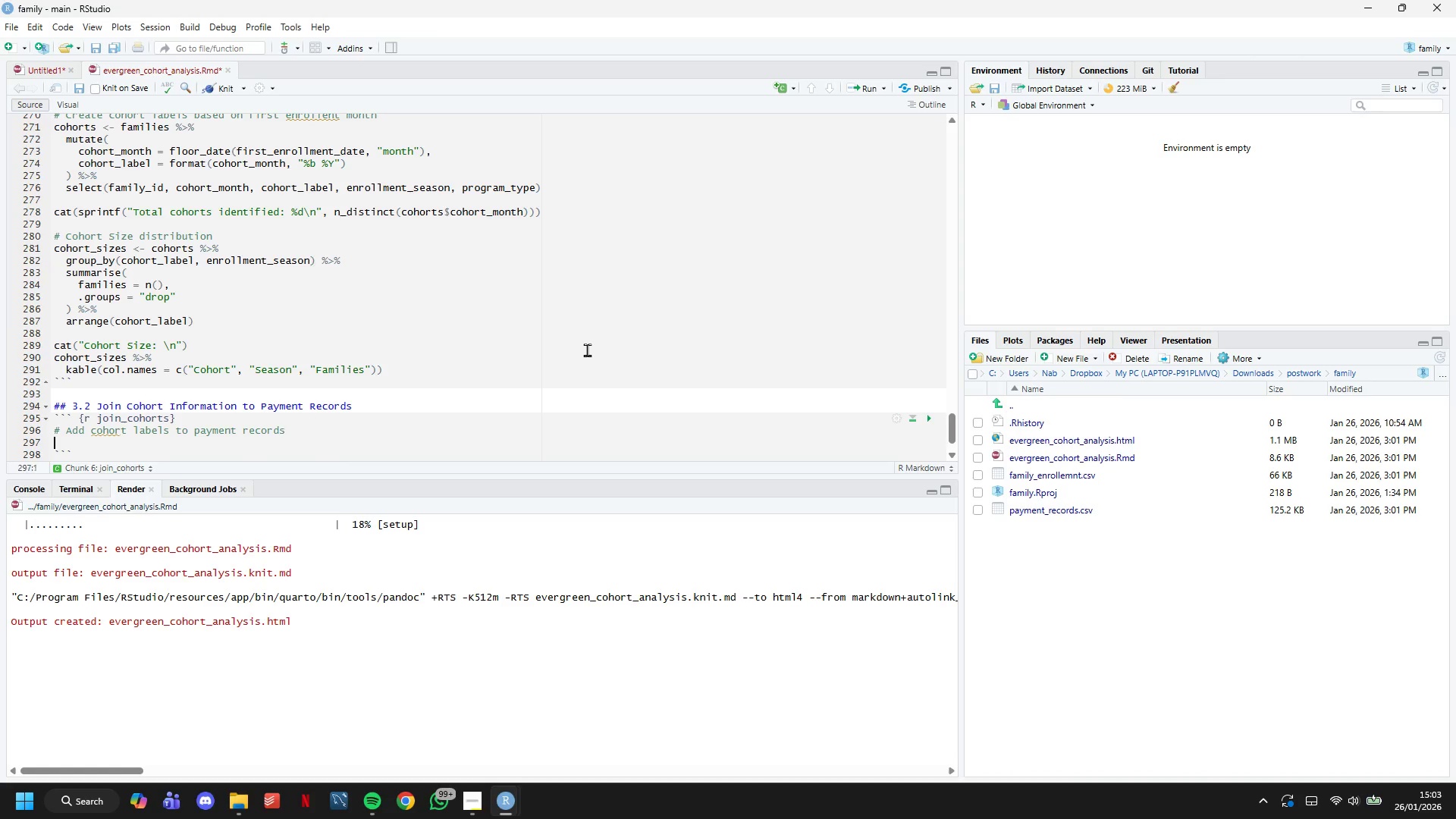 
key(Enter)
 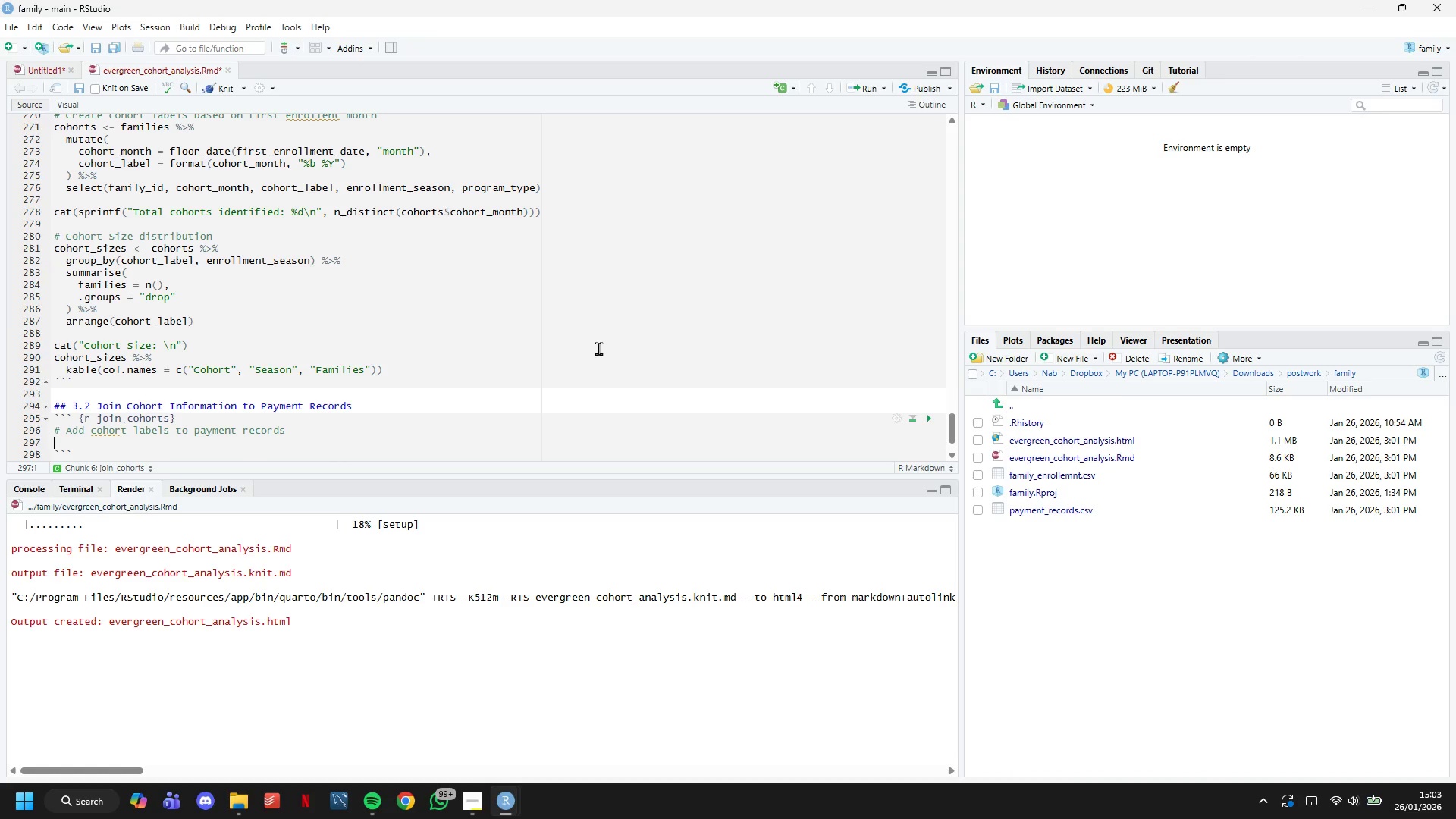 
scroll: coordinate [600, 347], scroll_direction: down, amount: 7.0
 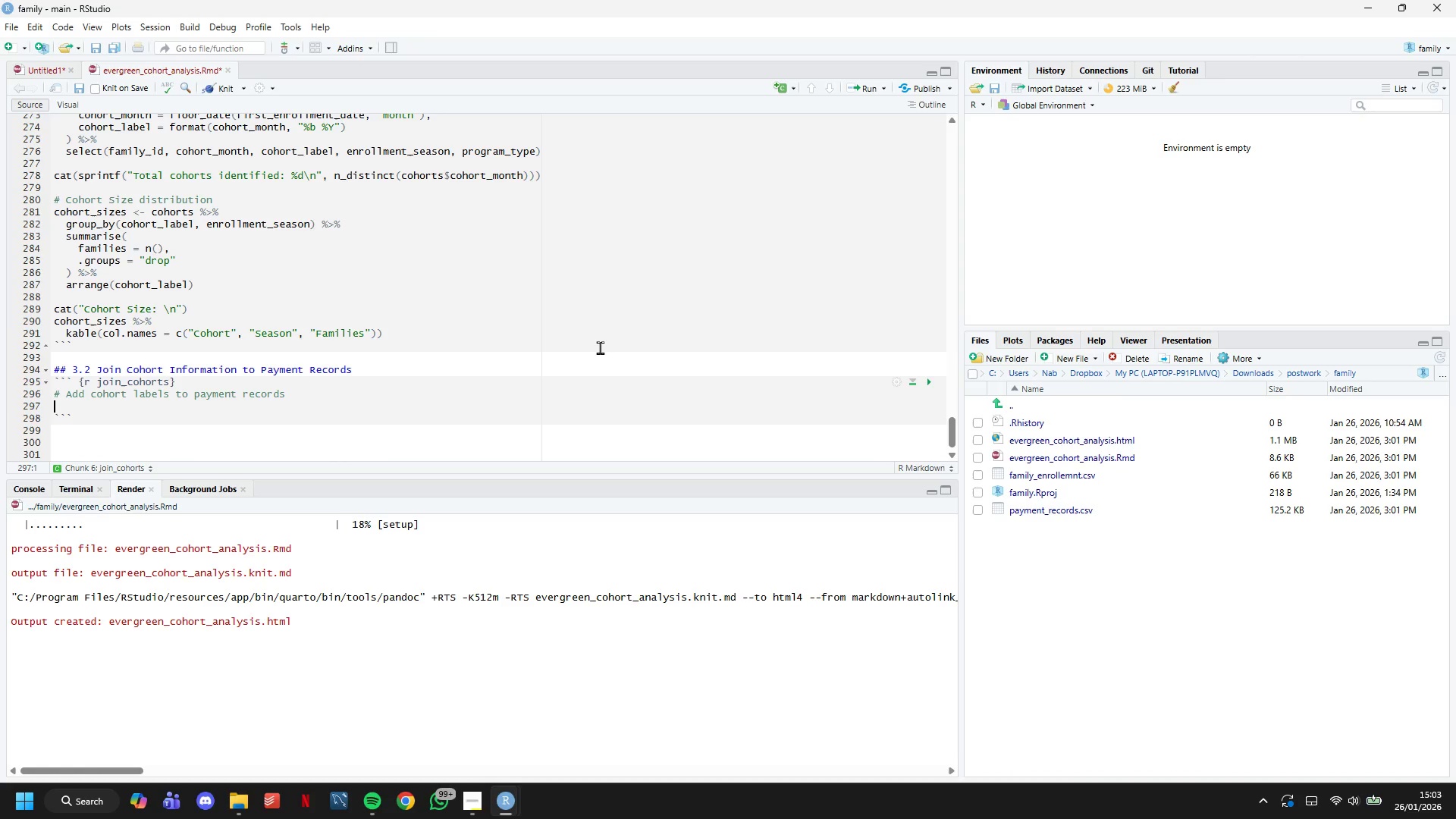 
type(payments_with_cohorts <- payment_r)
key(Tab)
type( %>%)
 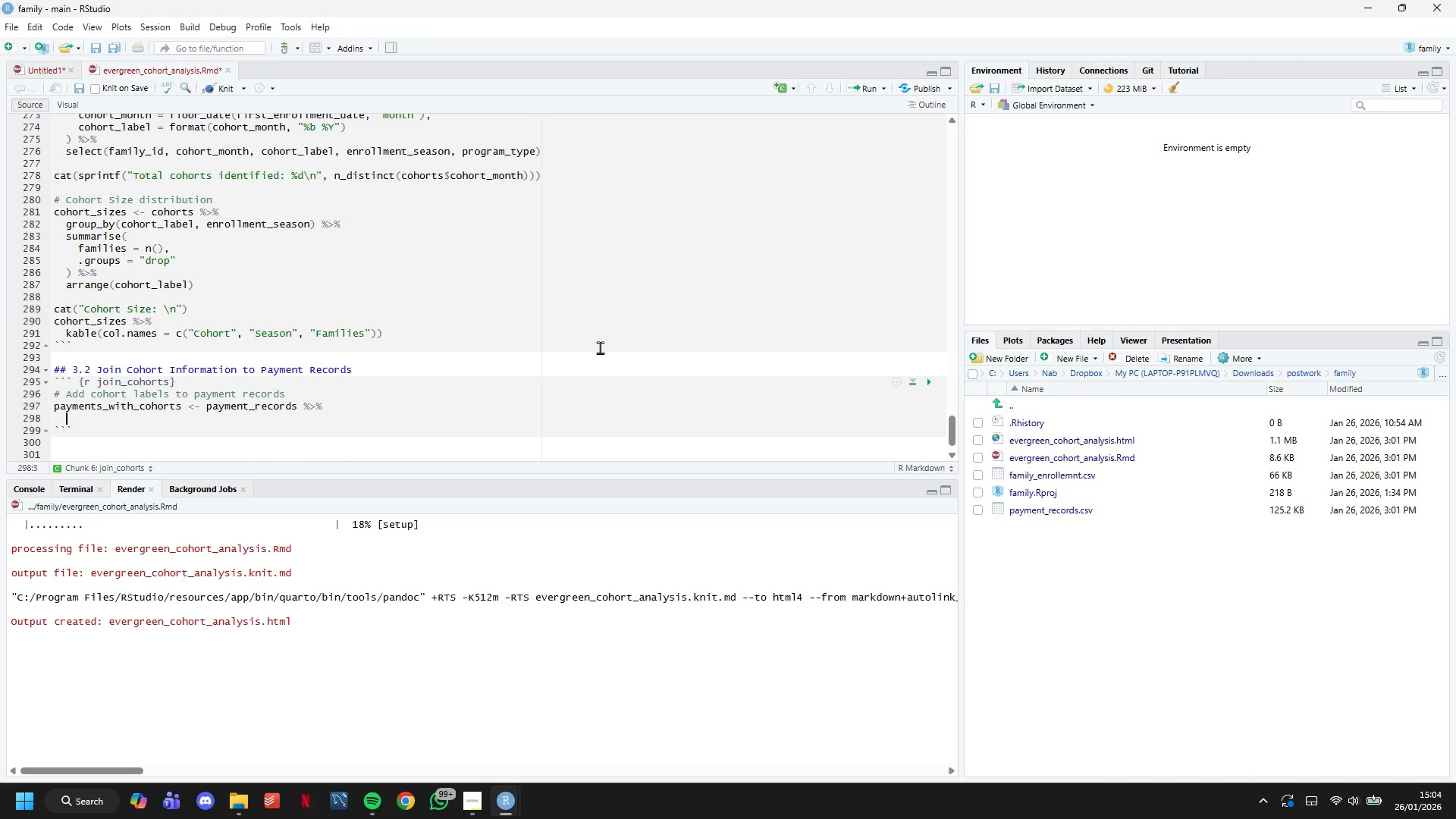 
 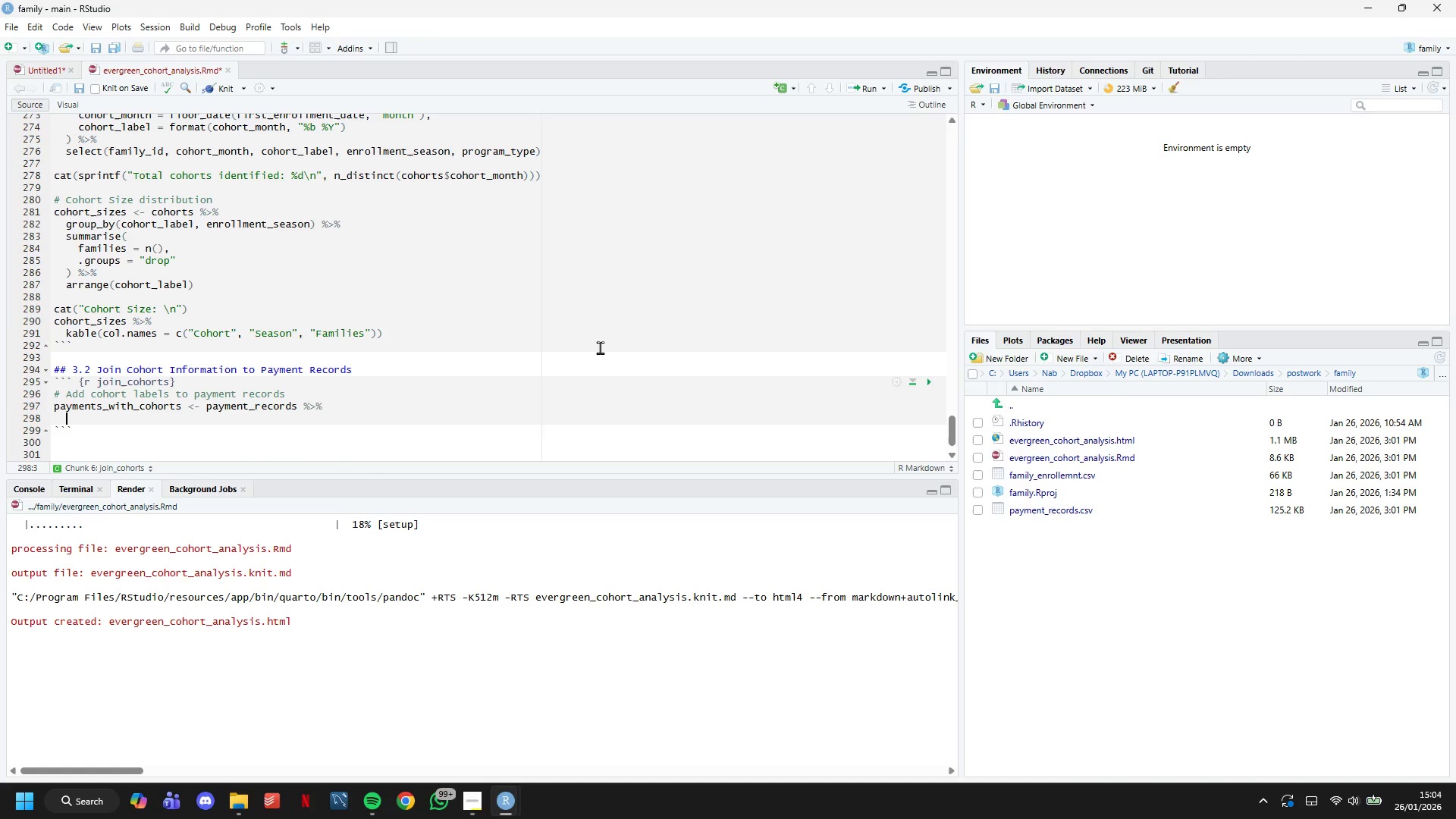 
key(Enter)
 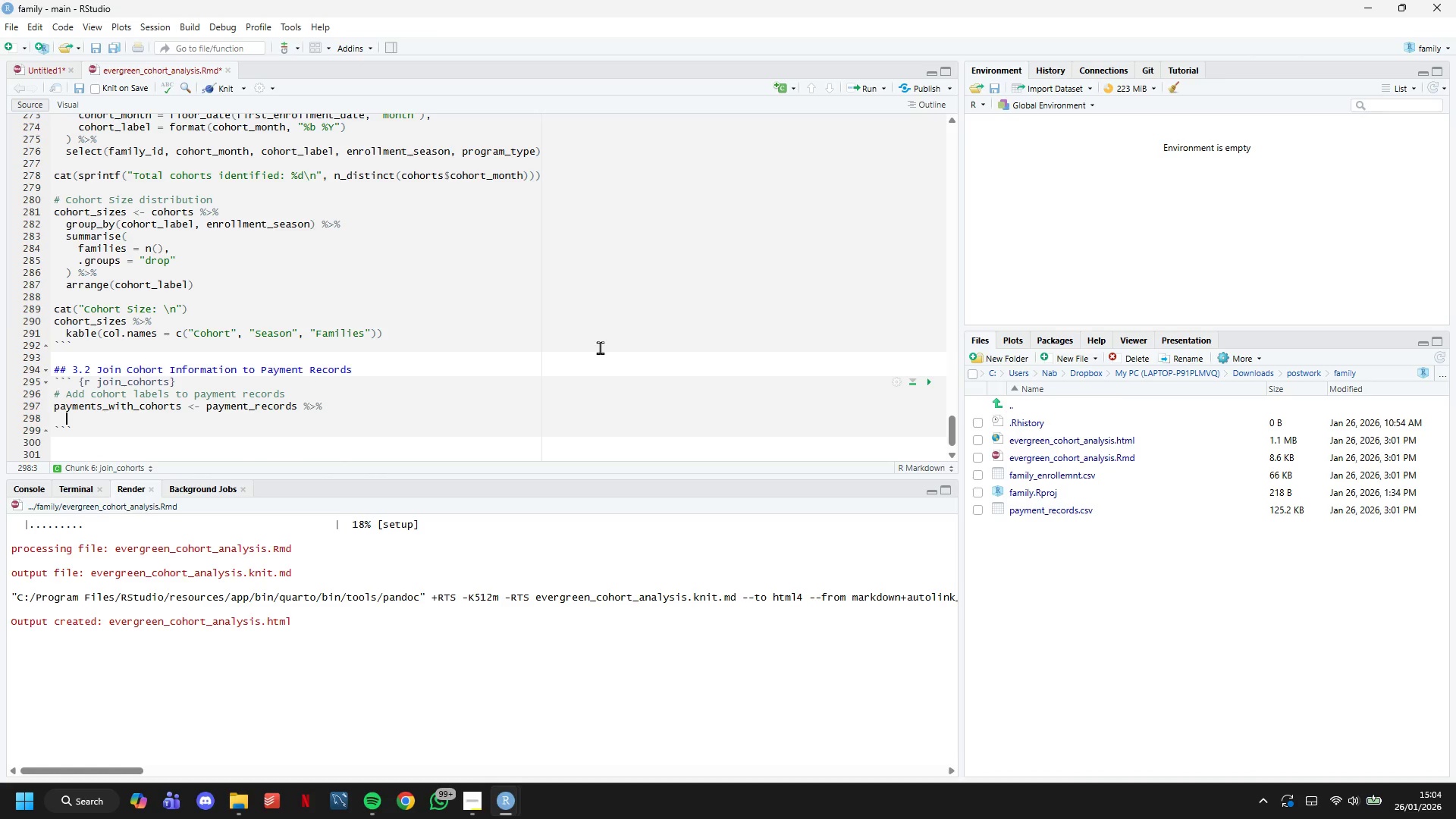 
type(left_join(cohorts, by = "family_id)
 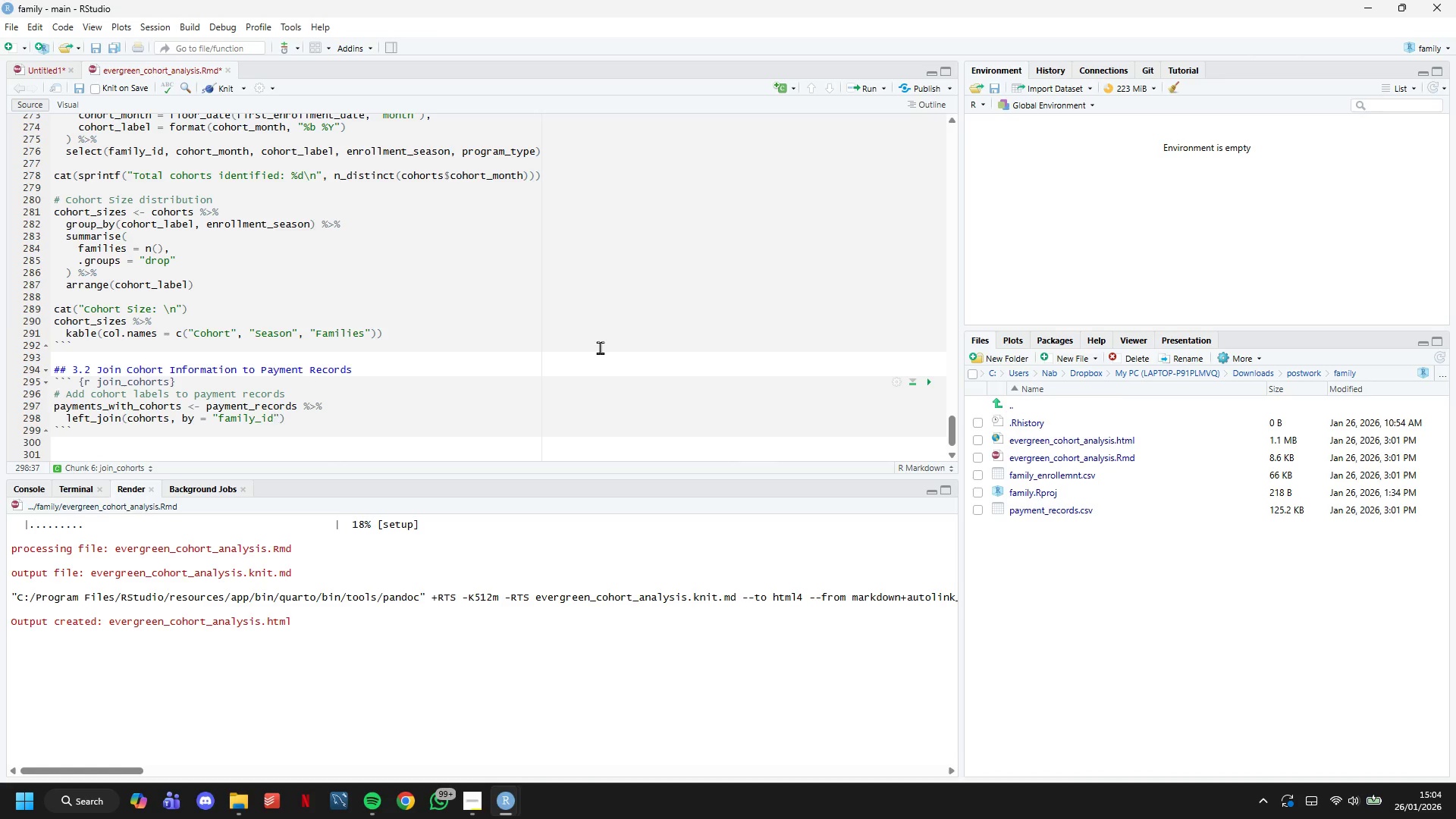 
key(ArrowRight)
 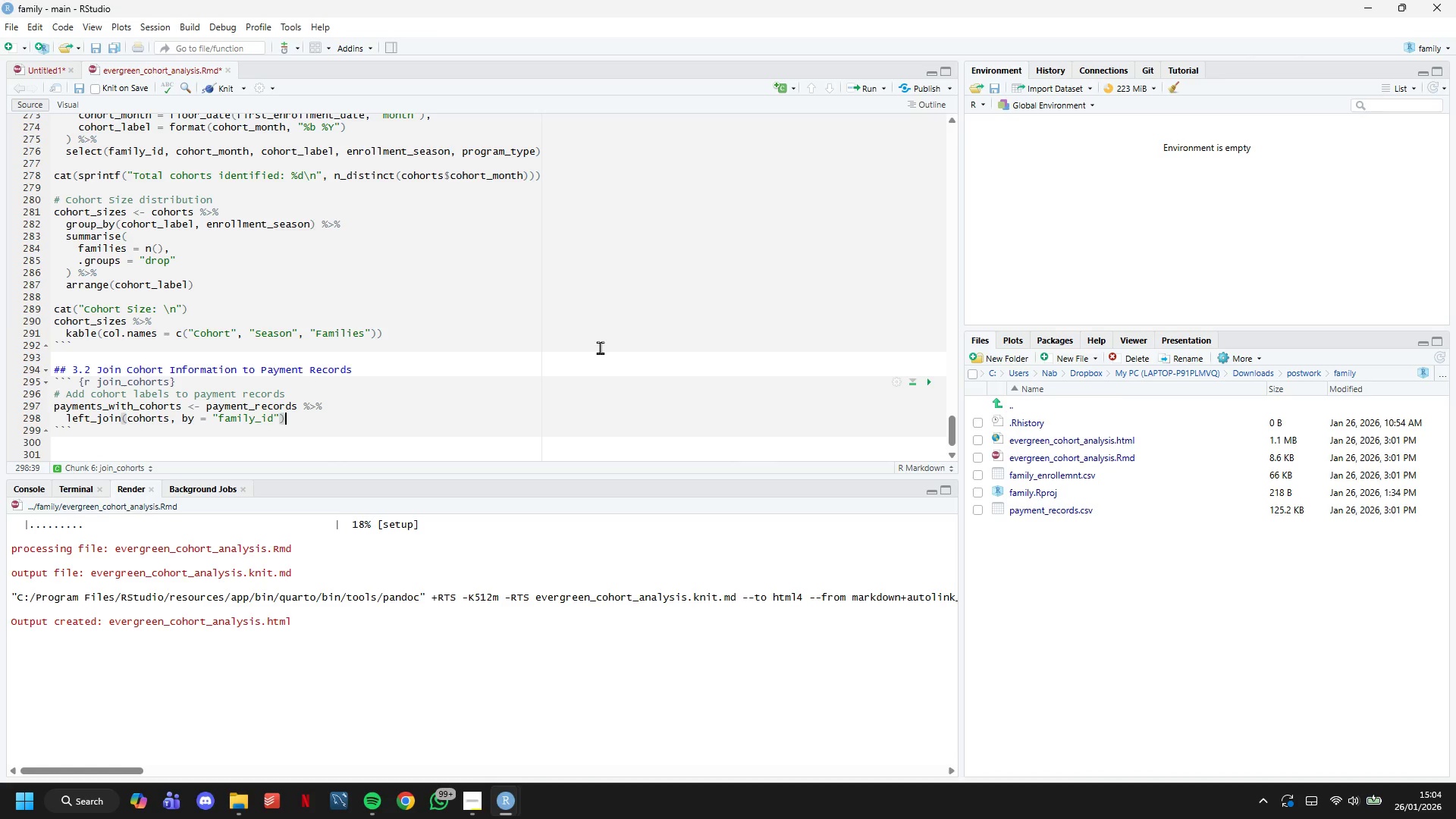 
key(ArrowRight)
 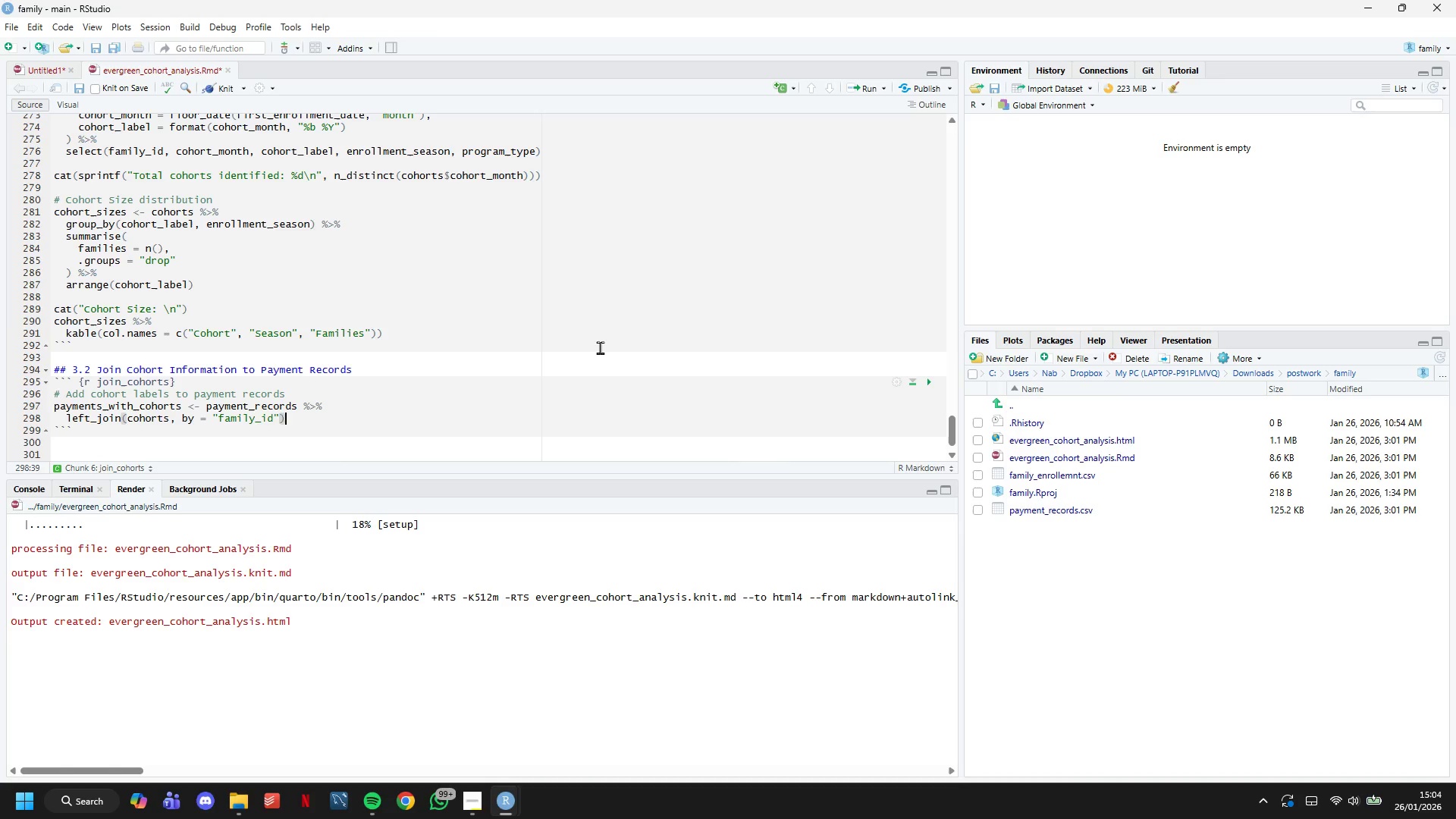 
key(Space)
 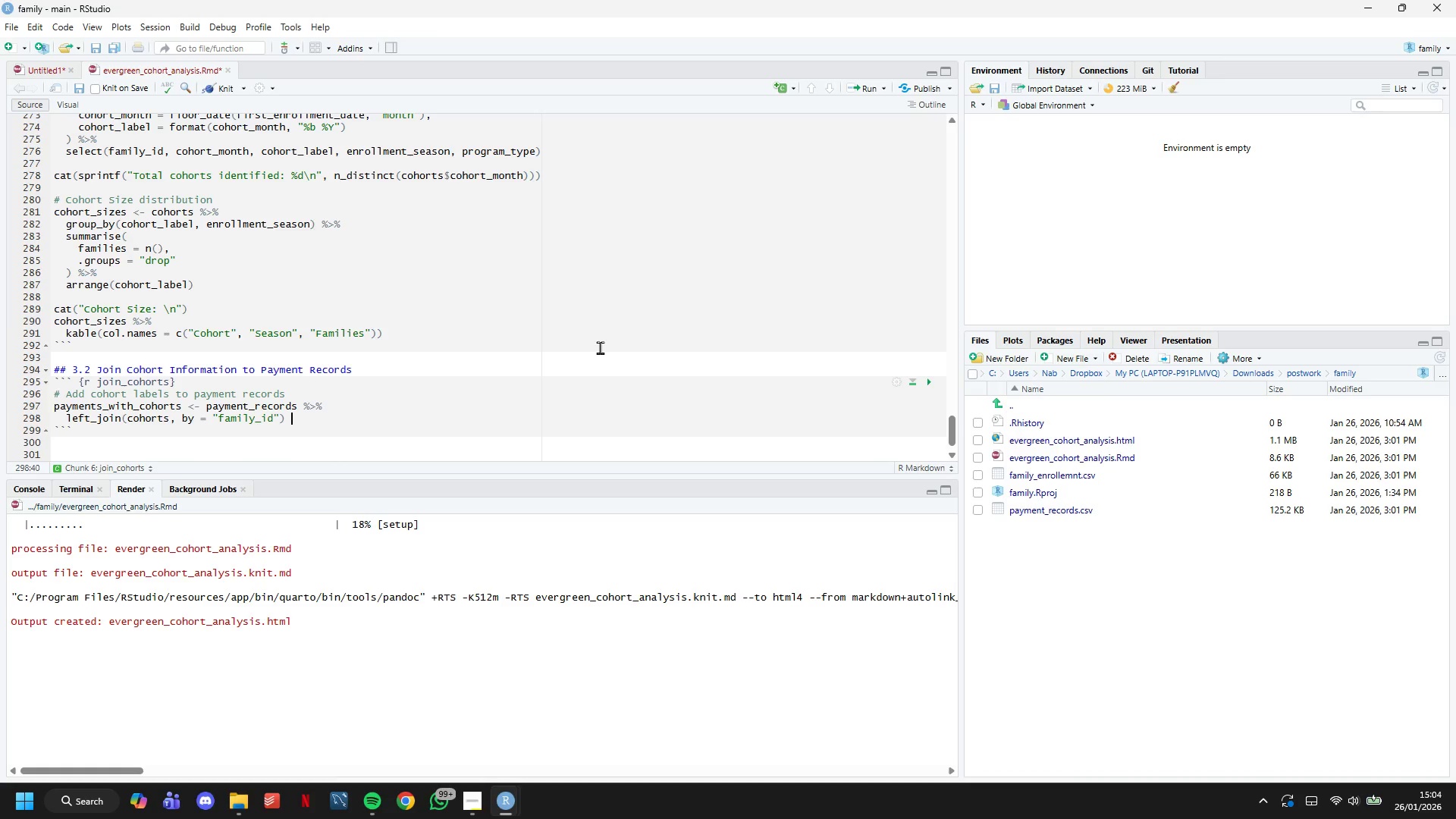 
key(Shift+4)
 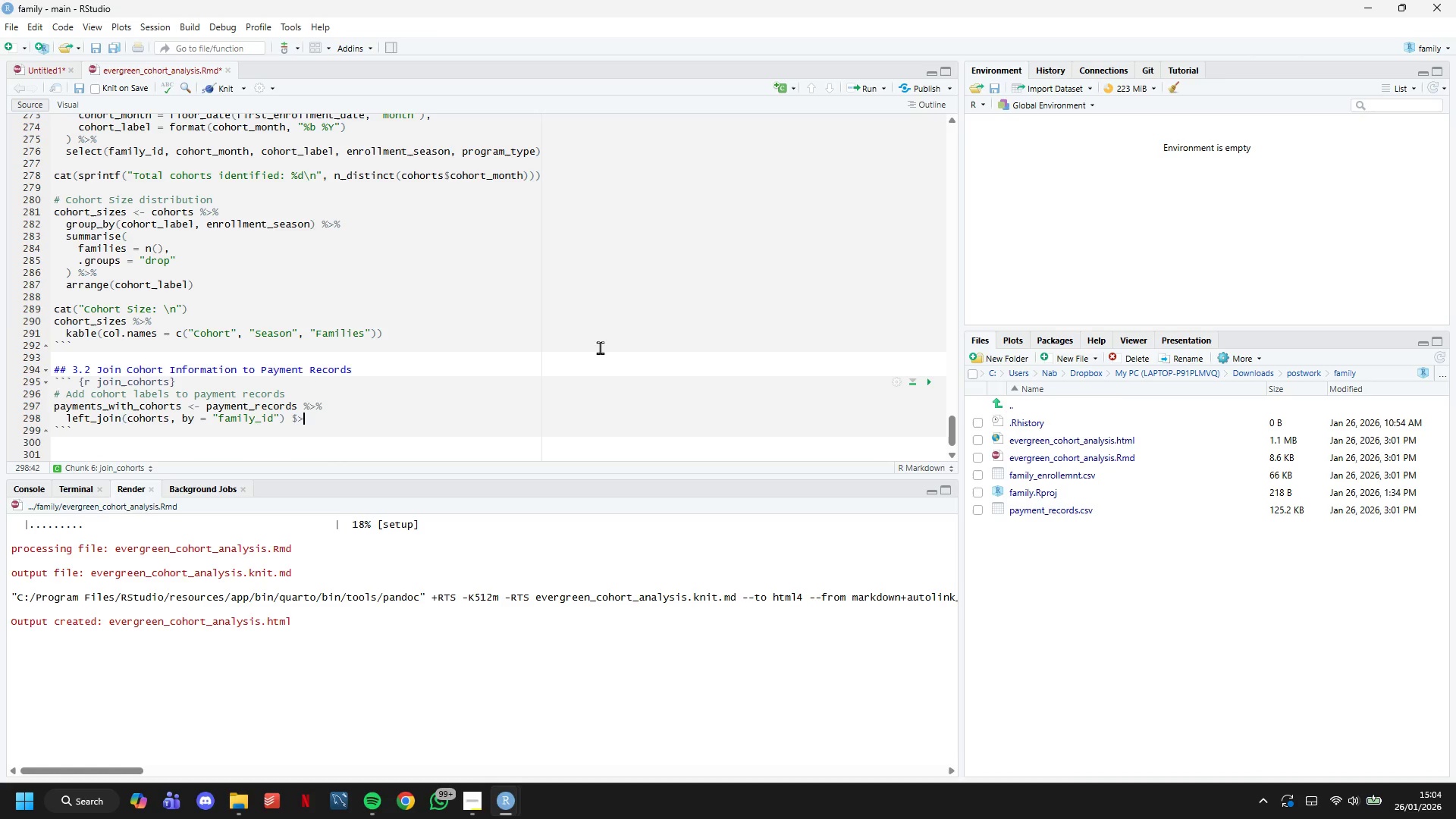 
key(Shift+Period)
 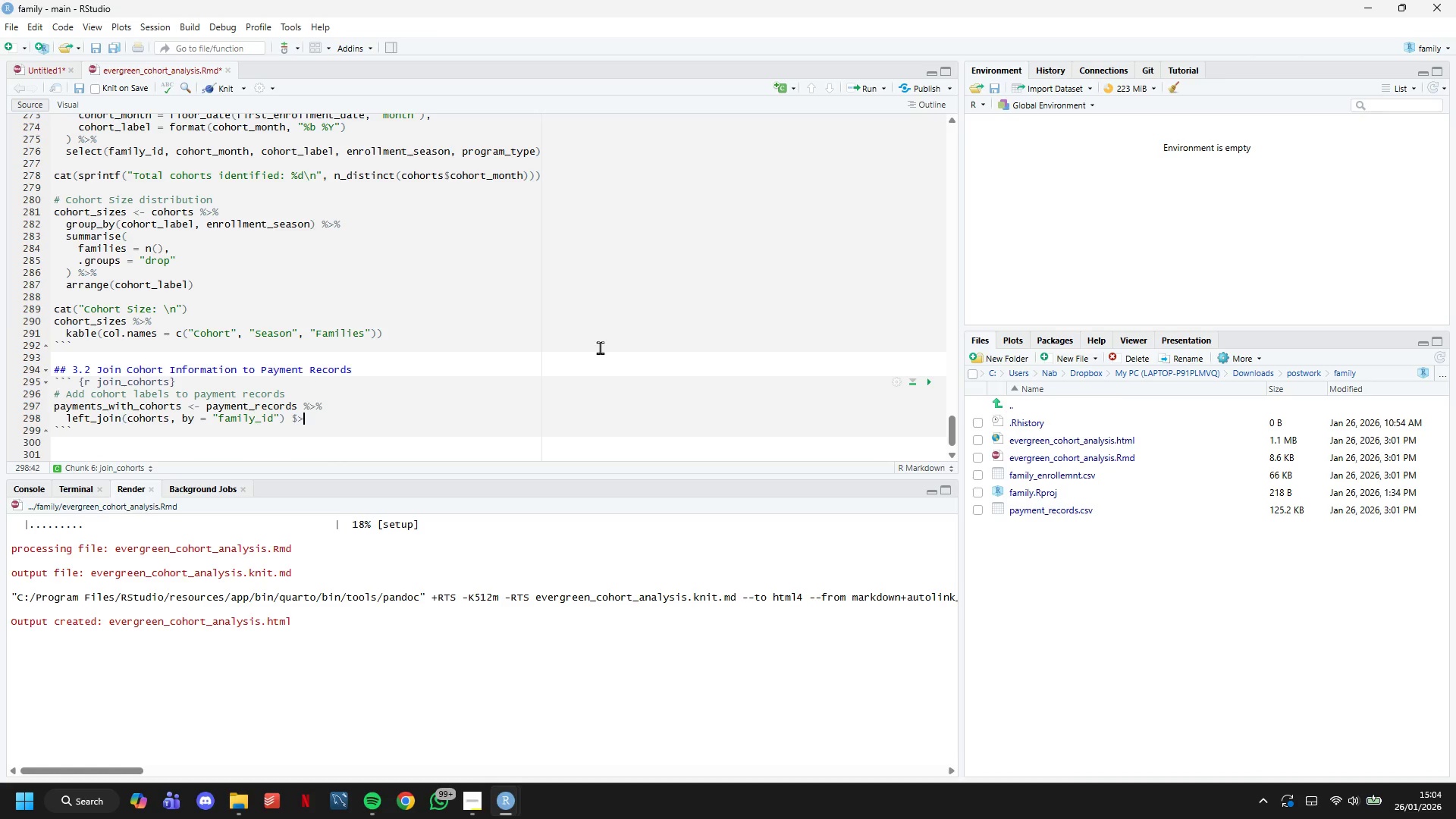 
key(Shift+4)
 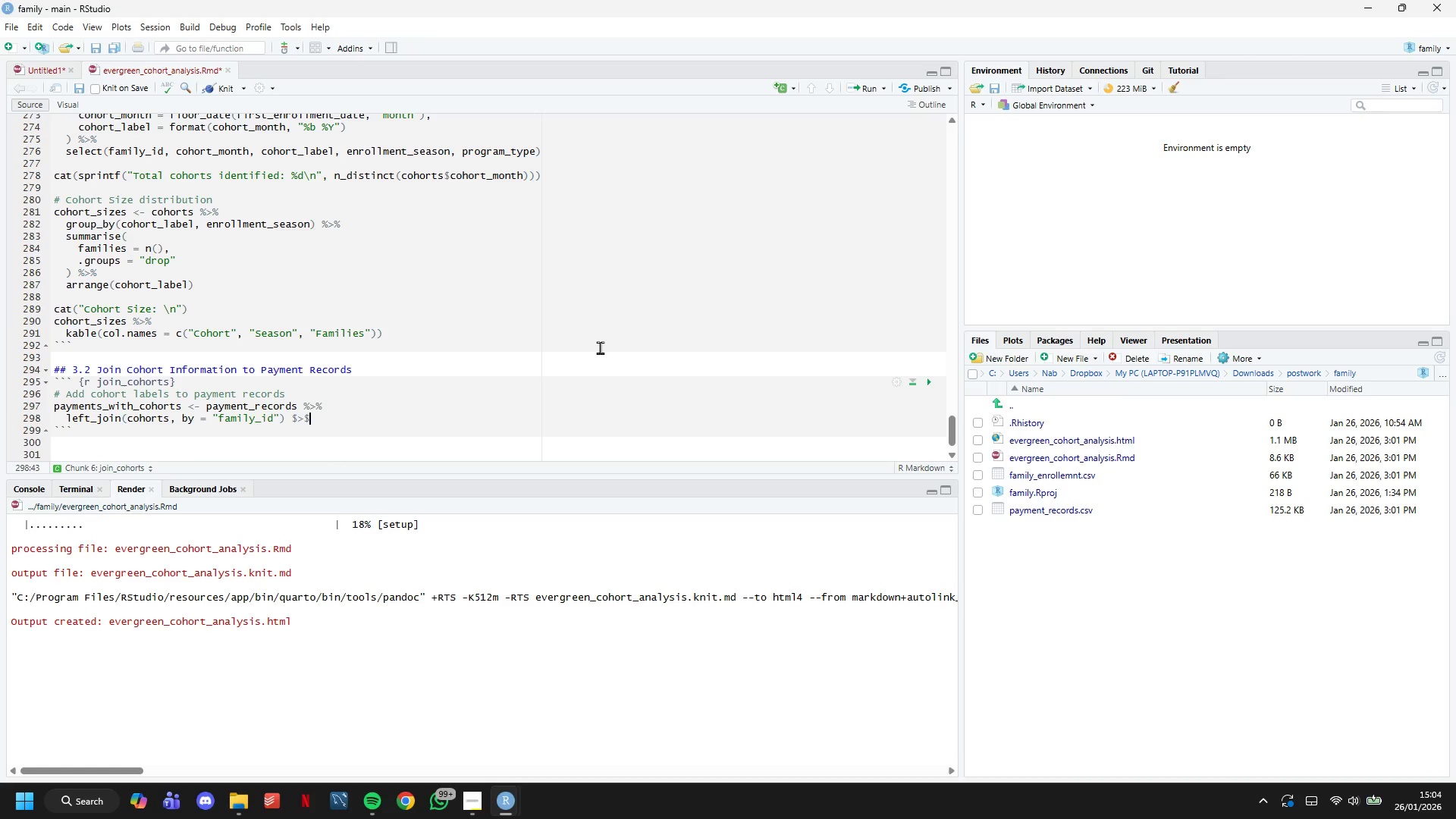 
key(Backspace)
 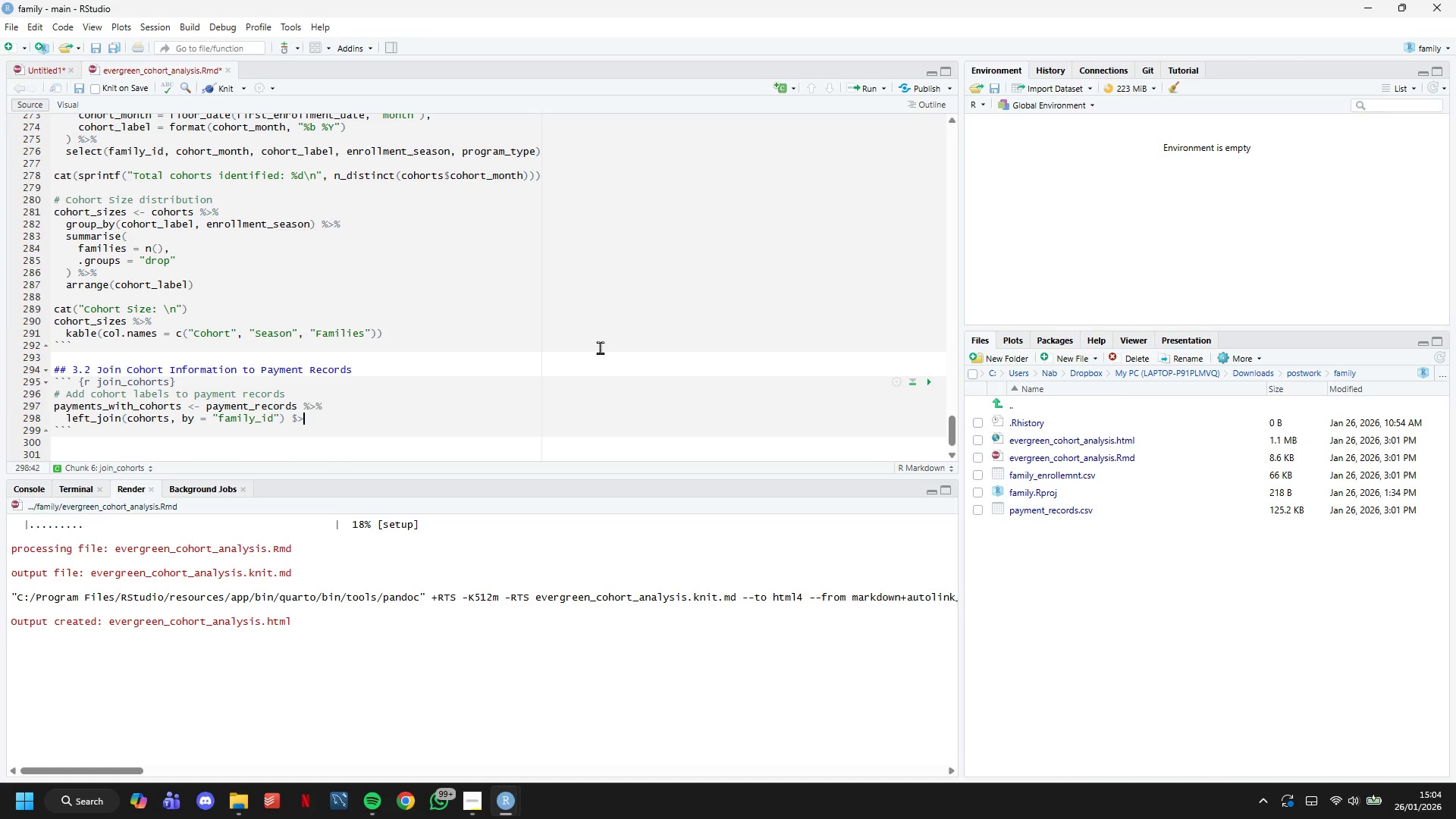 
key(Backspace)
 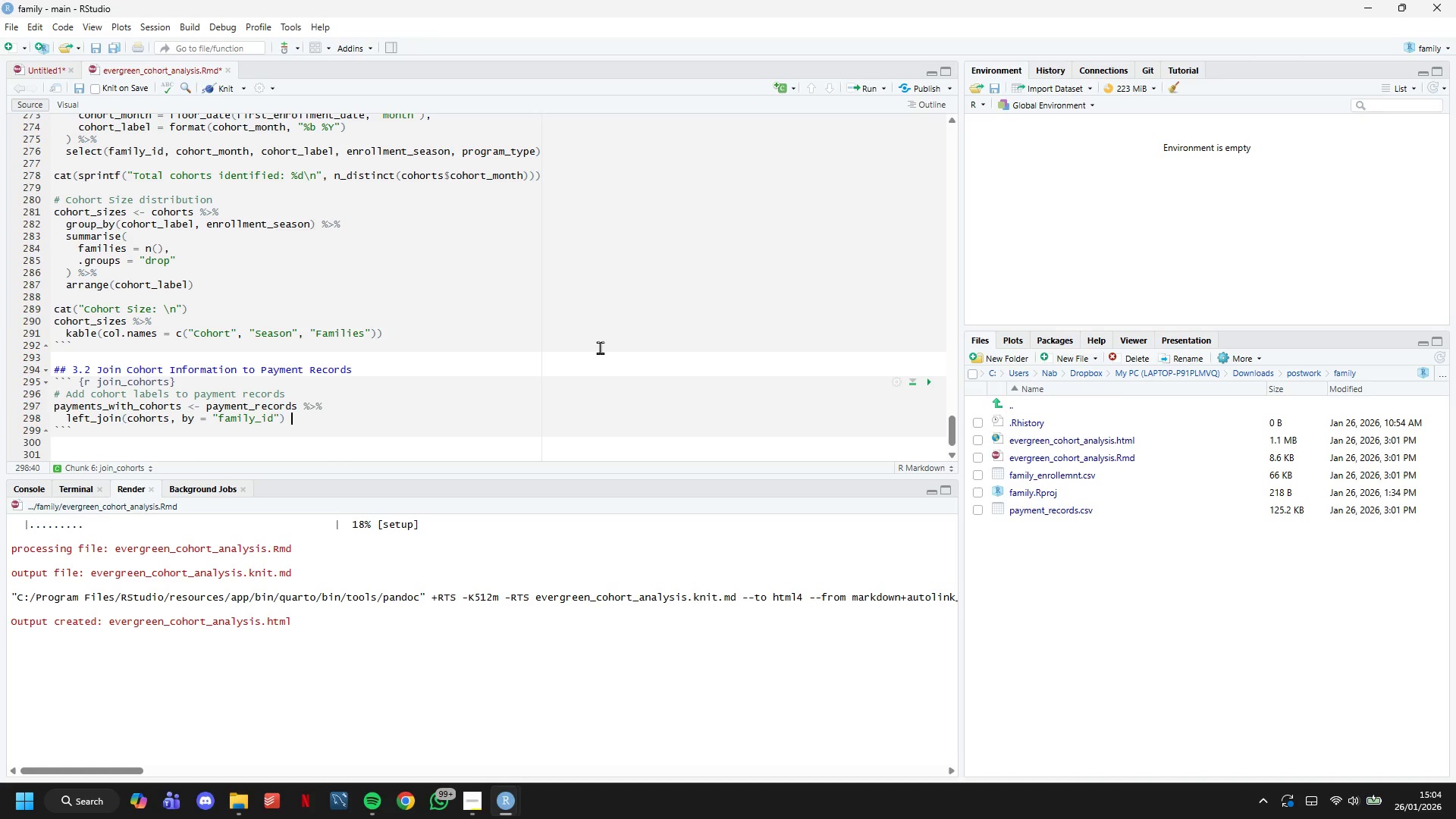 
key(Backspace)
 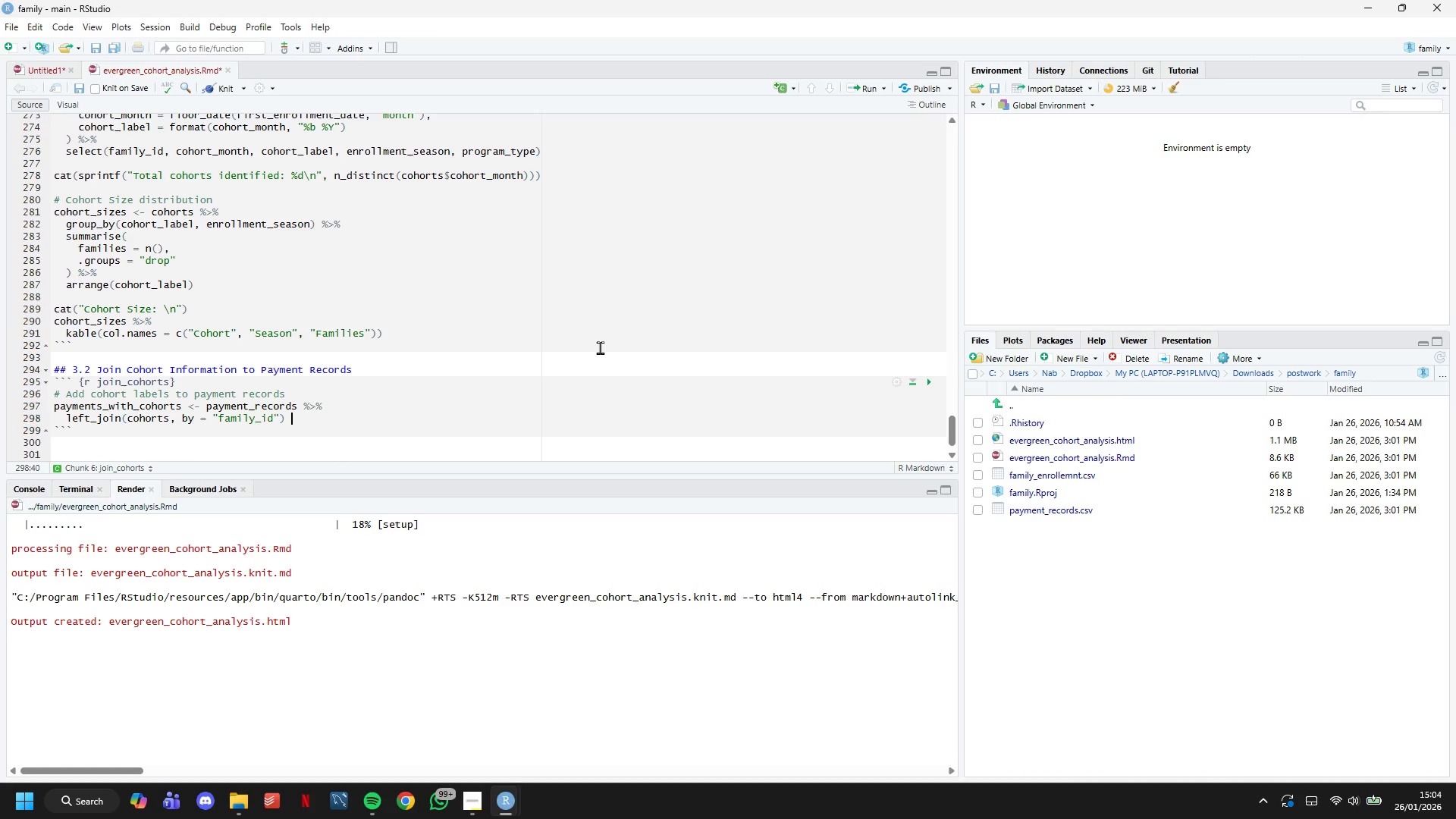 
key(Shift+5)
 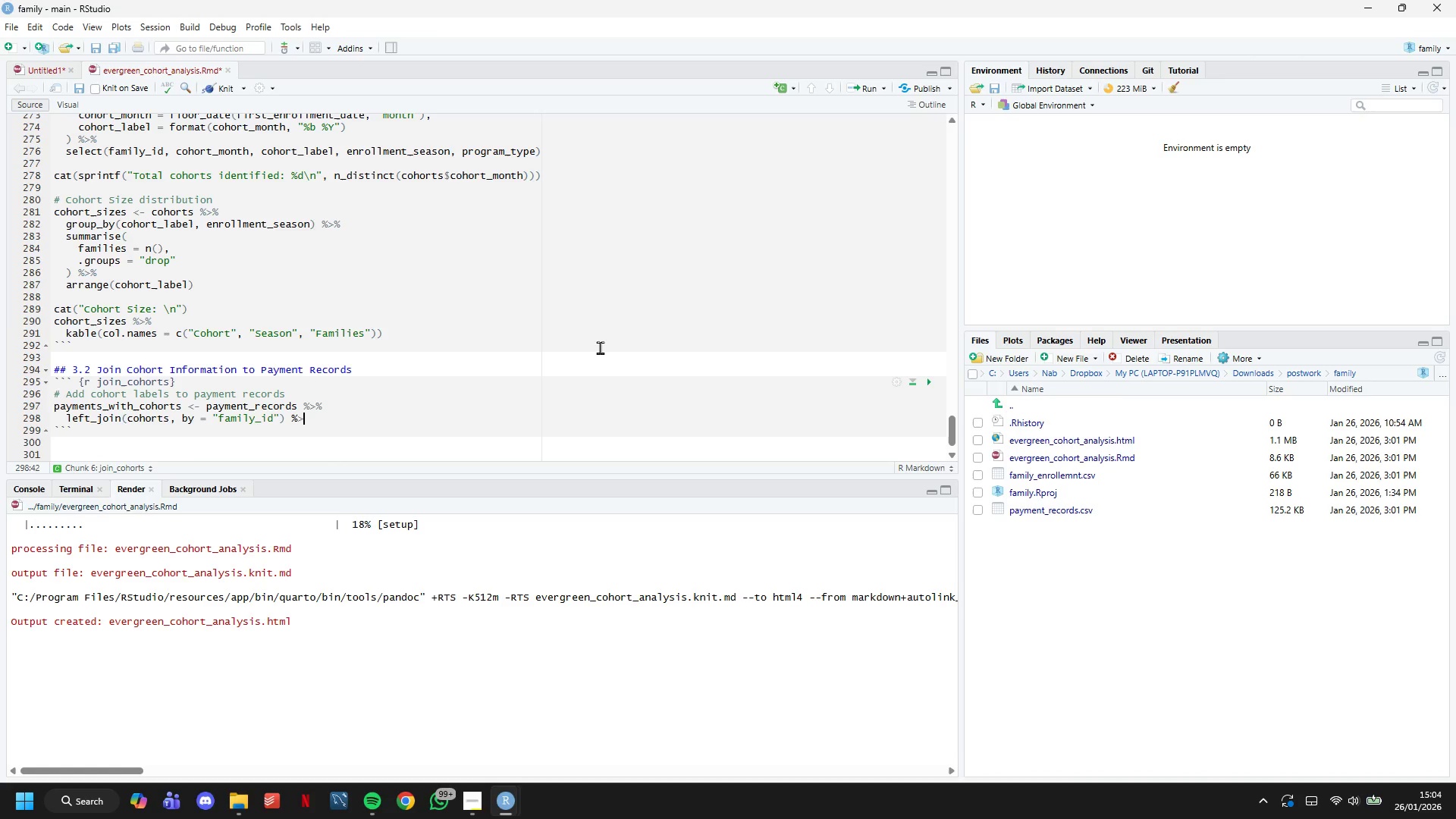 
key(Shift+Period)
 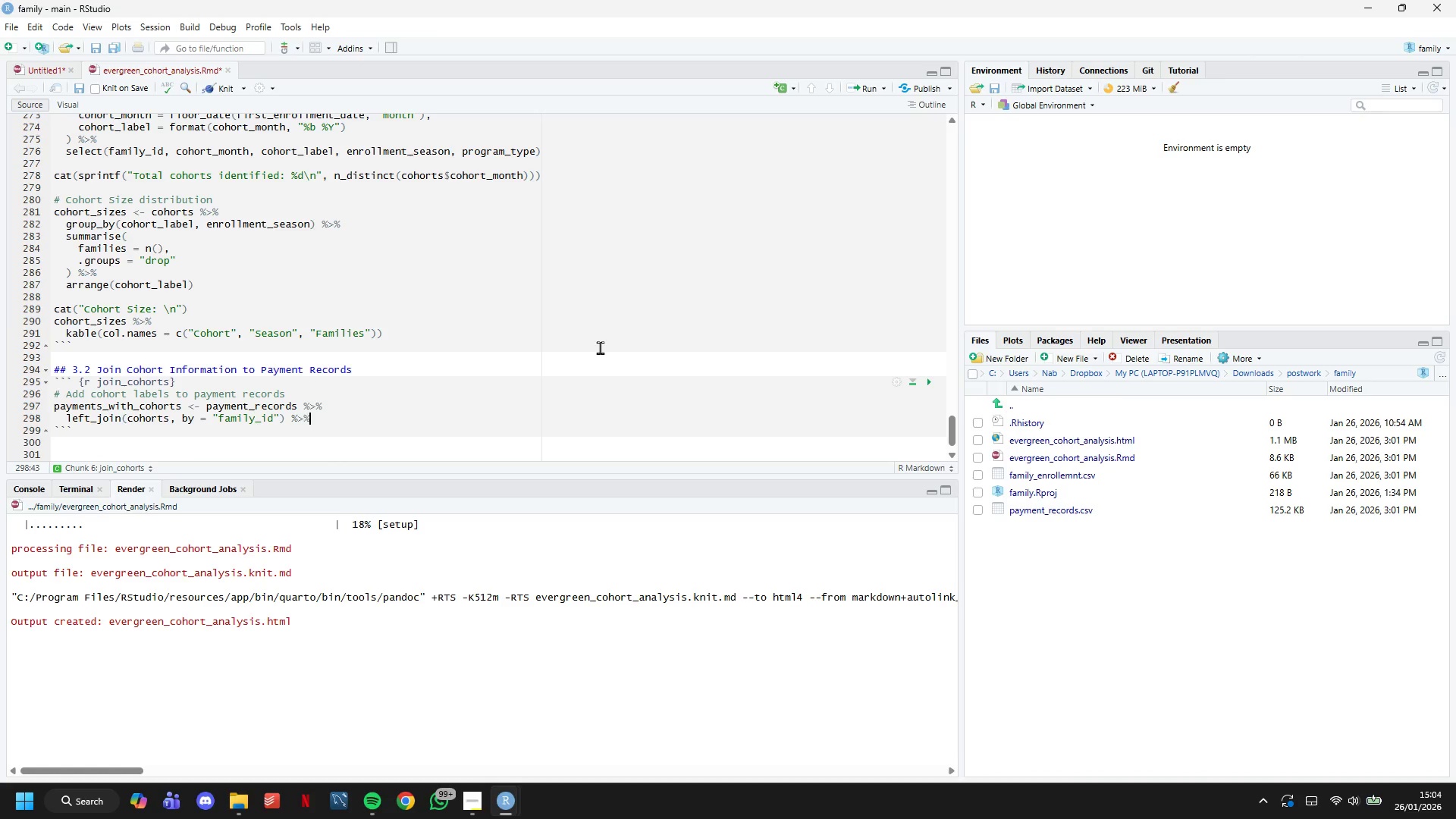 
key(Shift+5)
 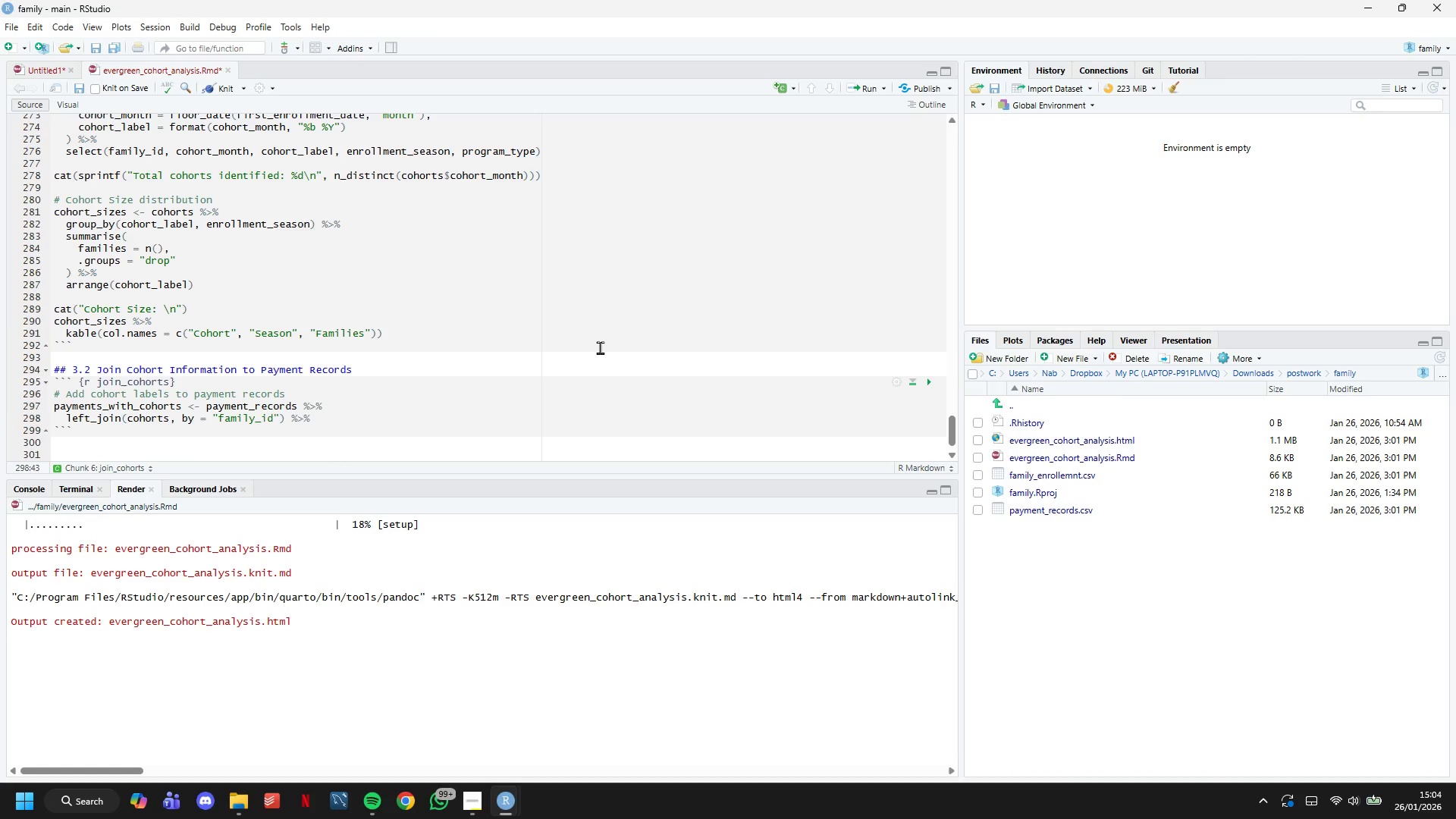 
key(Enter)
 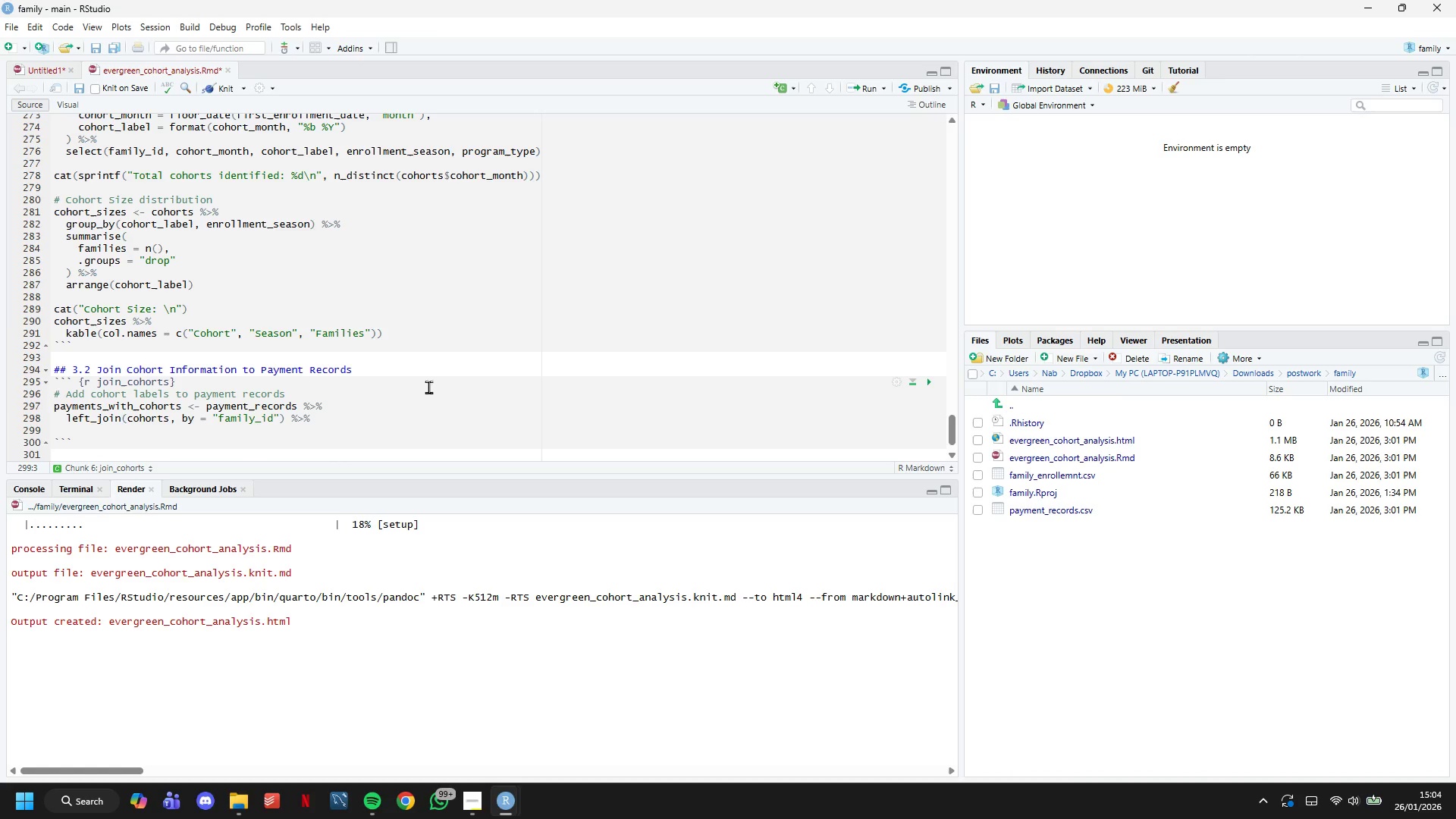 
scroll: coordinate [383, 391], scroll_direction: down, amount: 6.0
 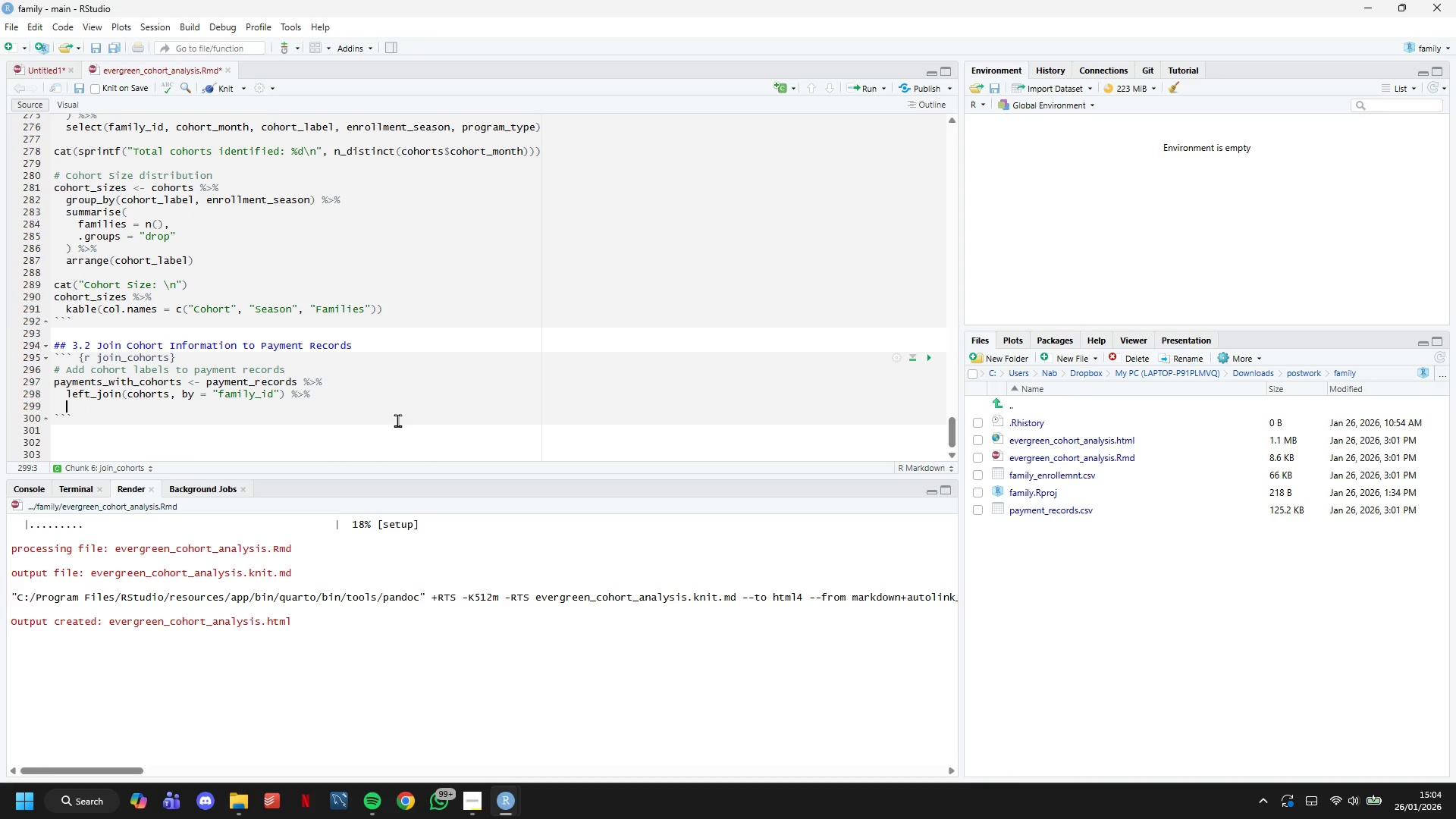 
wait(6.41)
 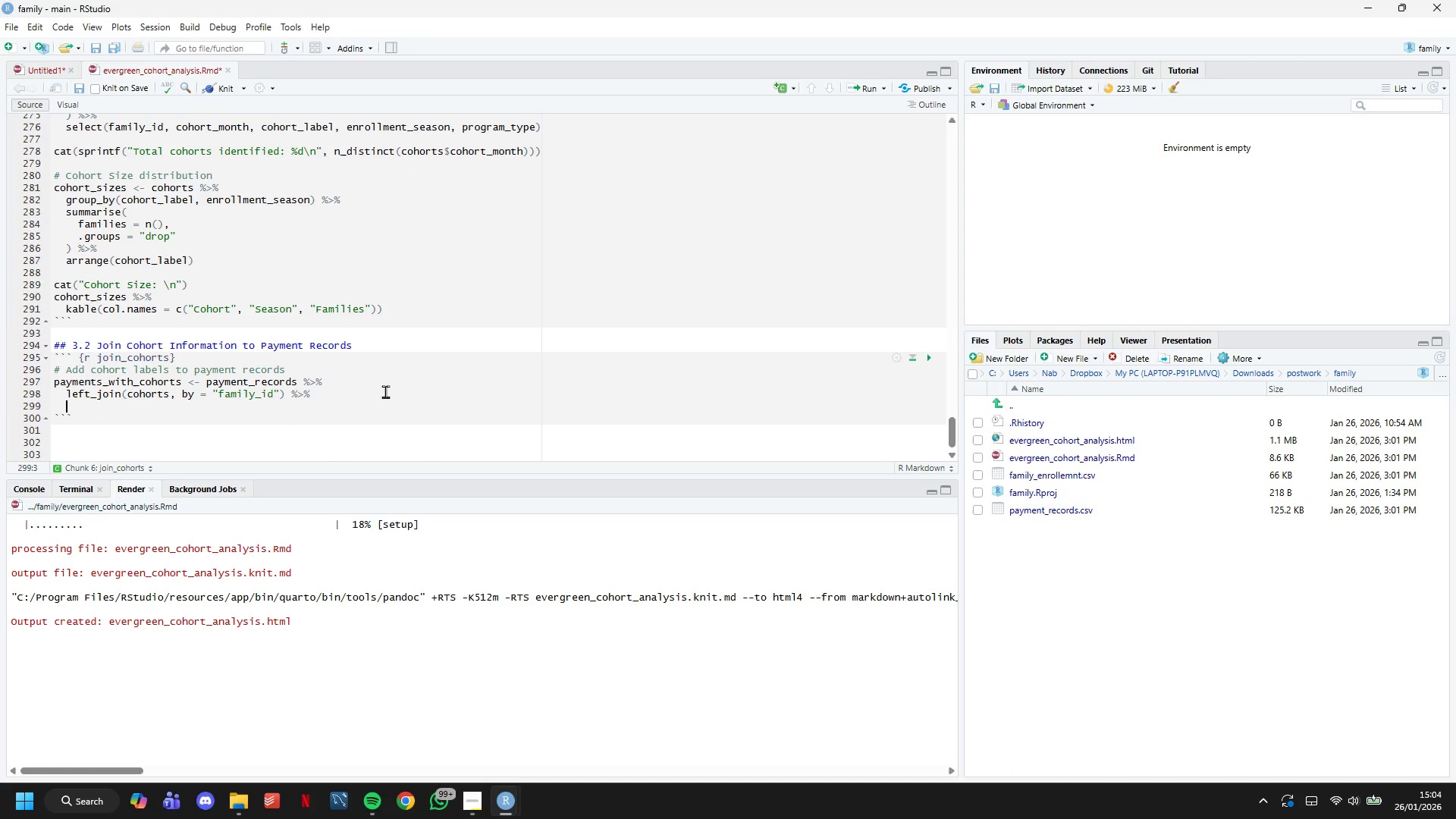 
type(mutate()
 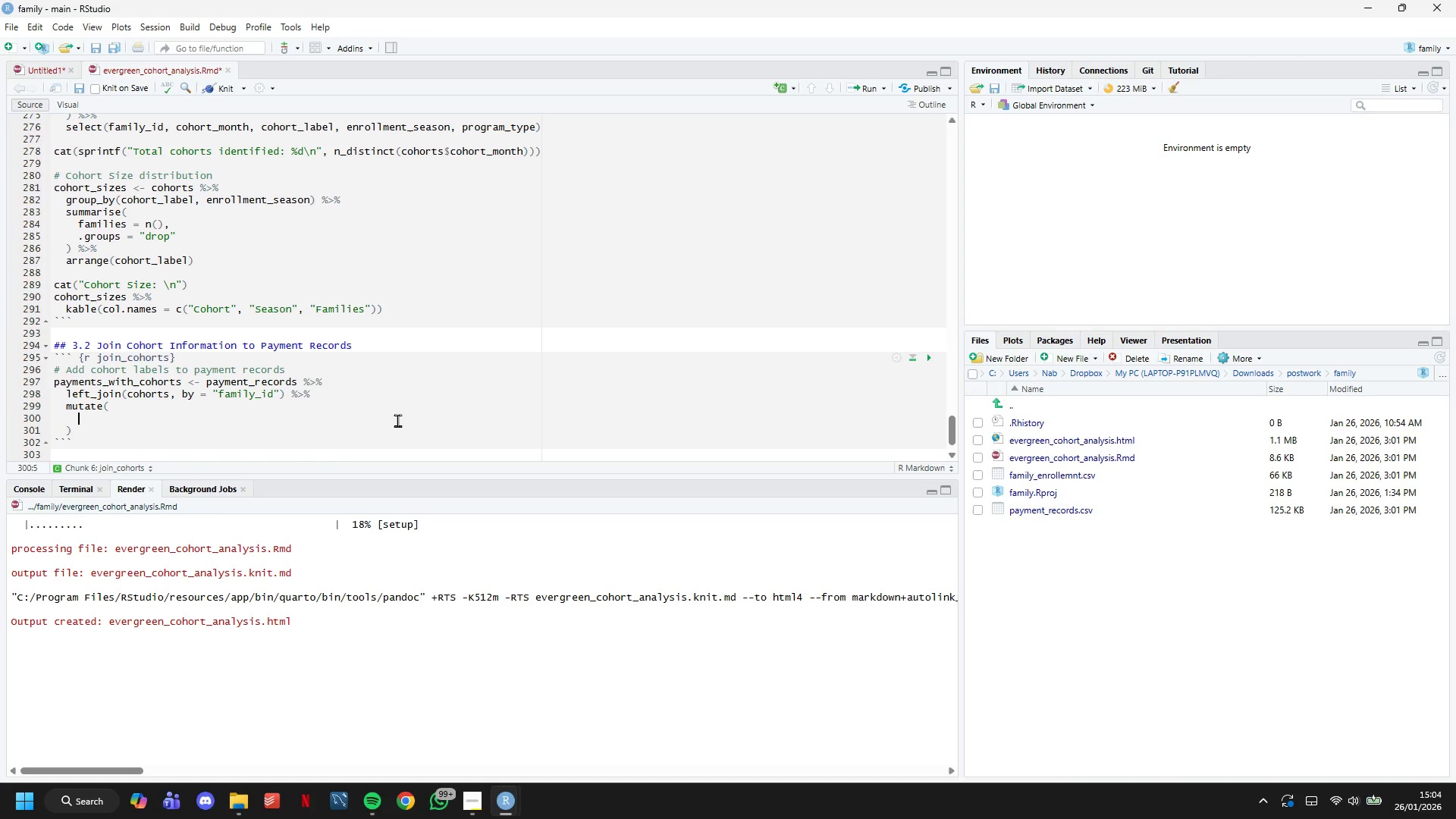 
key(Enter)
 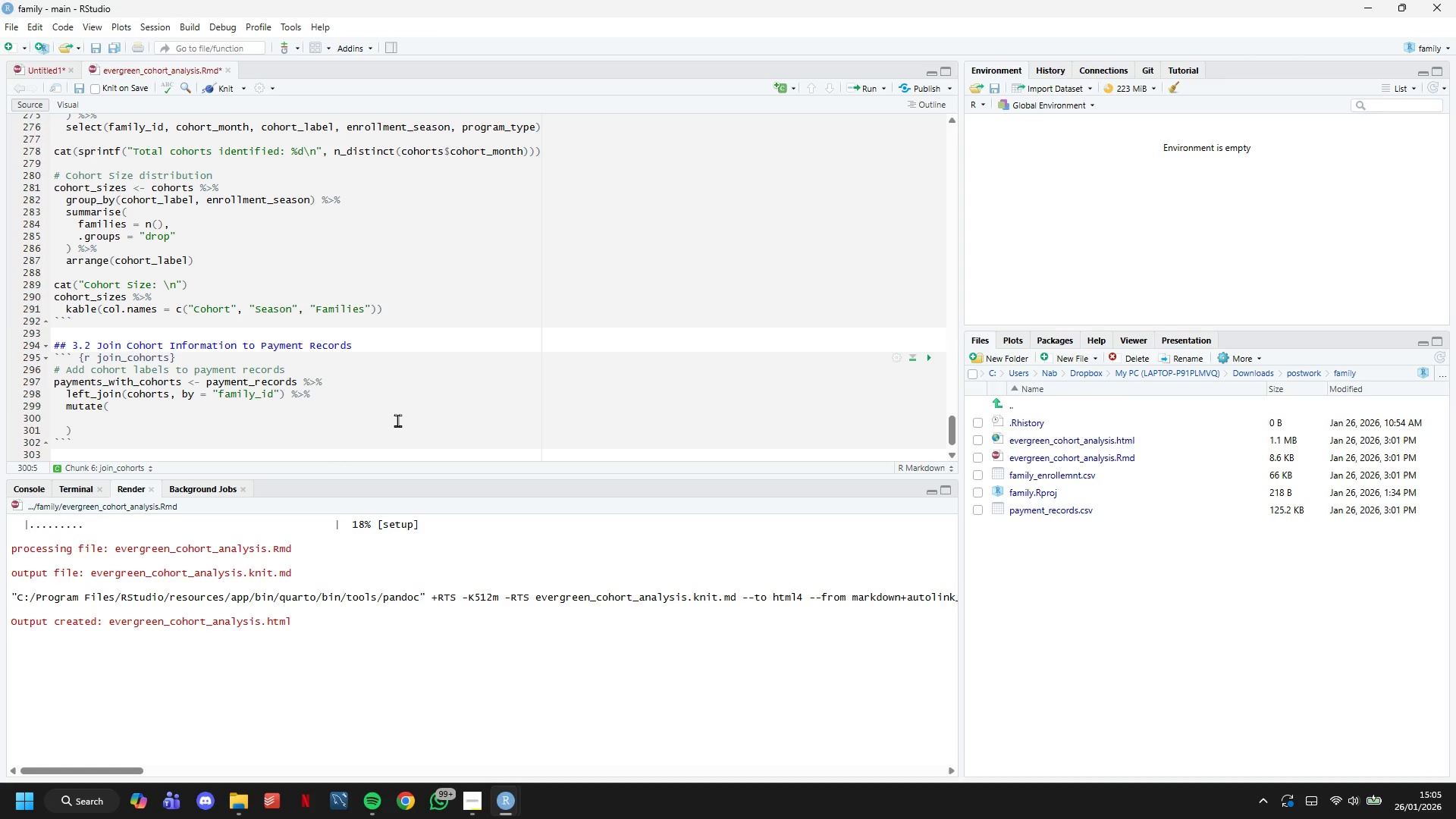 
wait(45.86)
 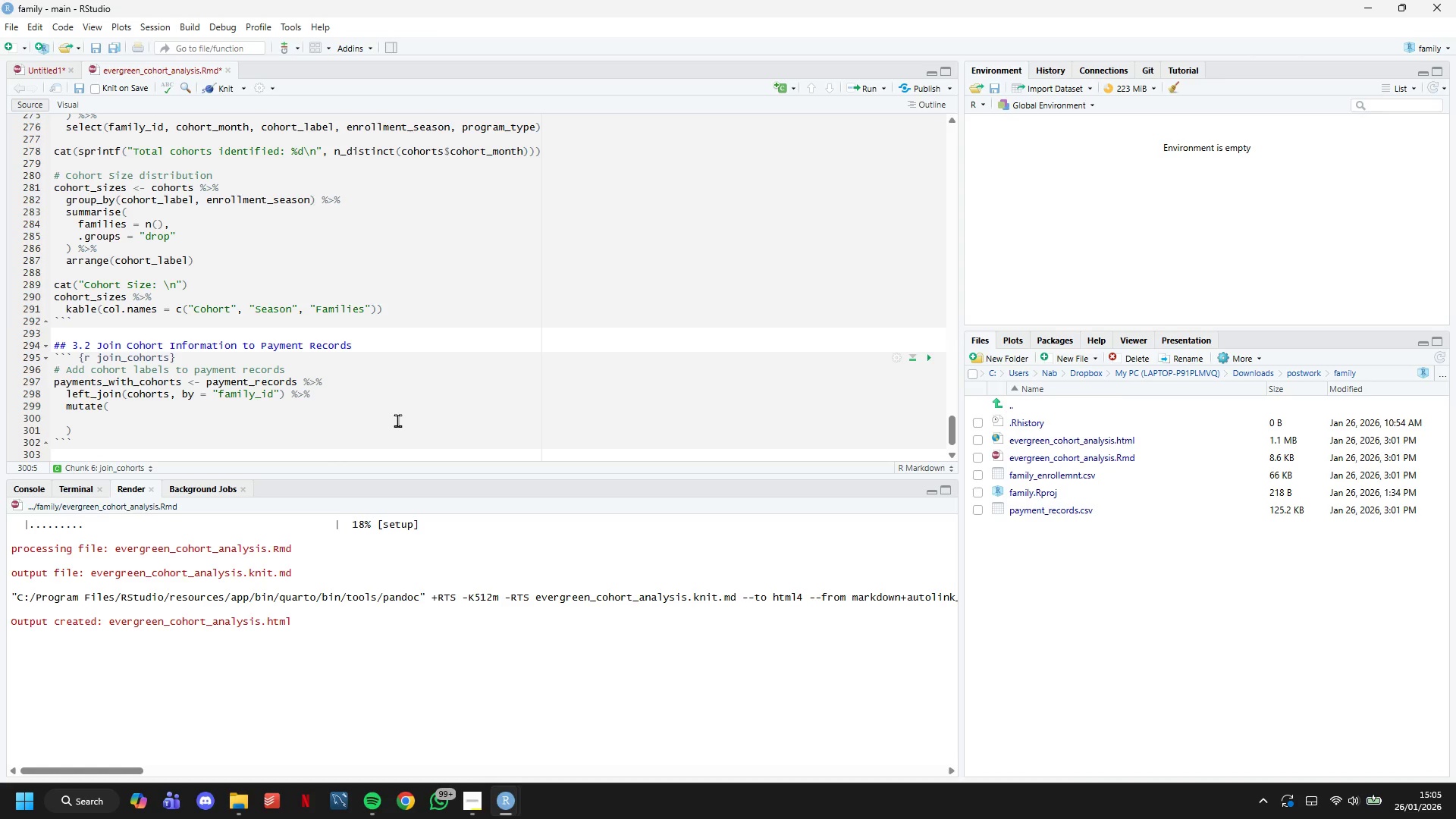 
type(# Ensure cohort )
key(Backspace)
type(_month is defined)
 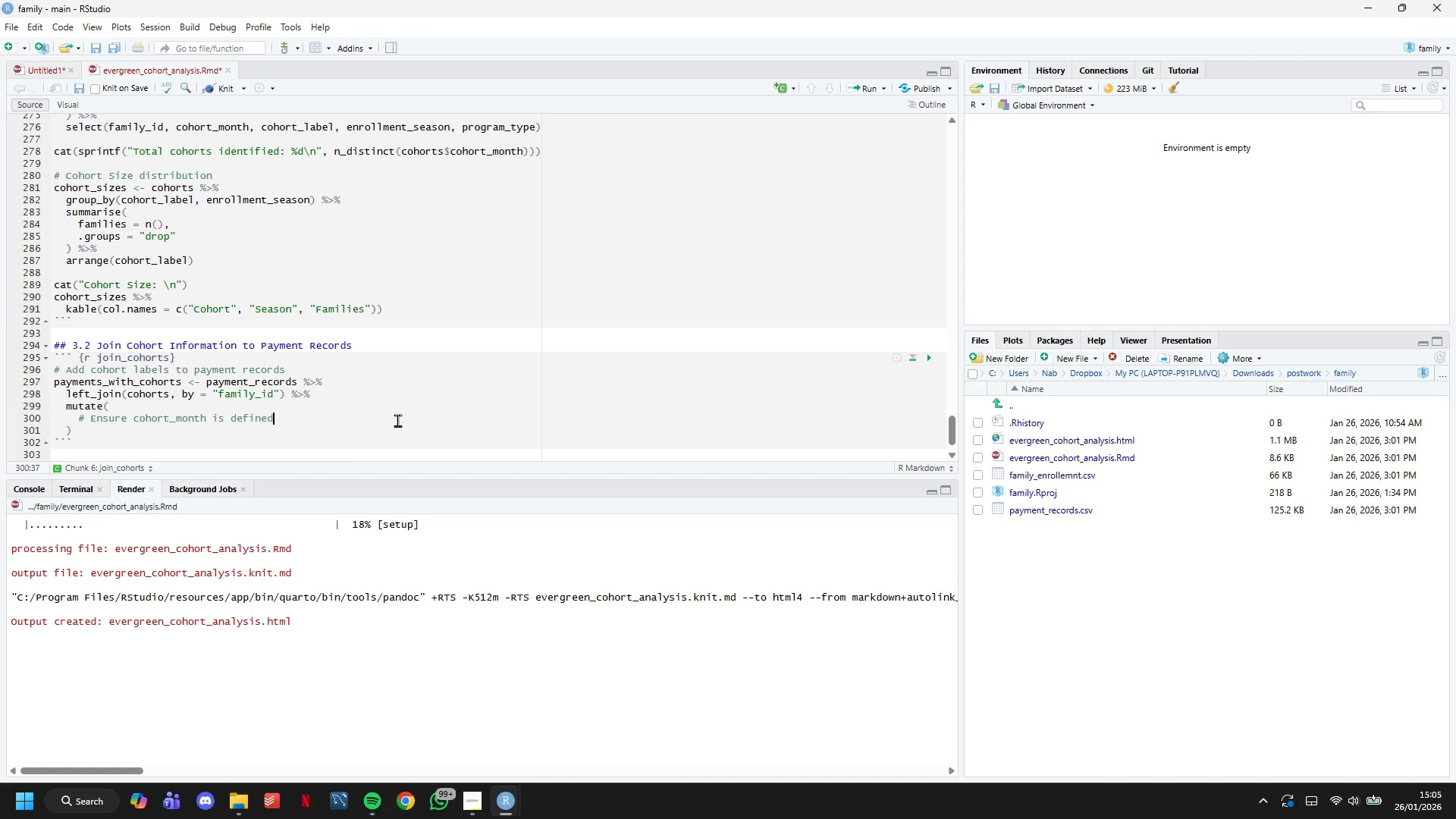 
key(Enter)
 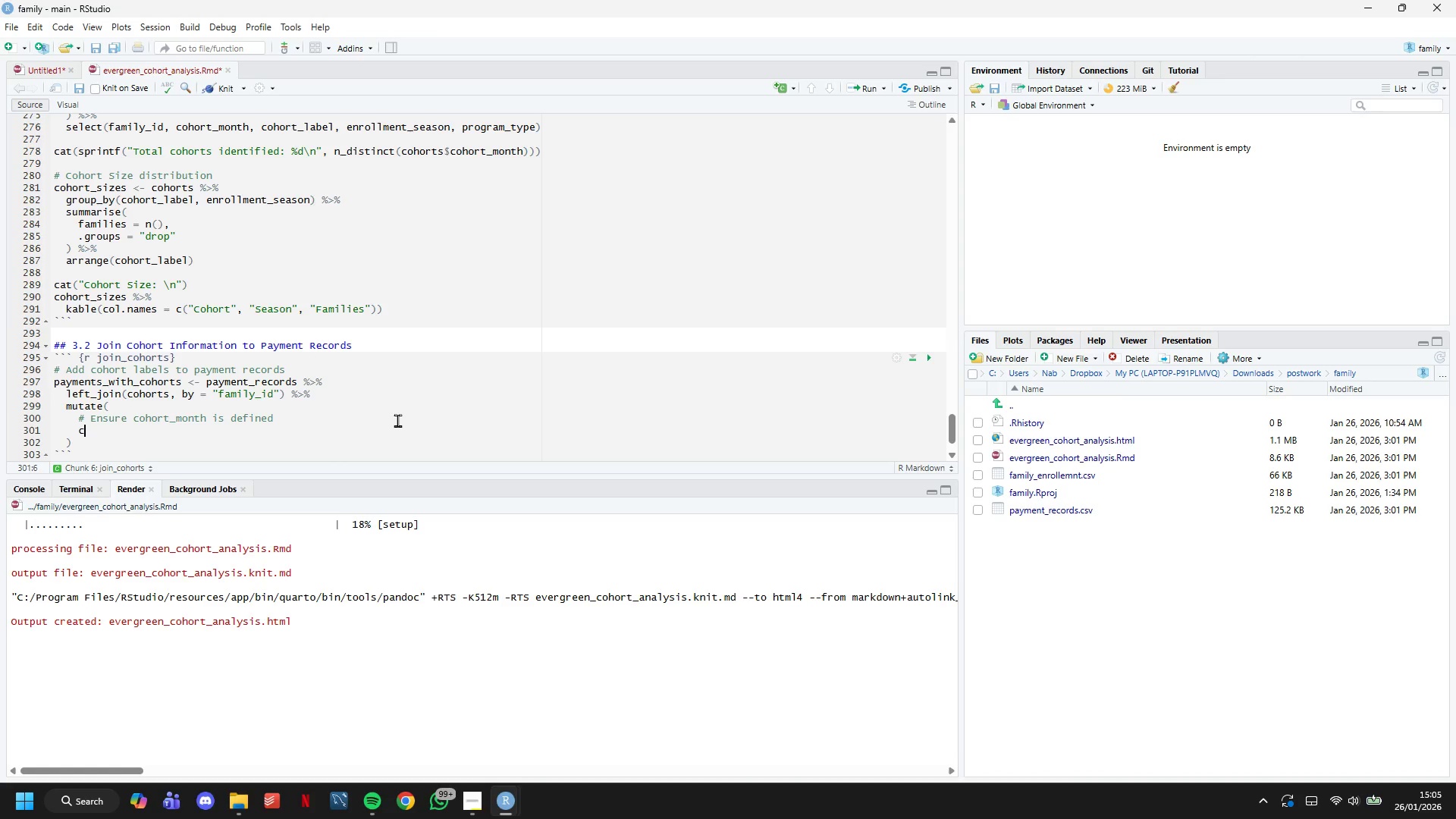 
type(cohort_month = if_else(is.na(cohort_month)
 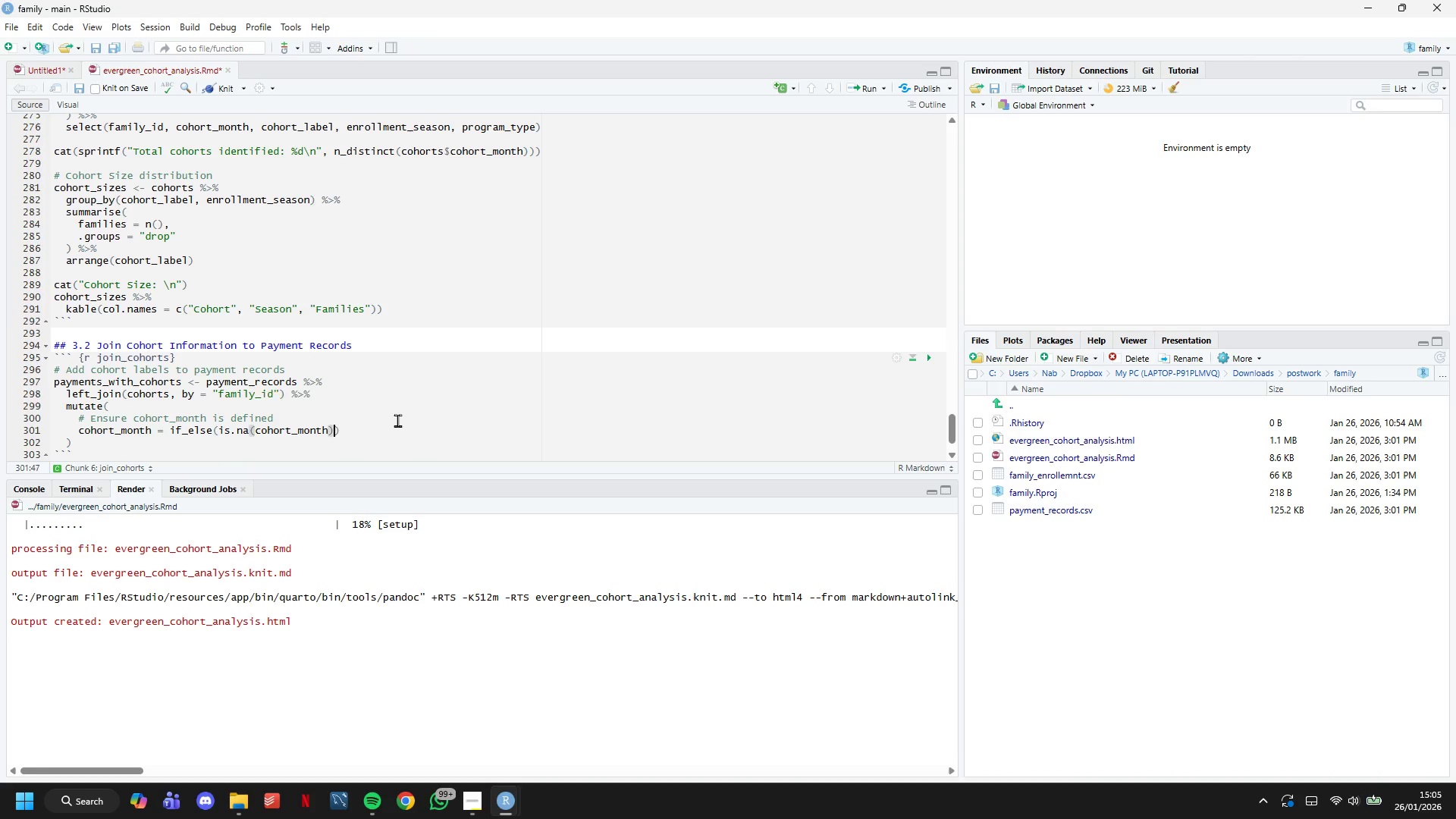 
 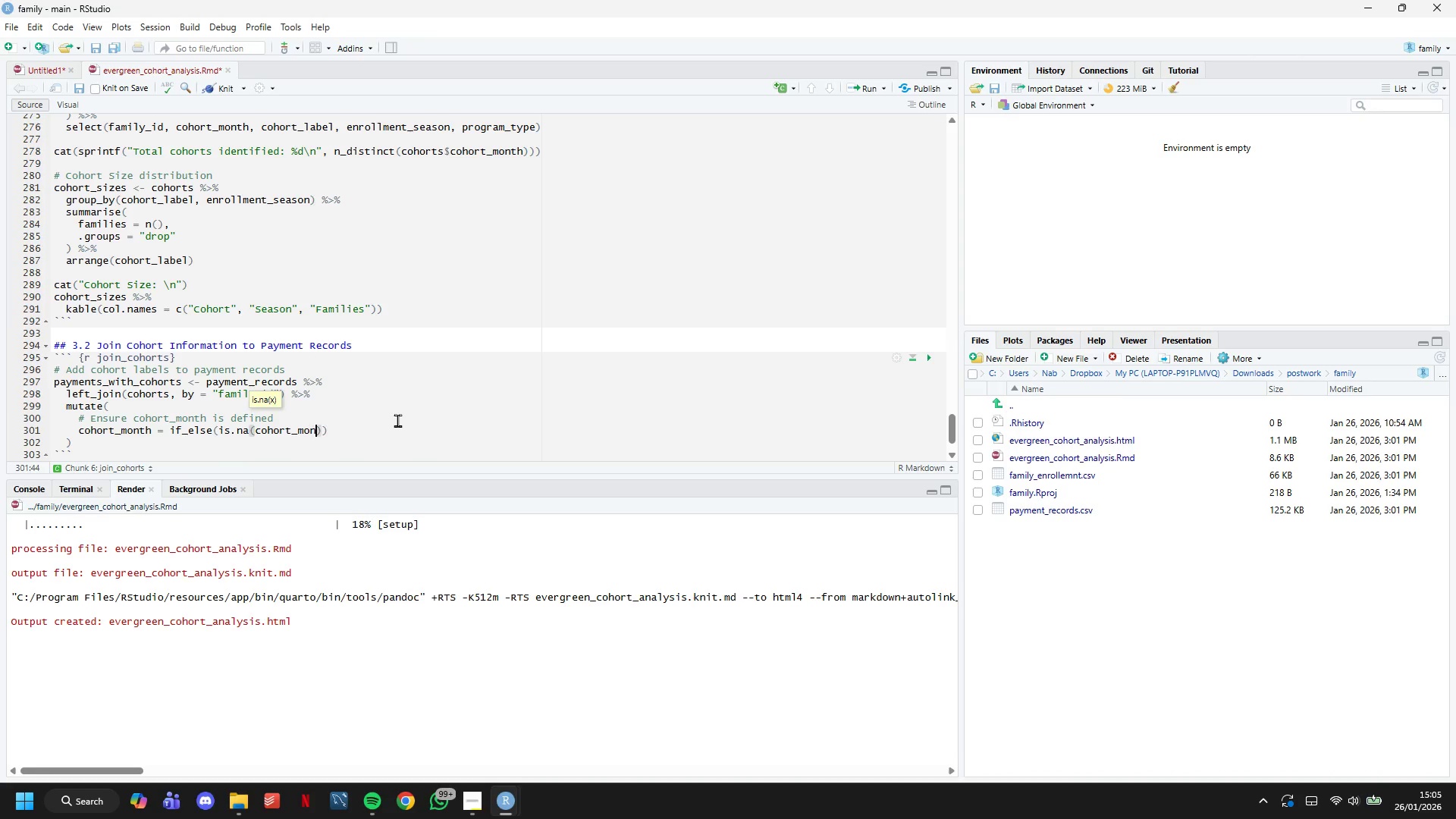 
key(ArrowRight)
 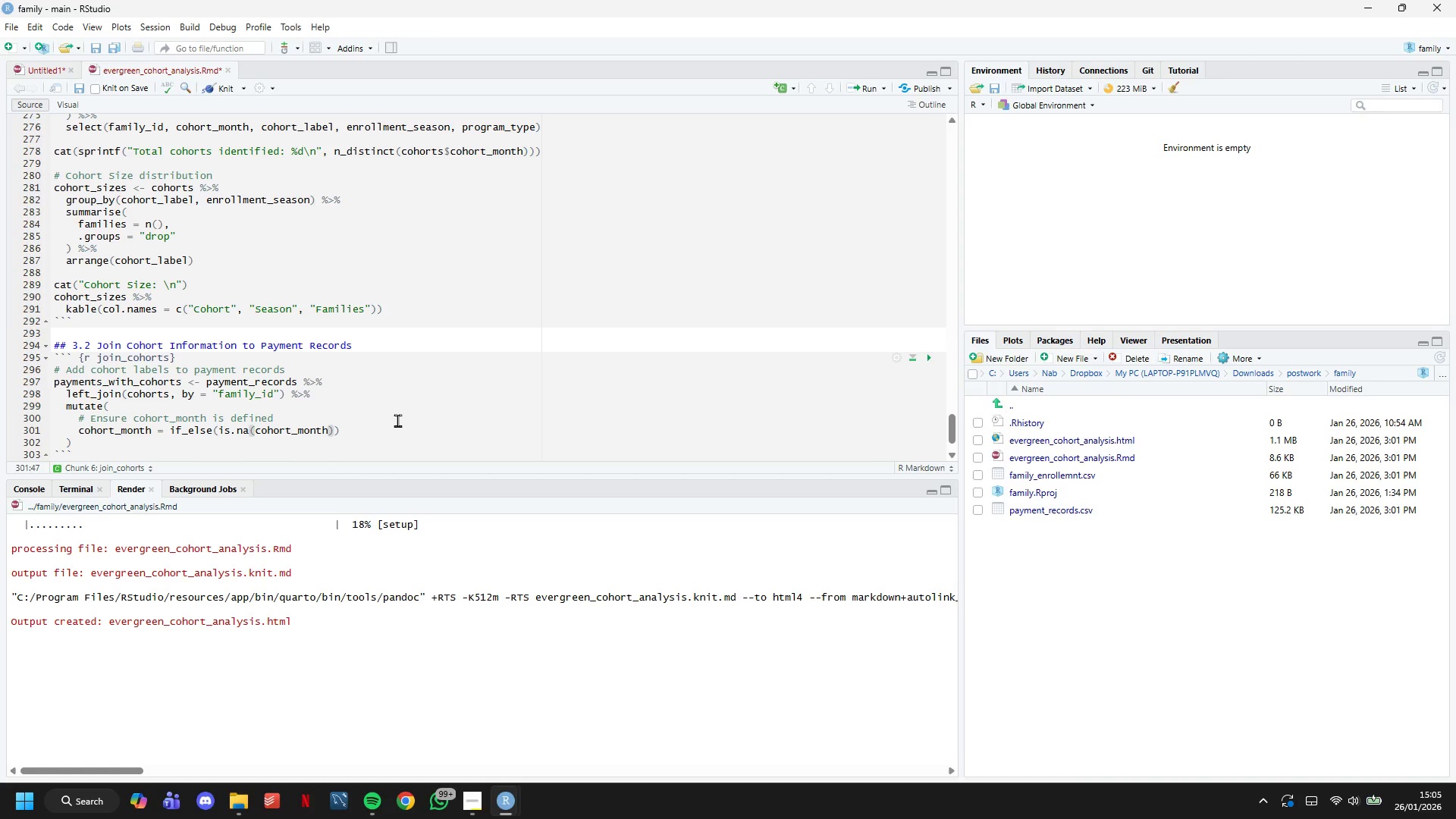 
key(Comma)
 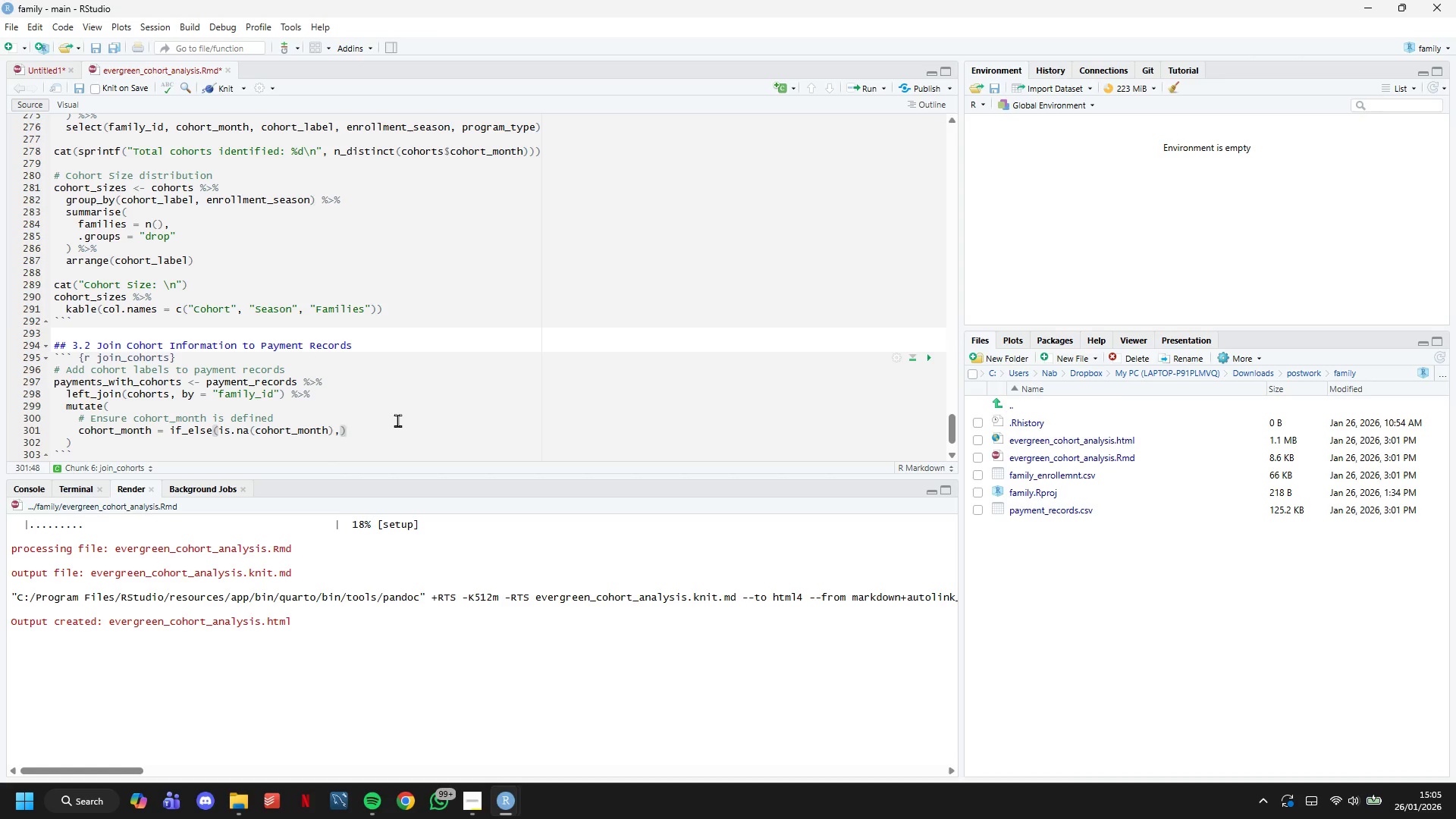 
key(Enter)
 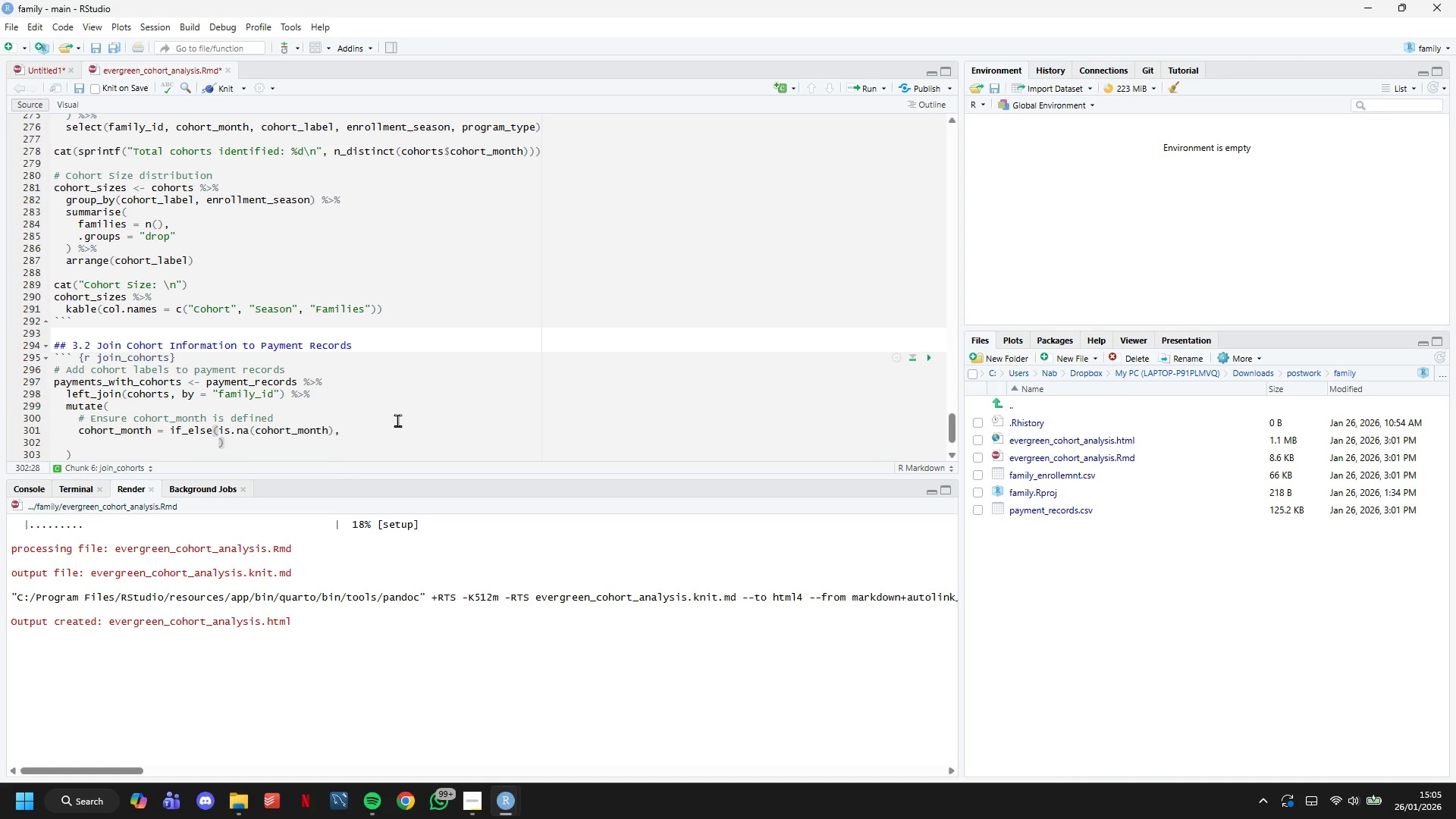 
type(floor_date(first_enrollemt)
key(Backspace)
key(Backspace)
key(Backspace)
type(ment_date, "month)
 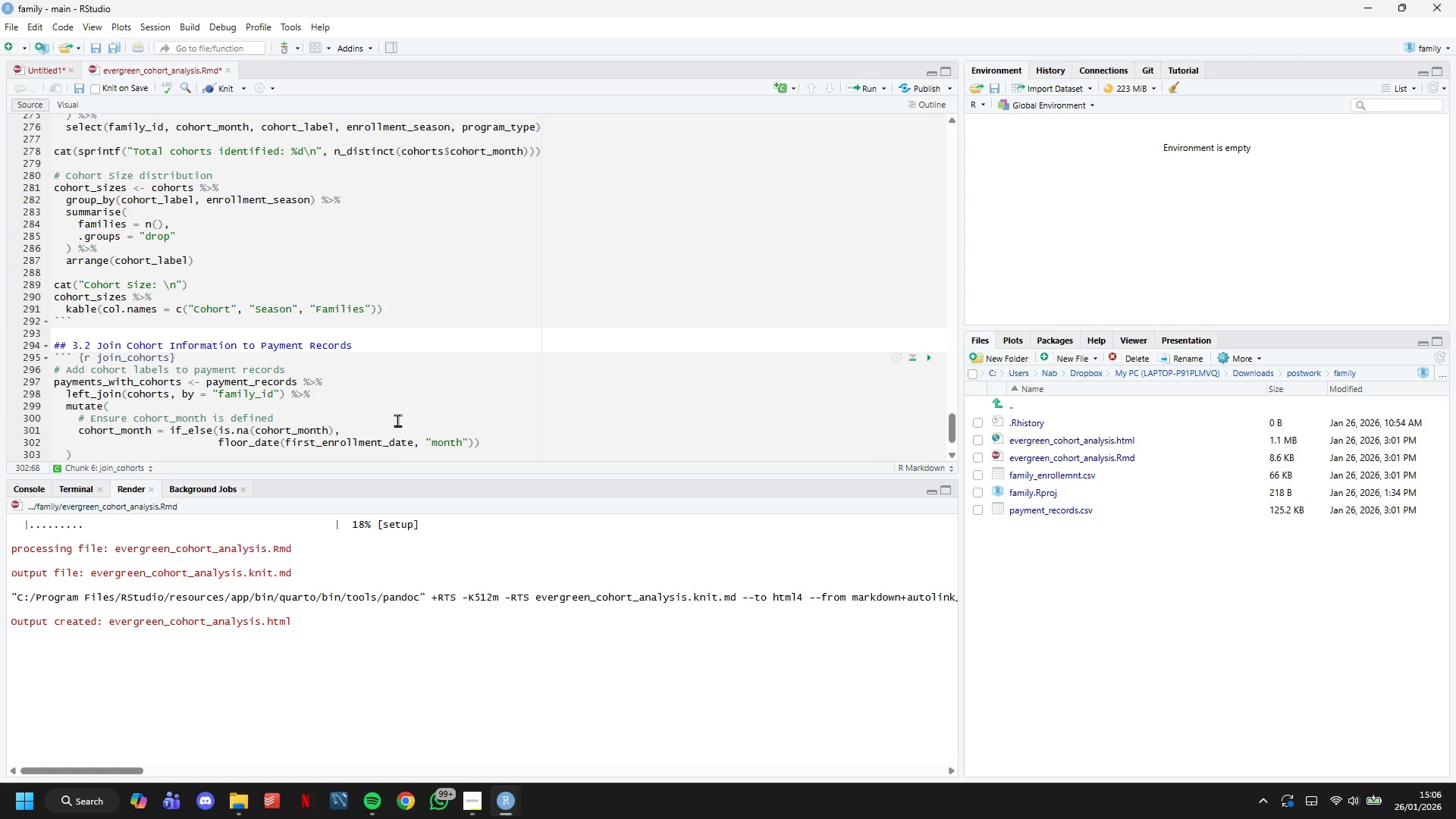 
key(ArrowRight)
 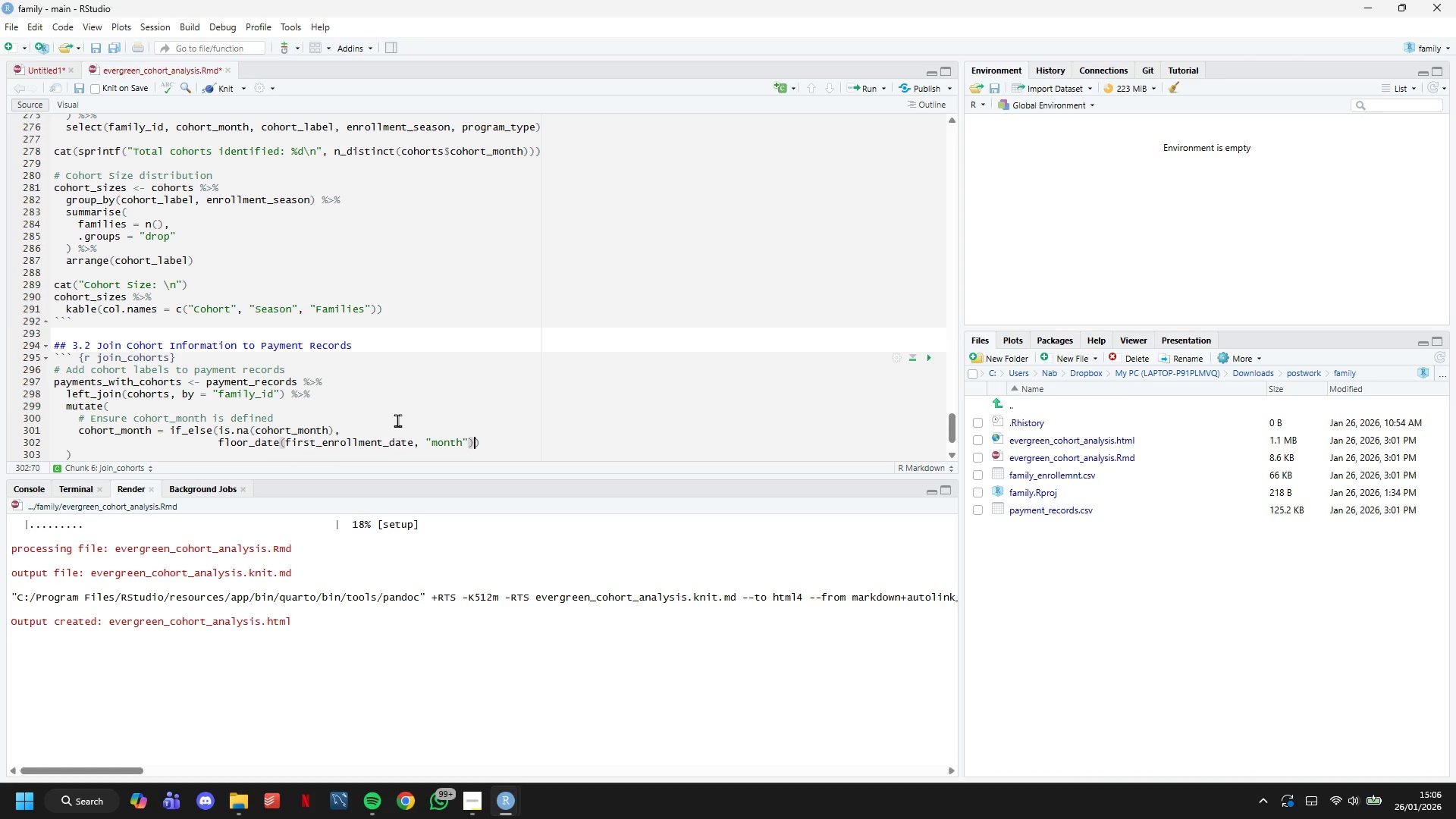 
key(ArrowRight)
 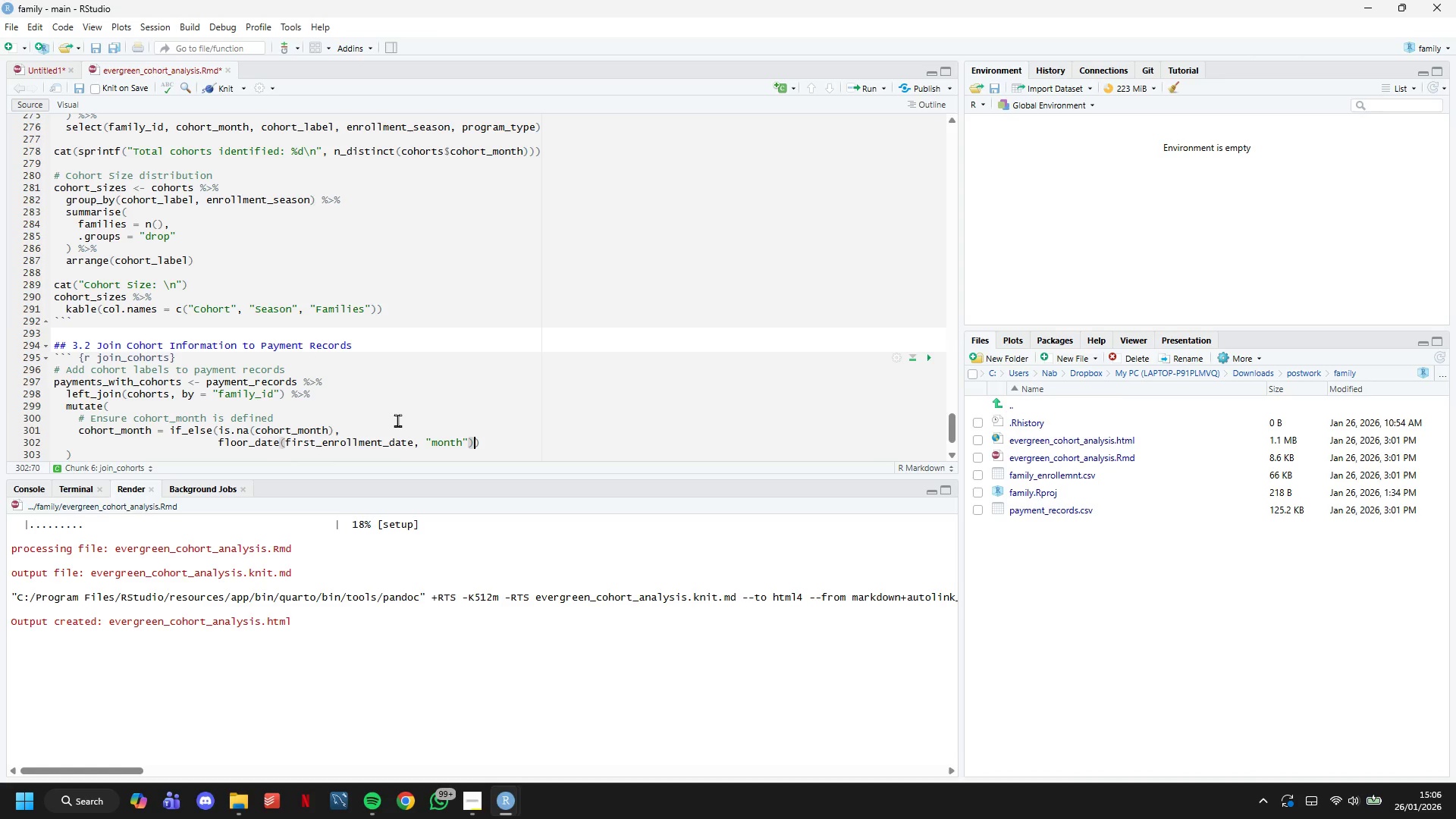 
key(Comma)
 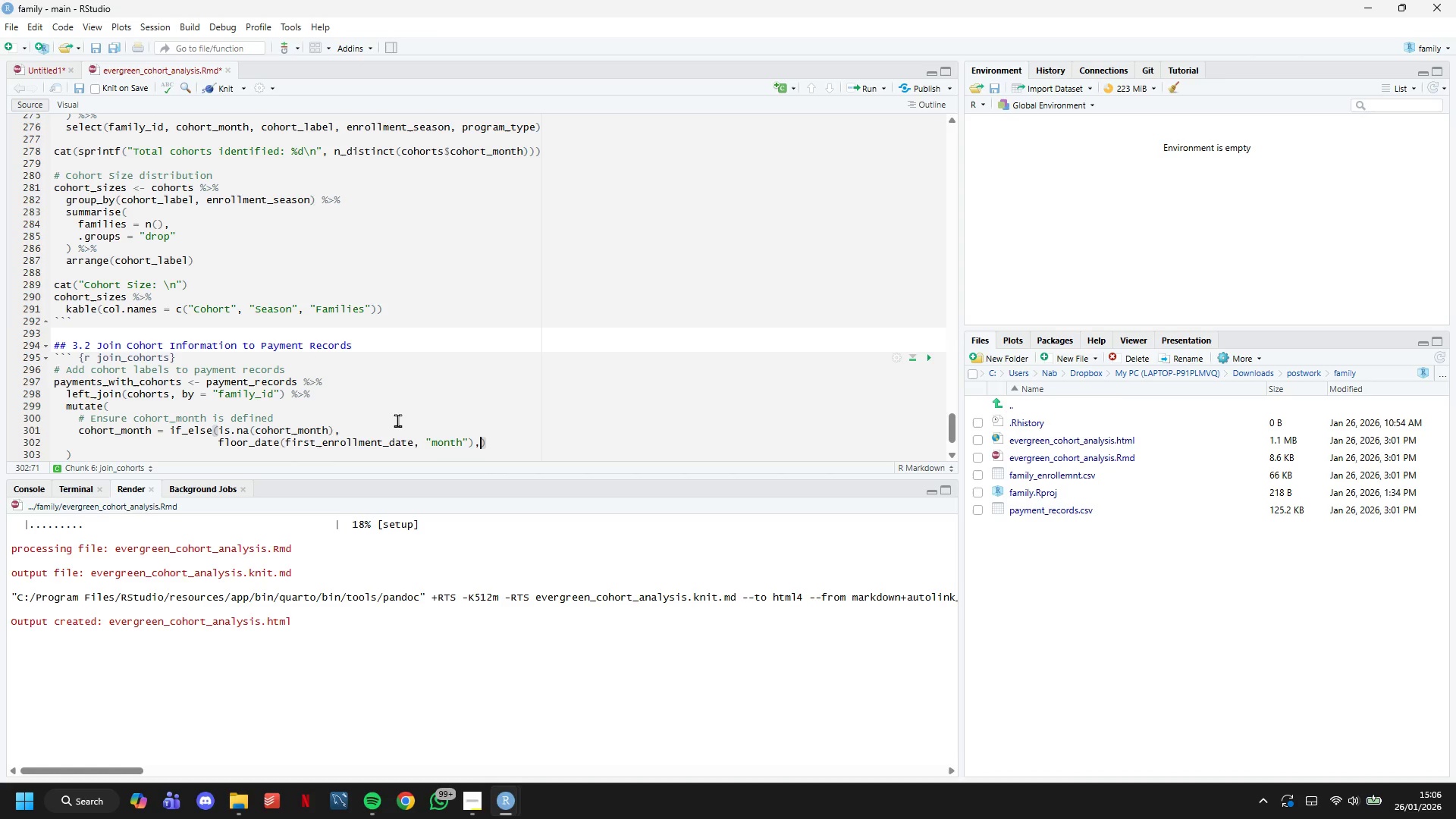 
wait(10.97)
 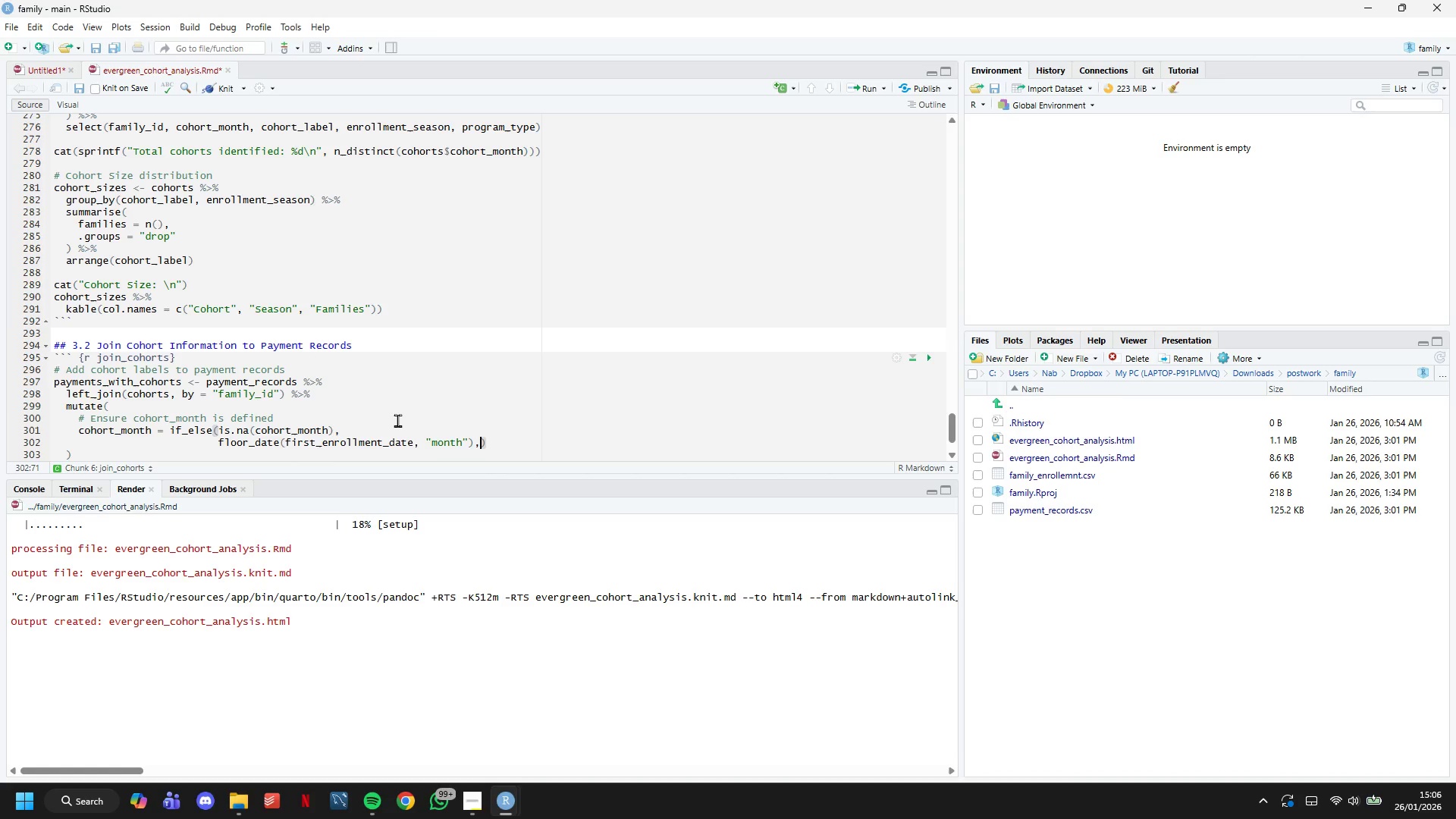 
key(Enter)
 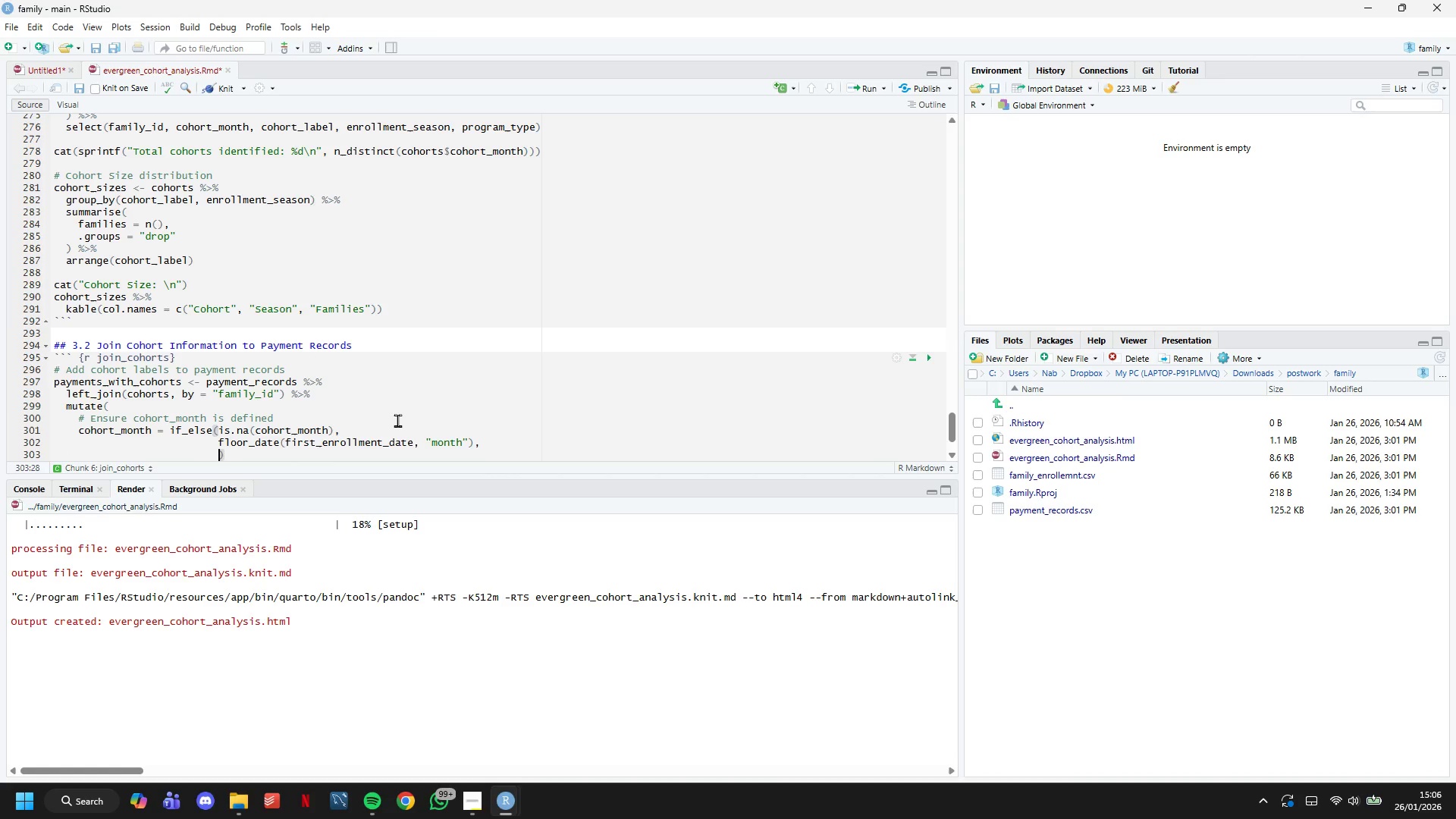 
type(cohort_month)
 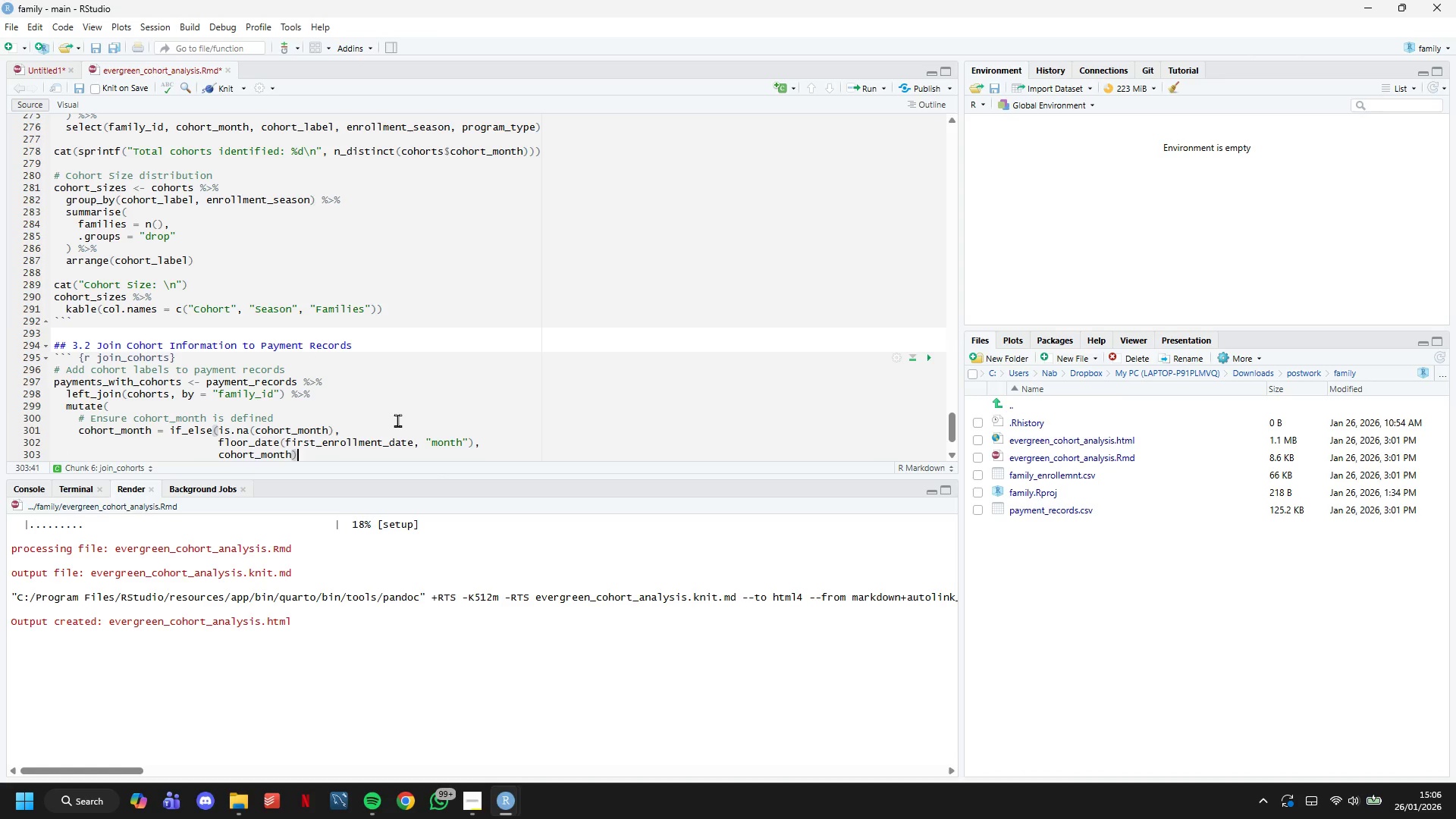 
key(ArrowRight)
 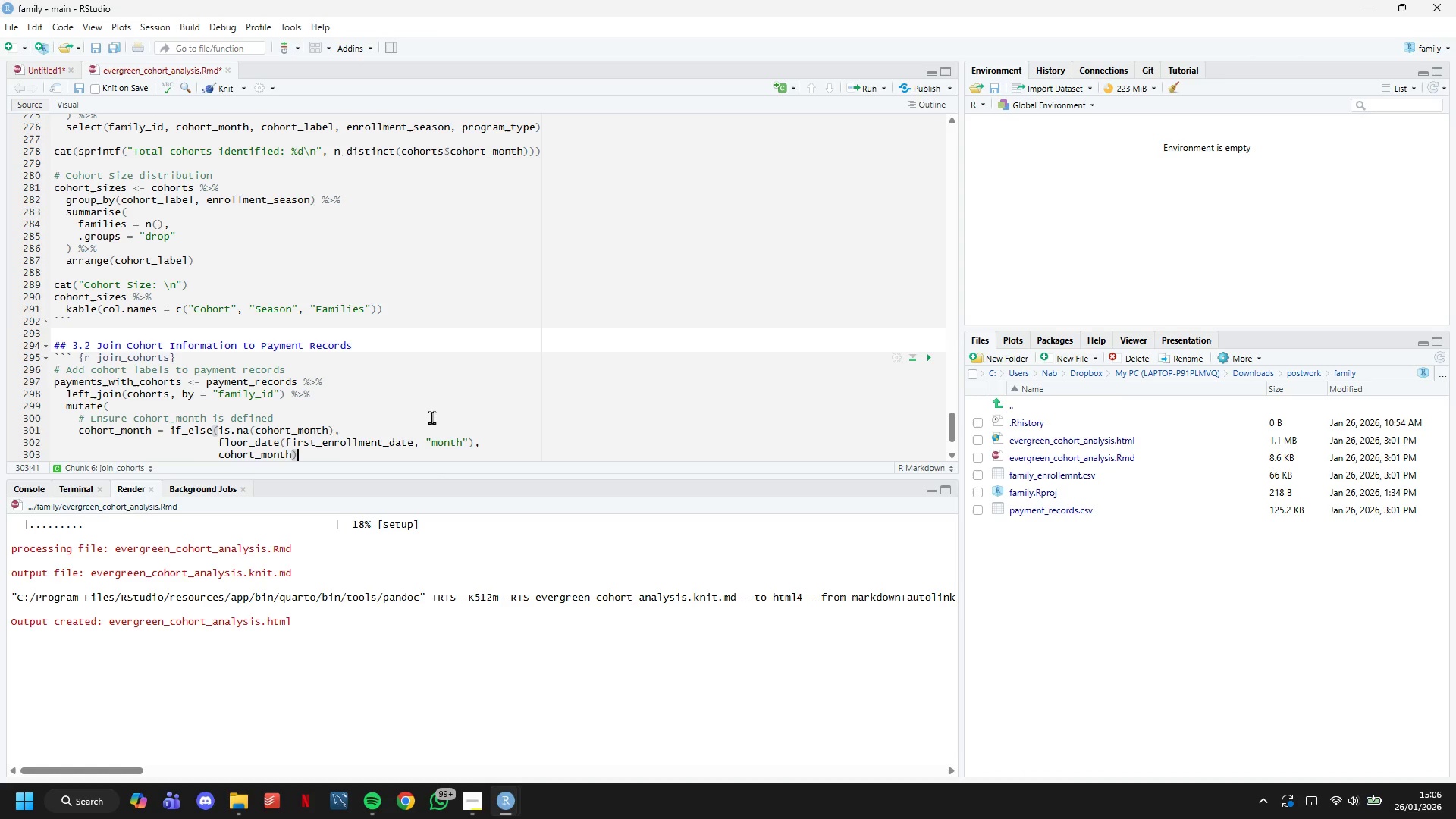 
key(Comma)
 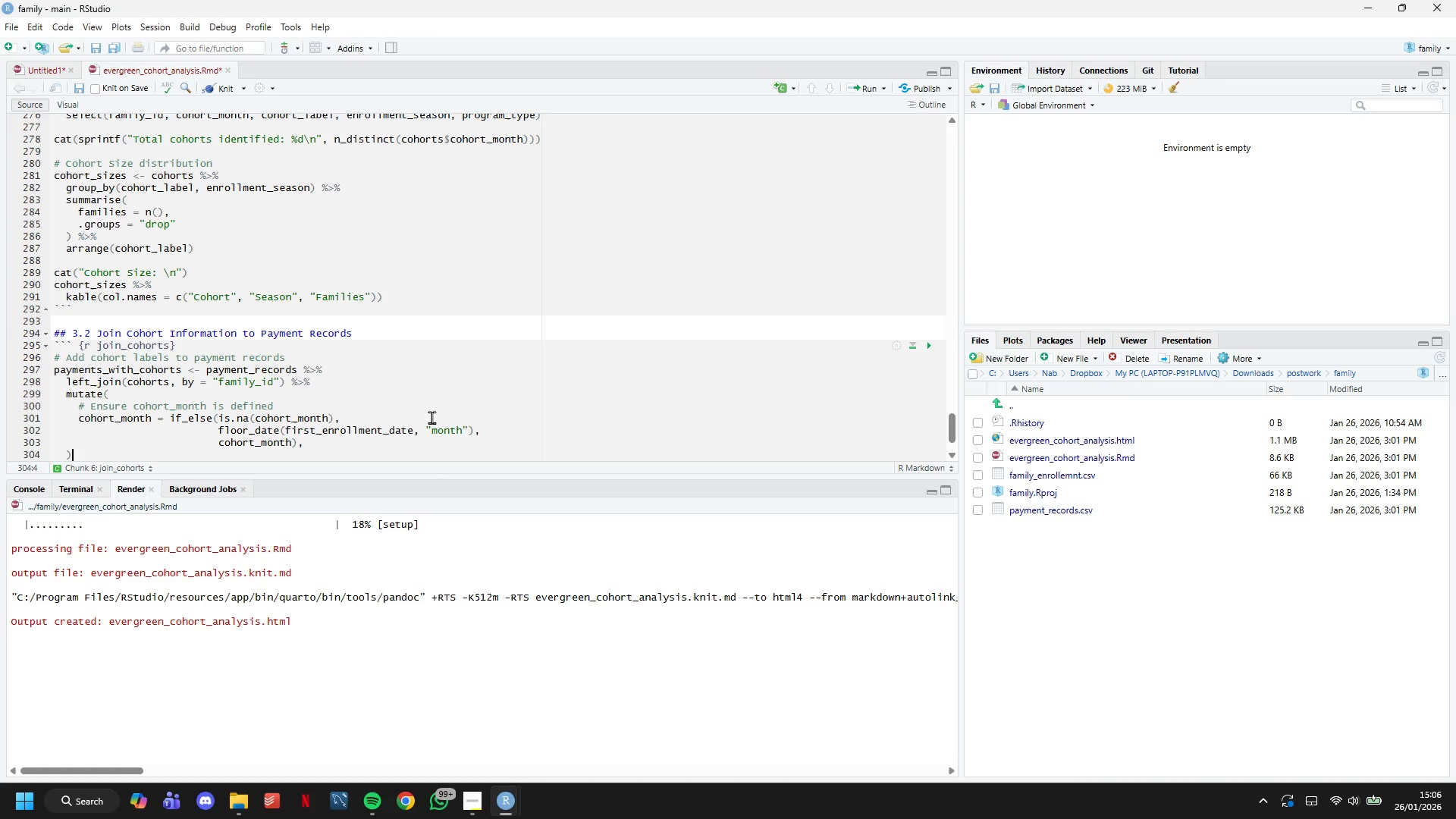 
key(ArrowDown)
 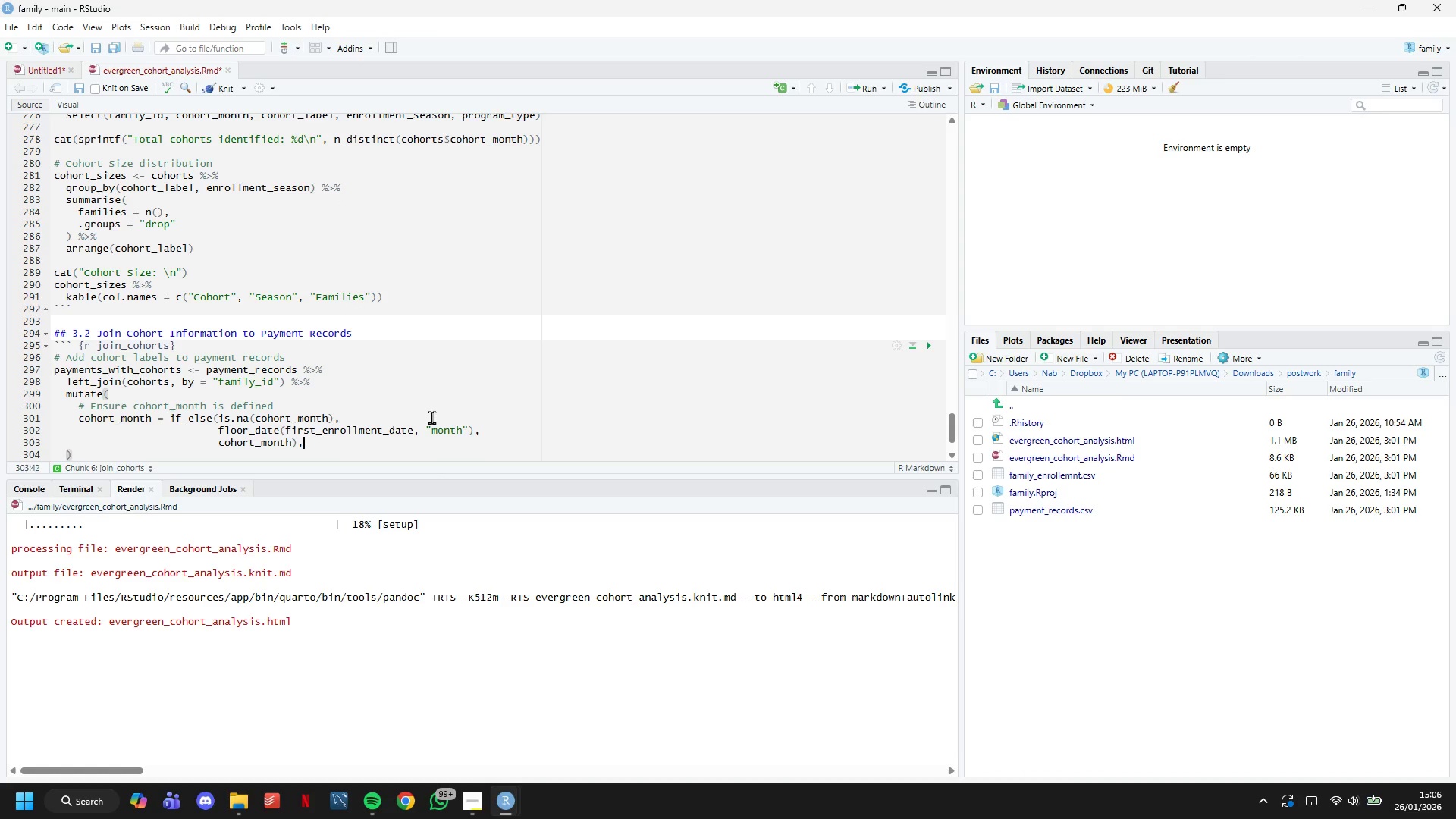 
key(ArrowUp)
 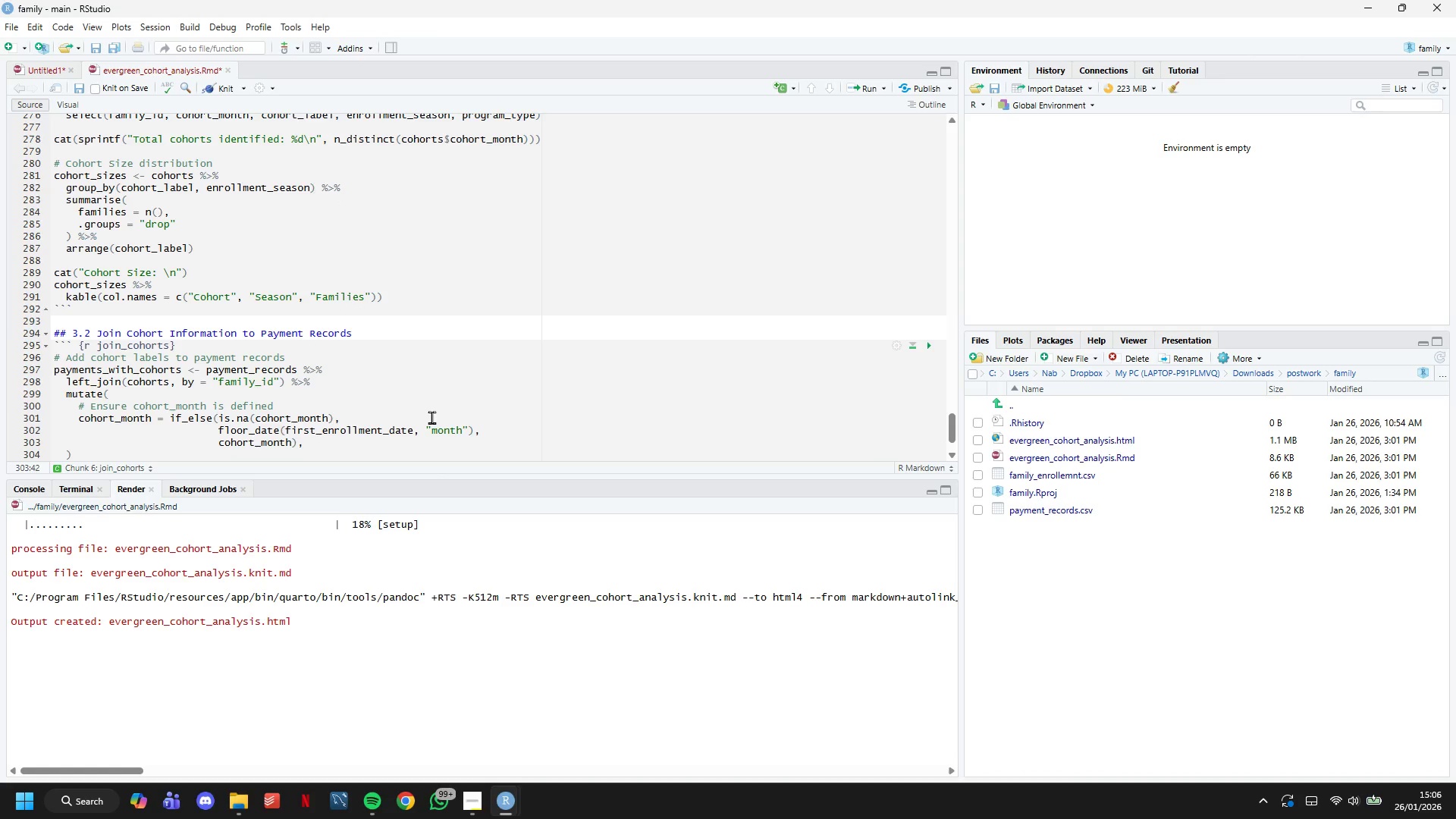 
key(Enter)
 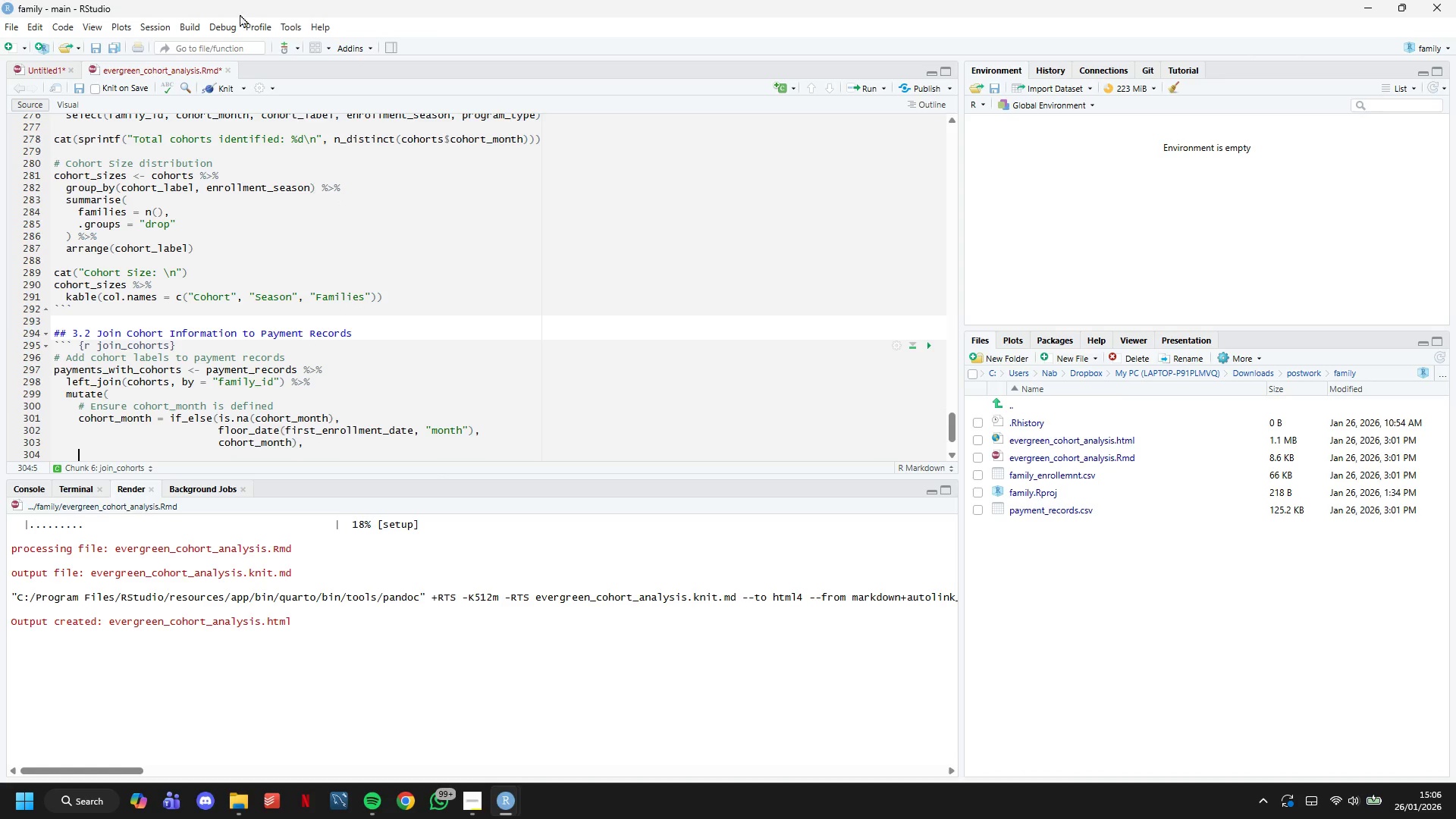 
scroll: coordinate [250, 184], scroll_direction: down, amount: 5.0
 